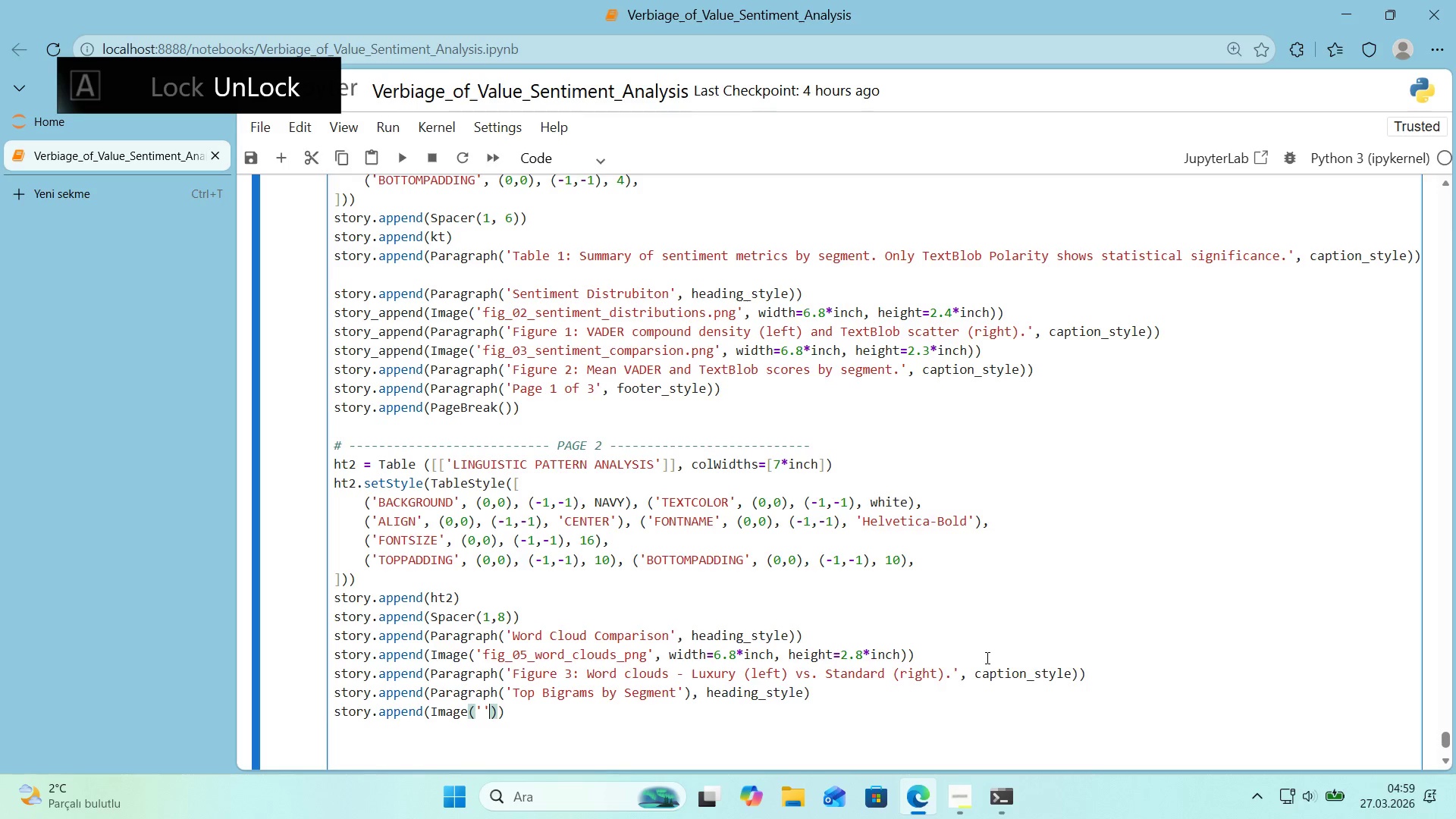 
key(ArrowLeft)
 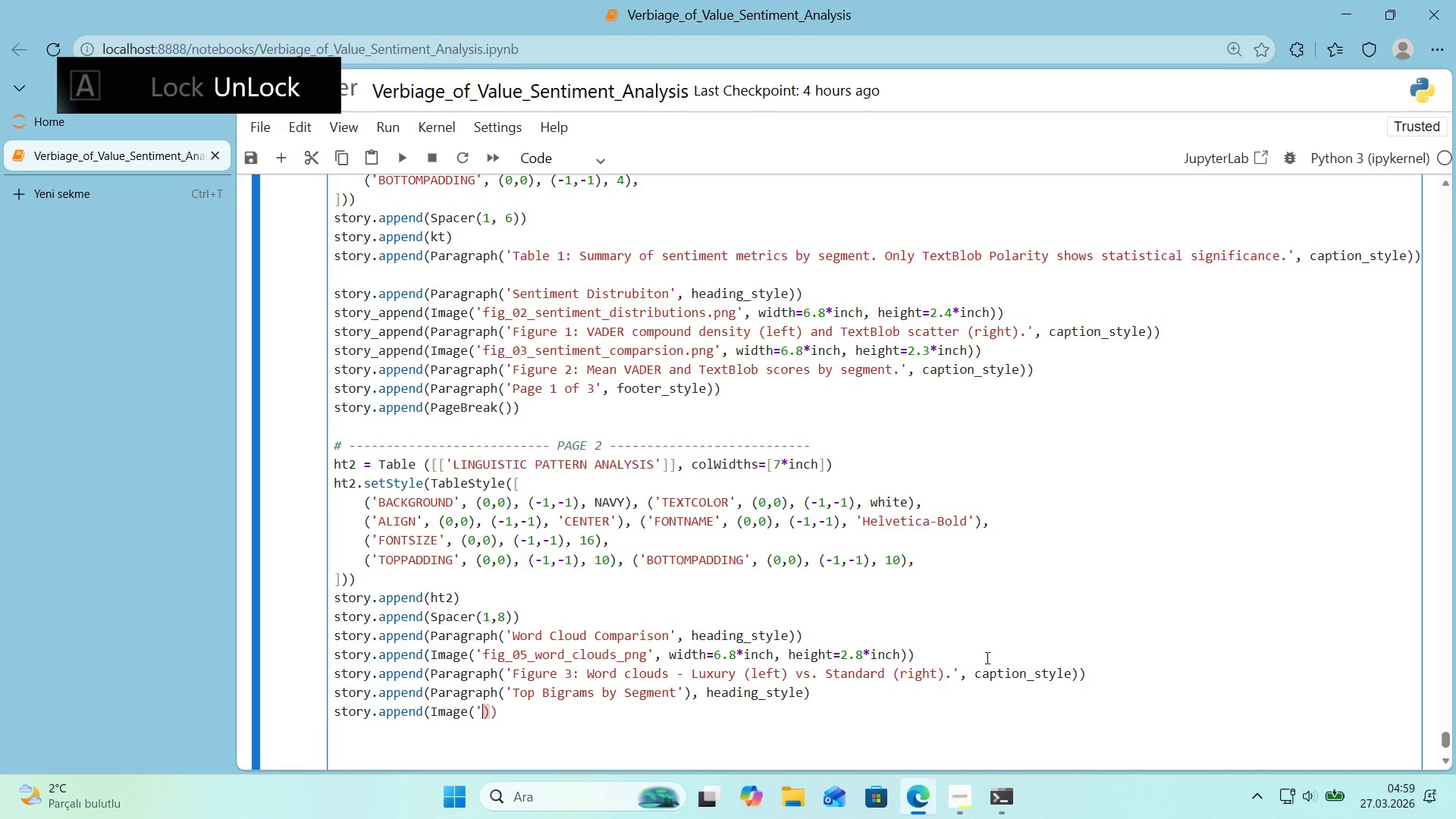 
type(@@)
 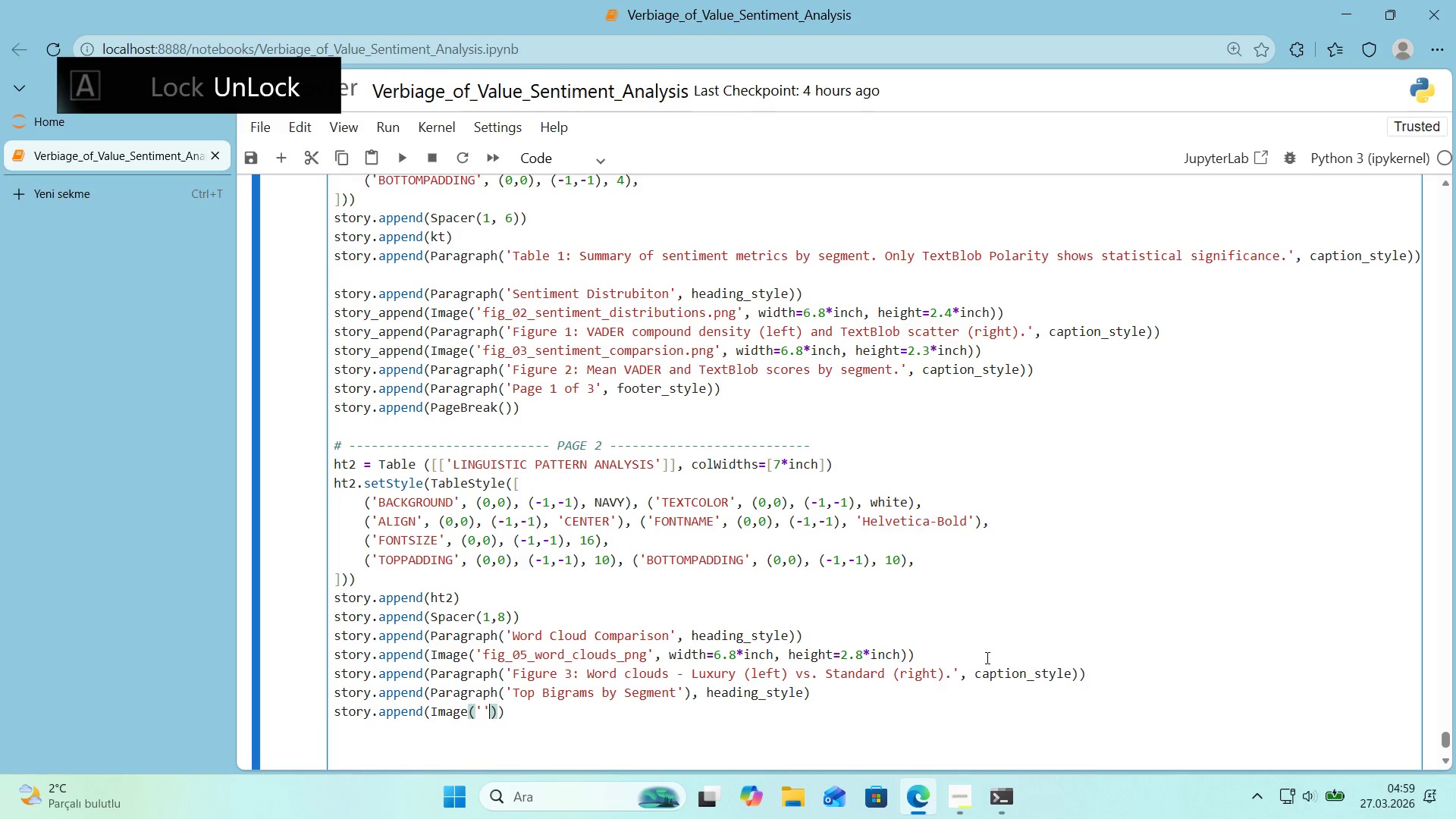 
key(ArrowLeft)
 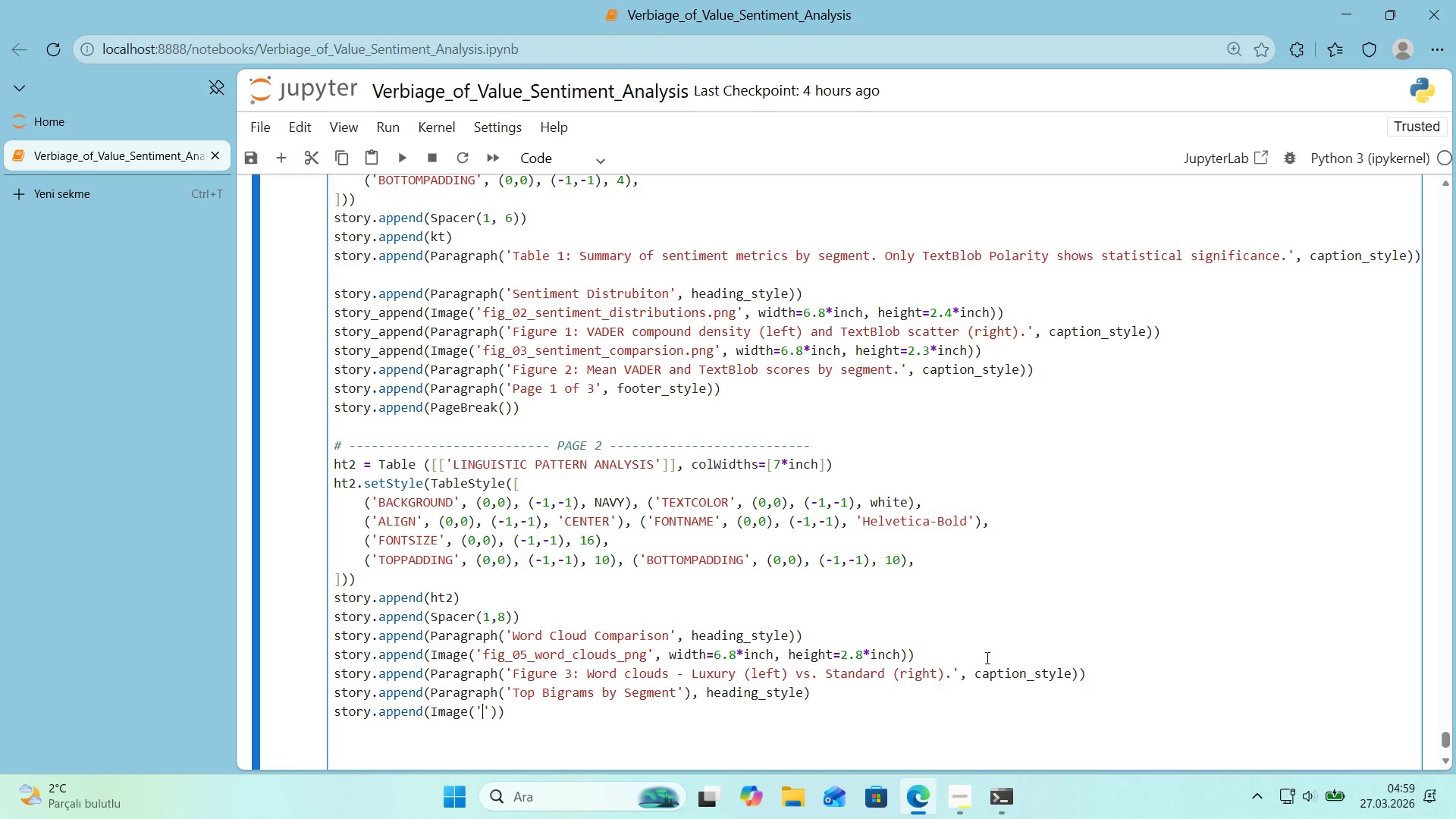 
type(f'g_04__b')
key(Backspace)
key(Backspace)
key(Backspace)
type(b'gram_compars'on)
key(Backspace)
key(Backspace)
key(Backspace)
key(Backspace)
type('son.png)
 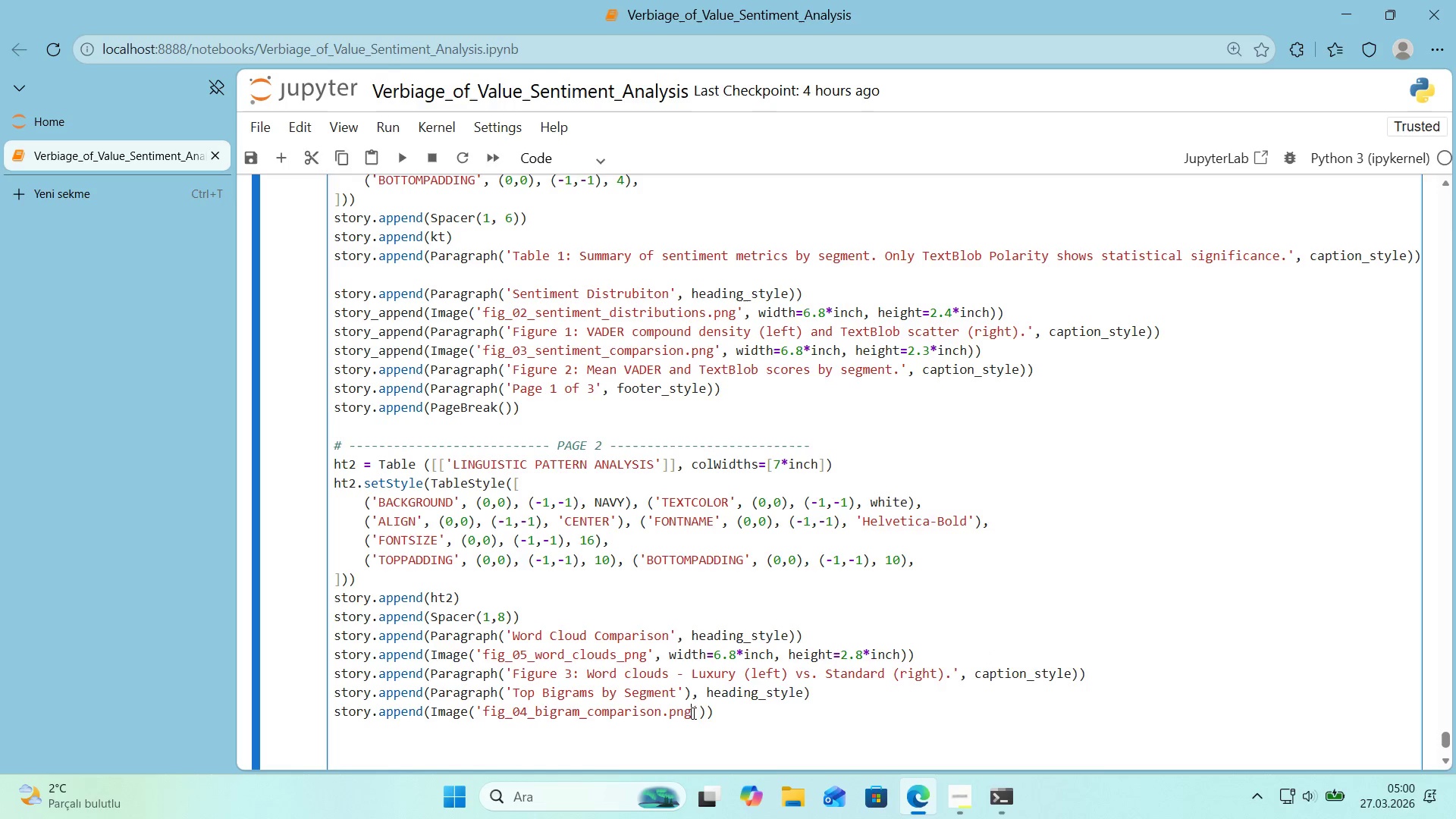 
left_click_drag(start_coordinate=[693, 715], to_coordinate=[485, 717])
 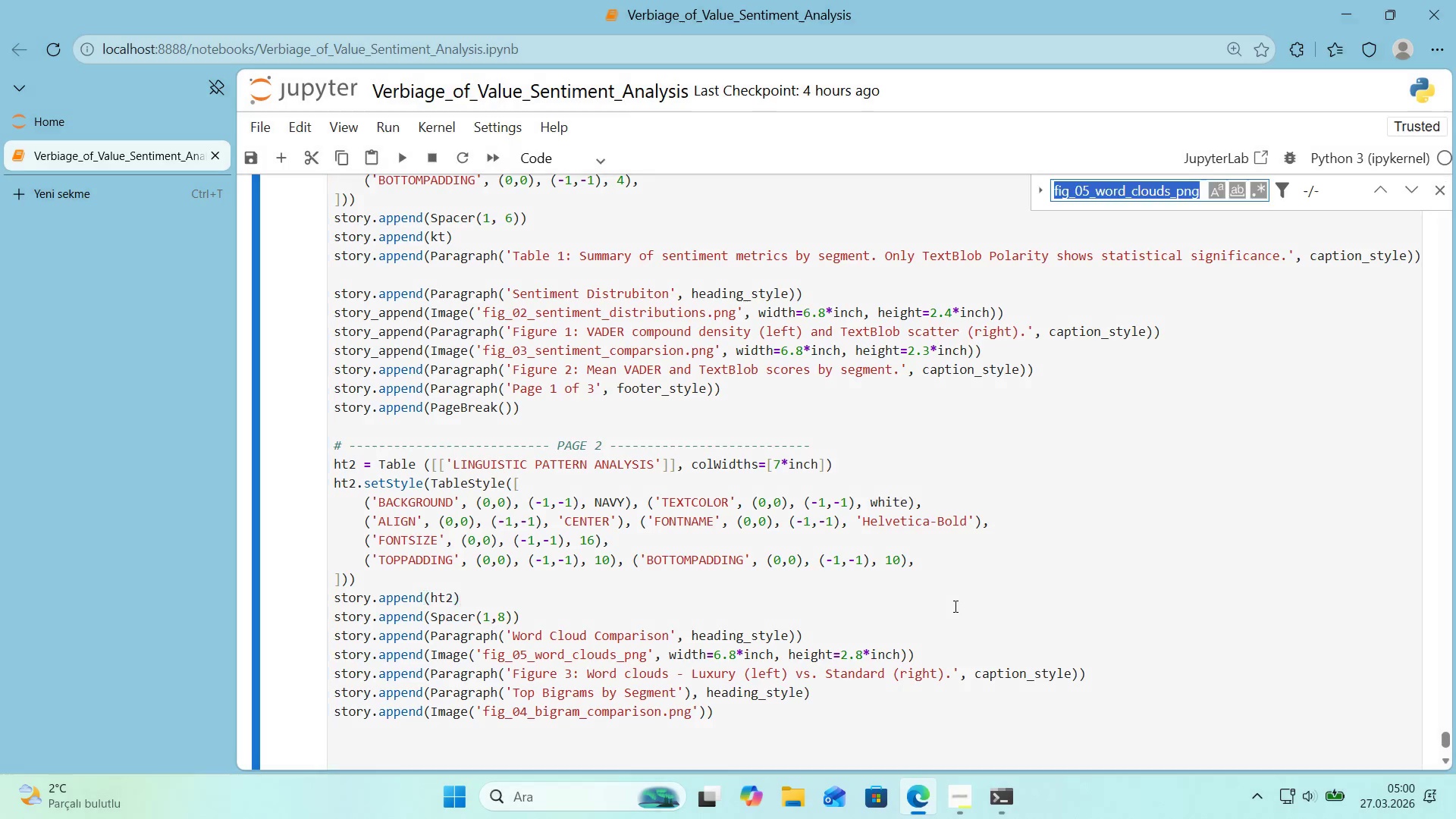 
key(Control+ControlLeft)
 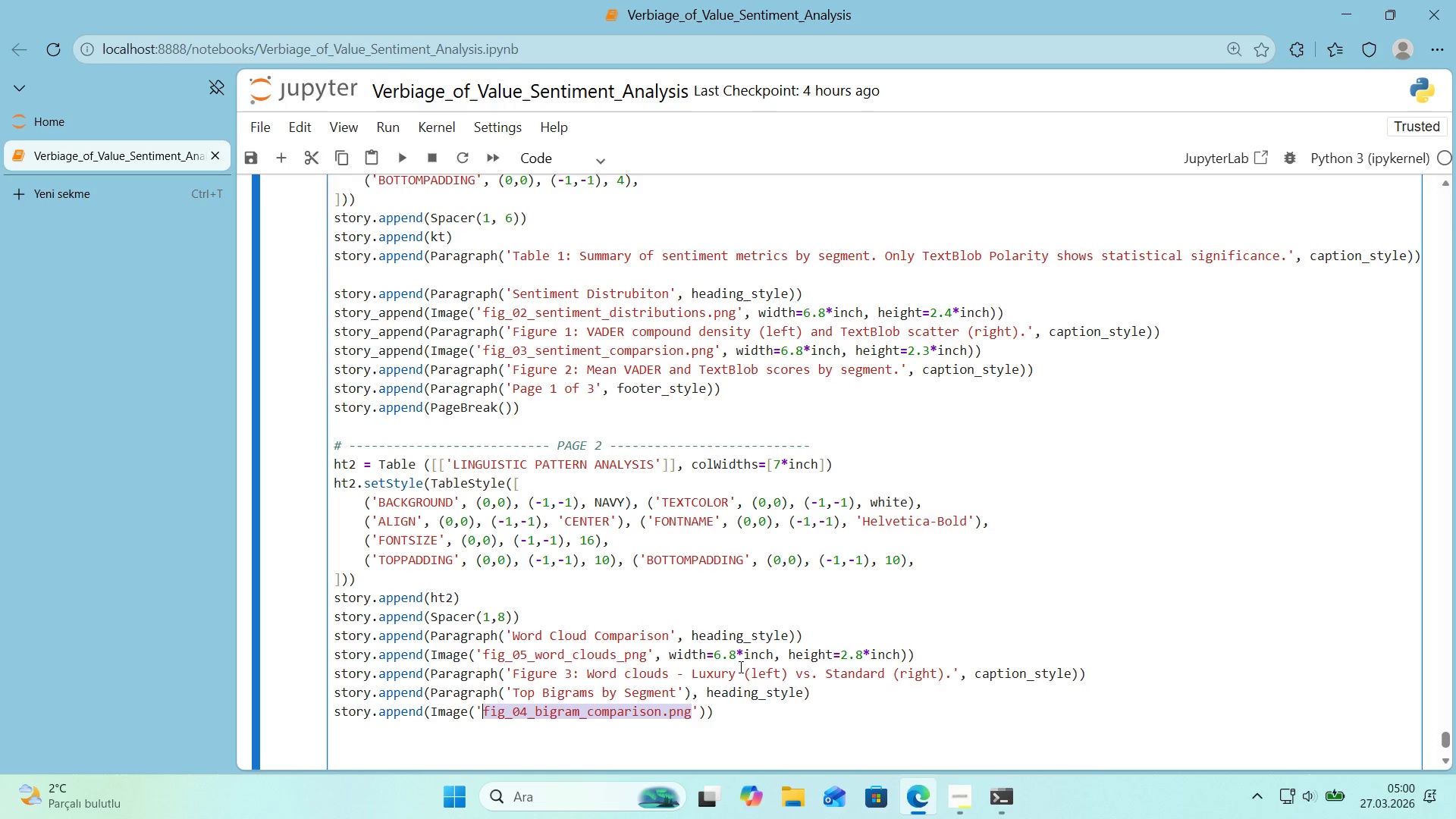 
key(Control+C)
 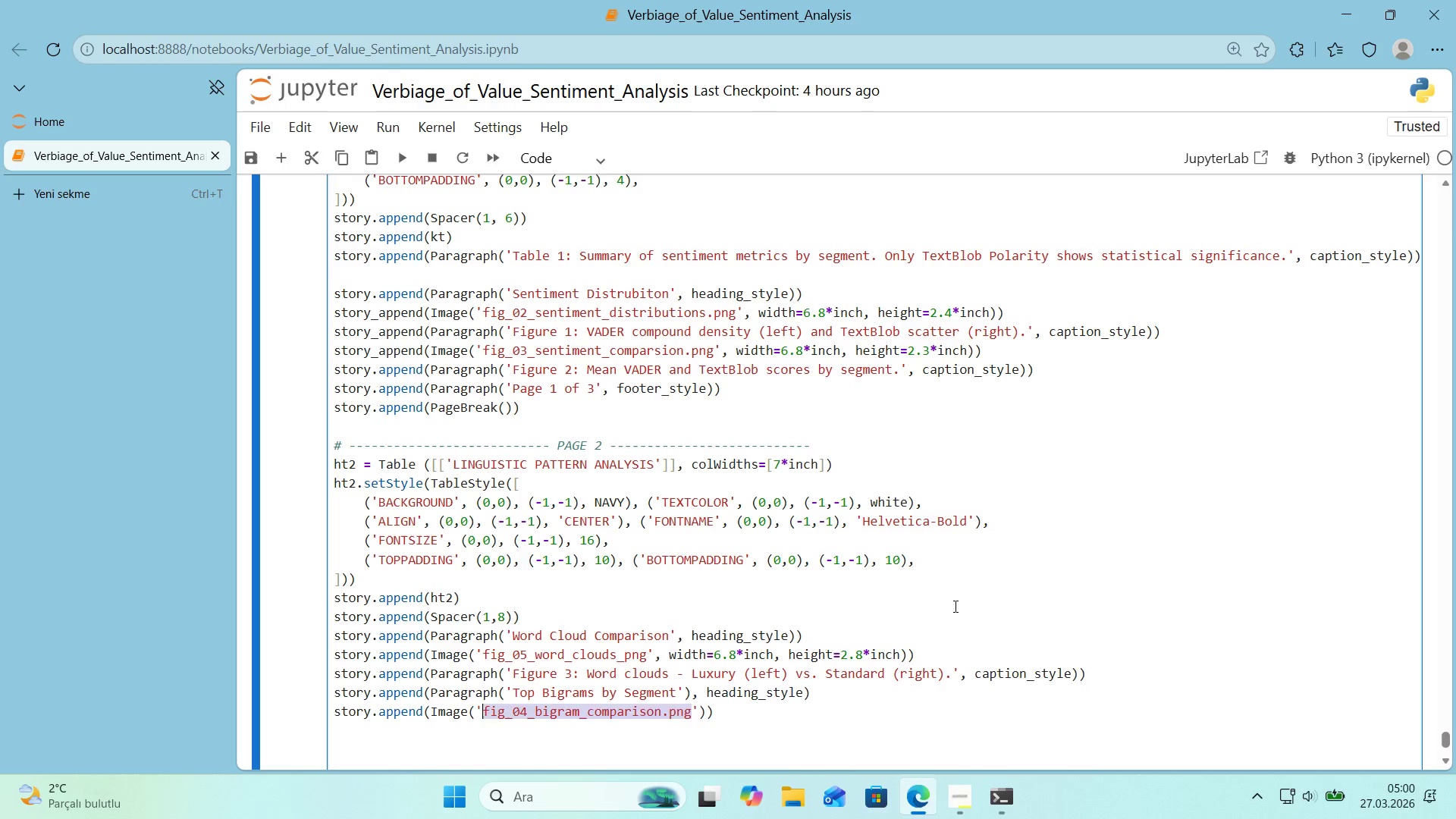 
left_click([954, 606])
 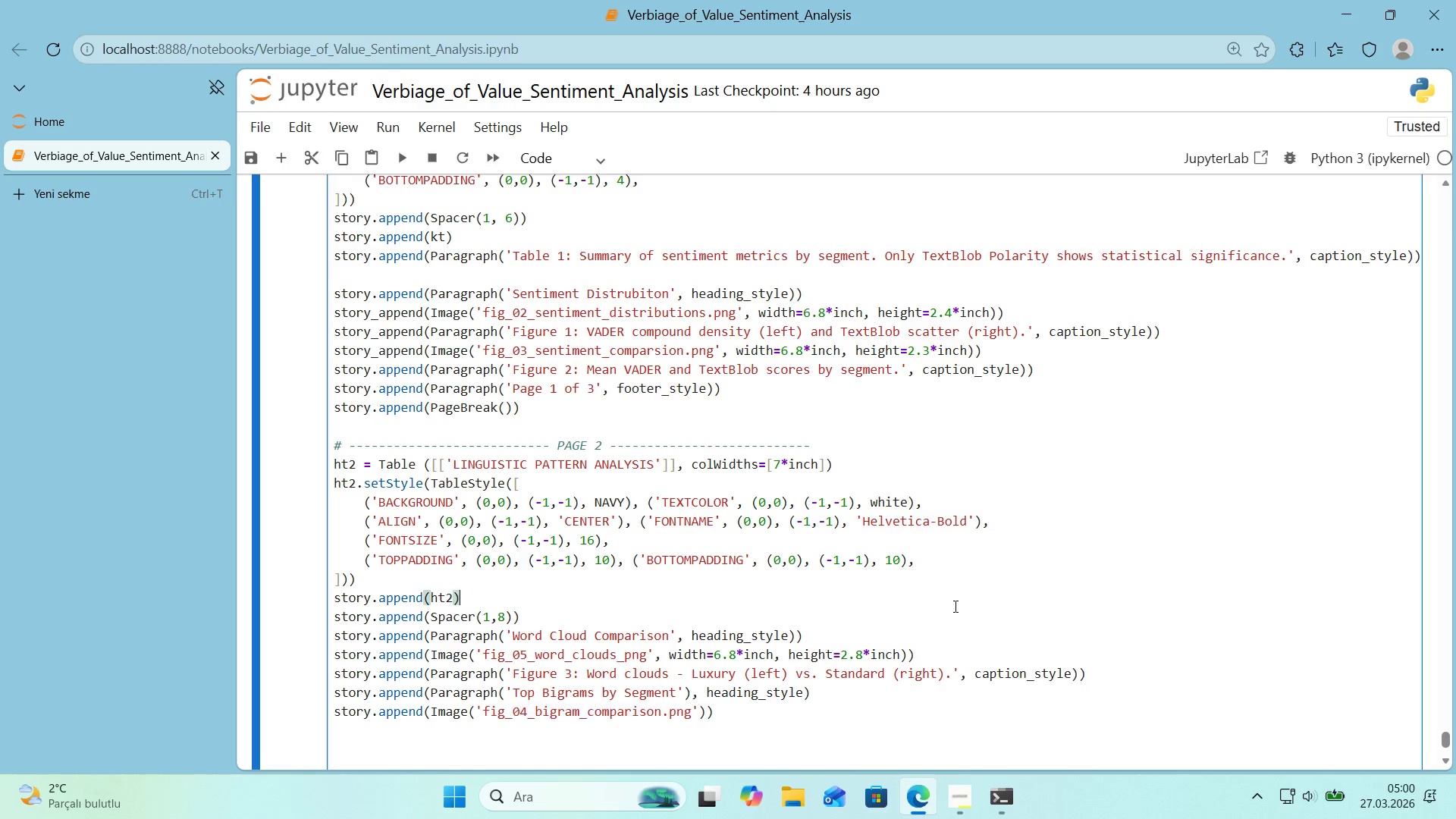 
key(Control+ControlLeft)
 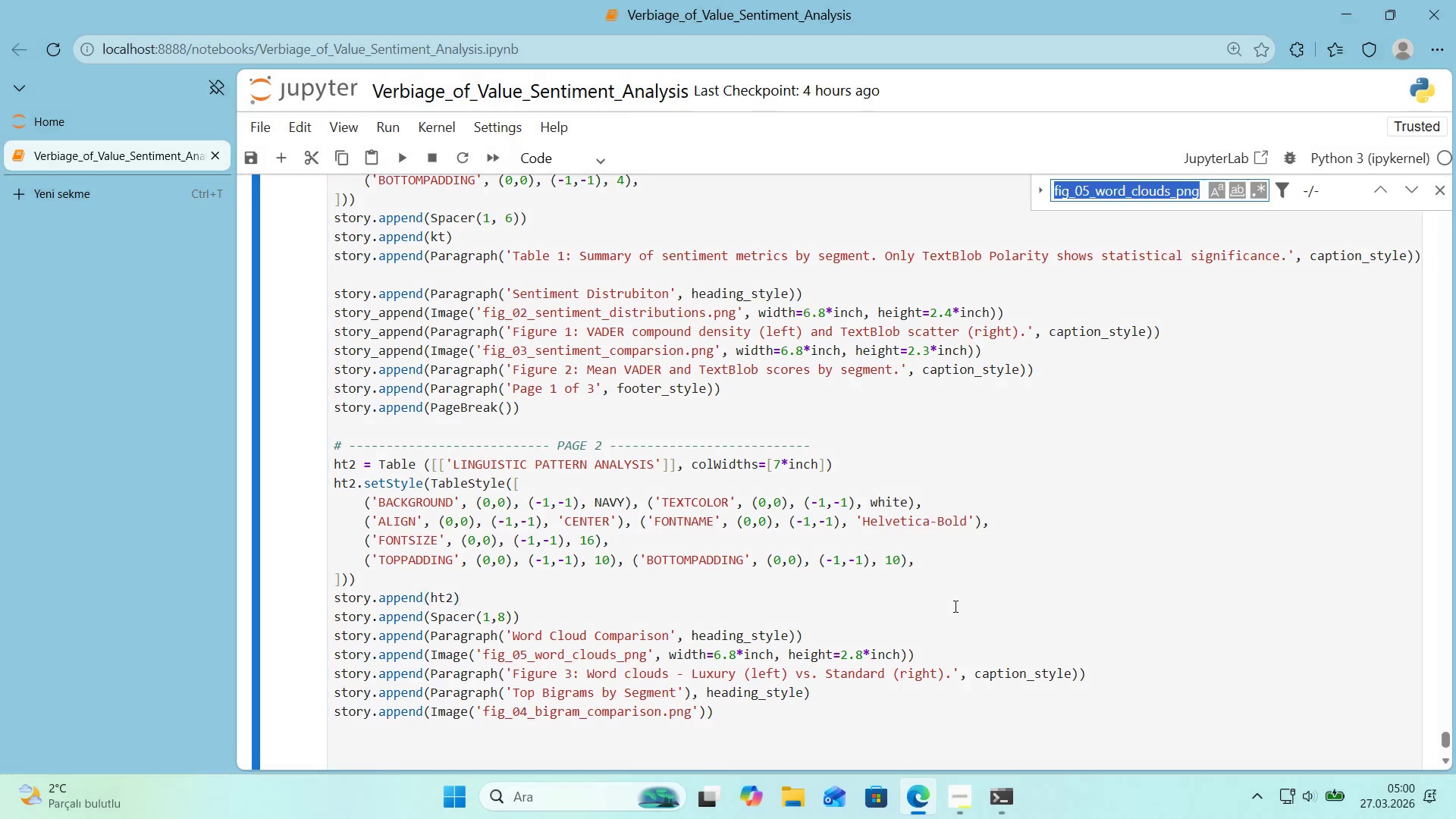 
key(Control+F)
 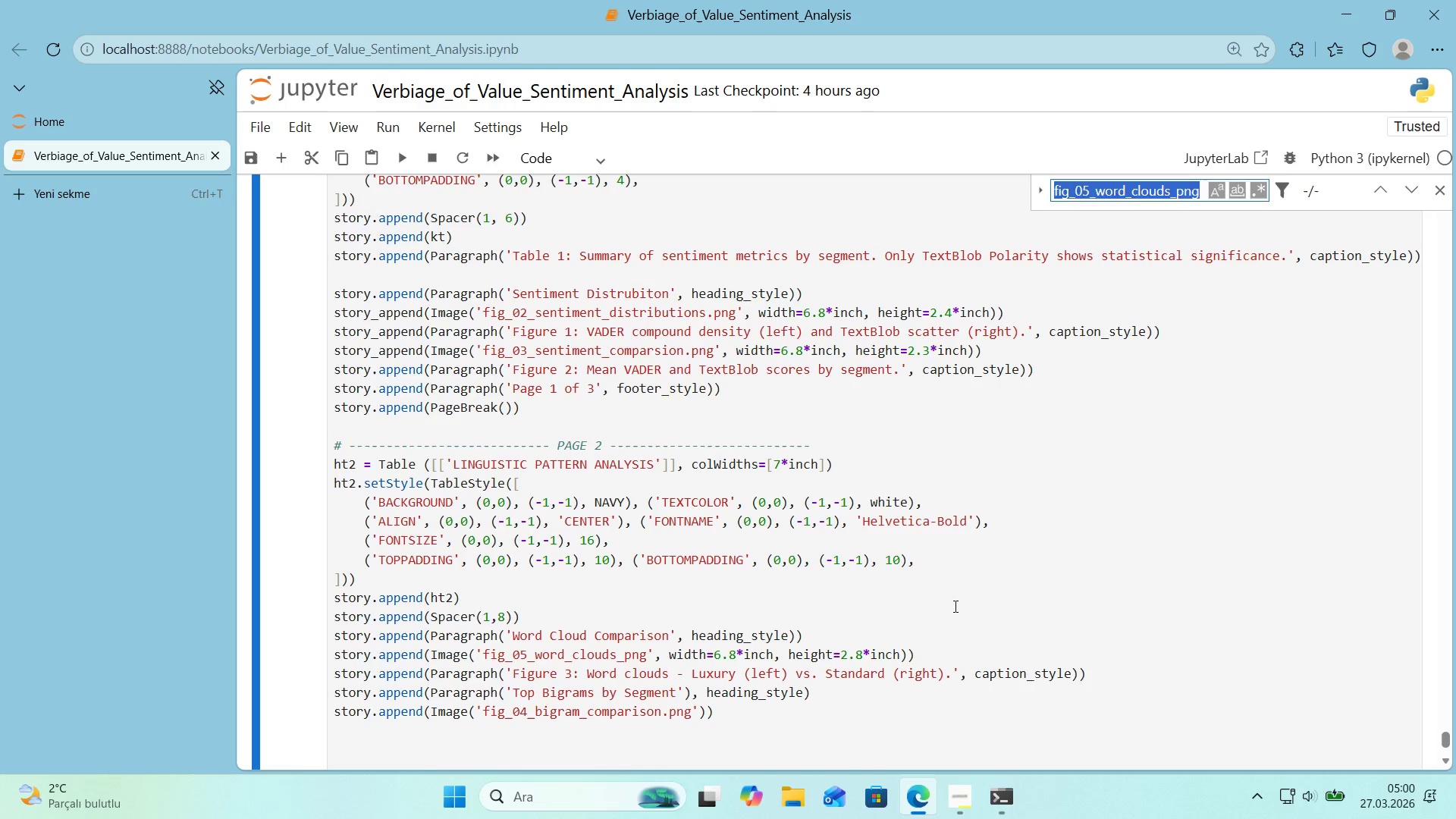 
key(Control+ControlLeft)
 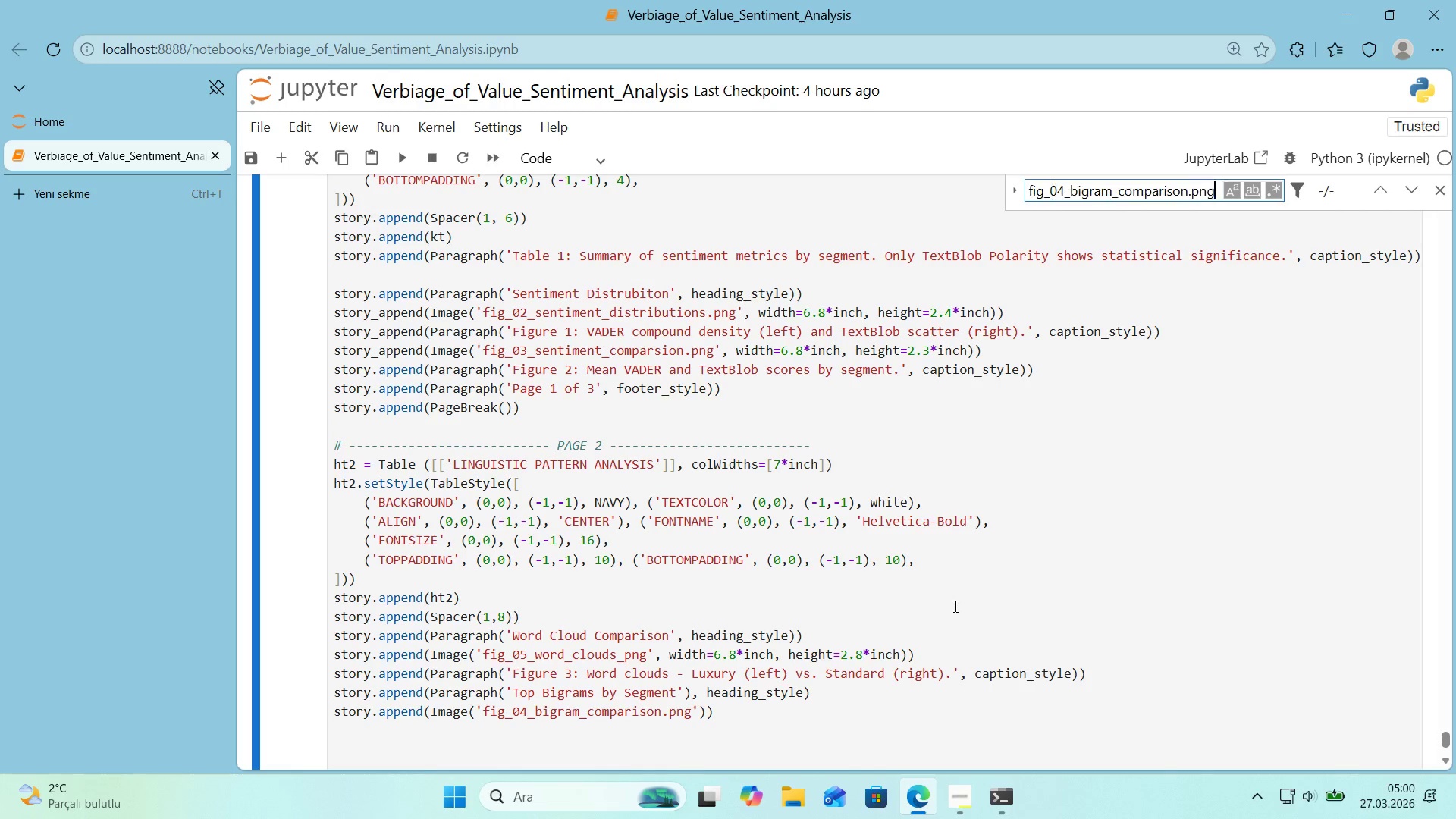 
key(Control+V)
 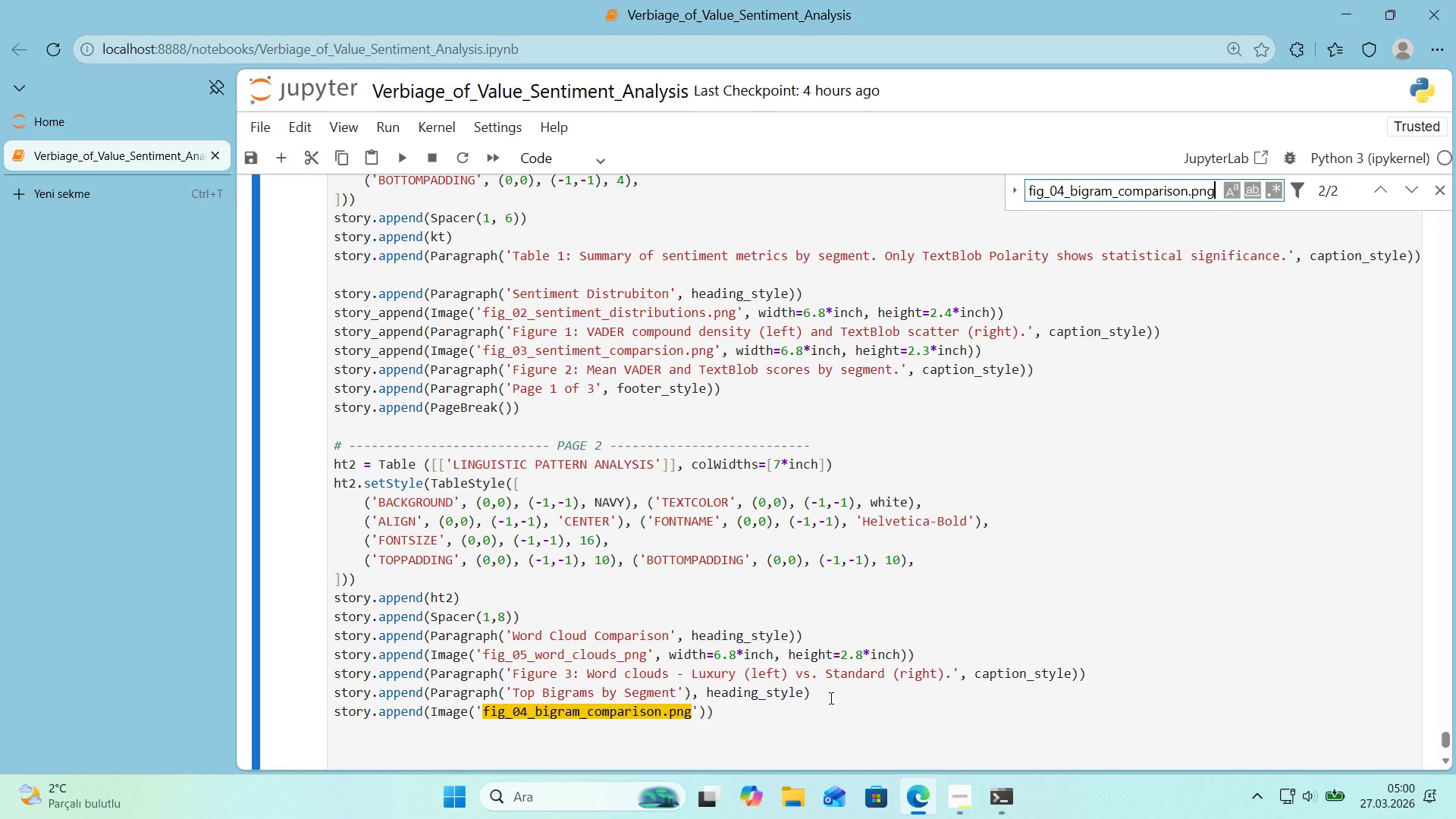 
key(Escape)
 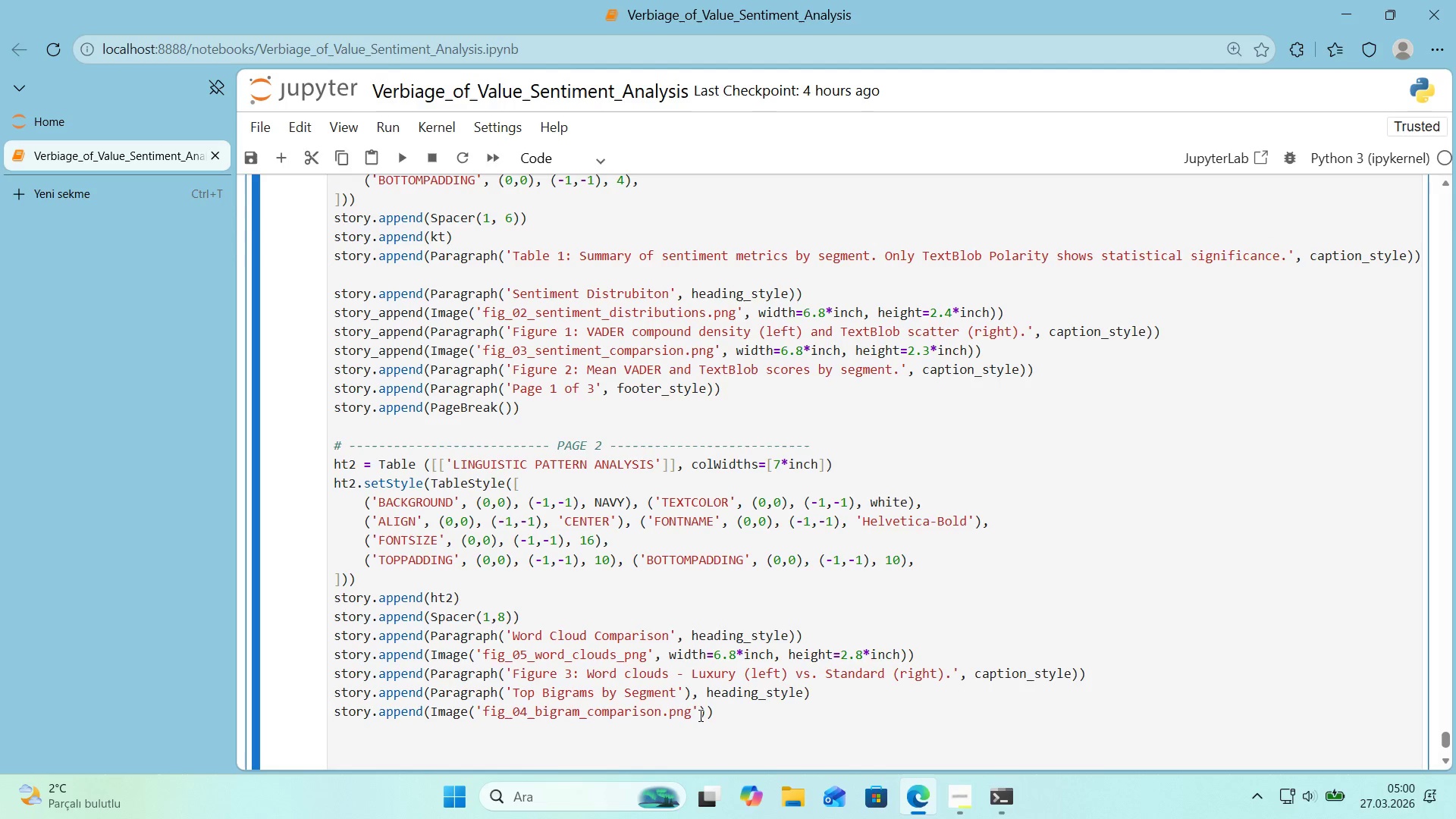 
left_click([708, 714])
 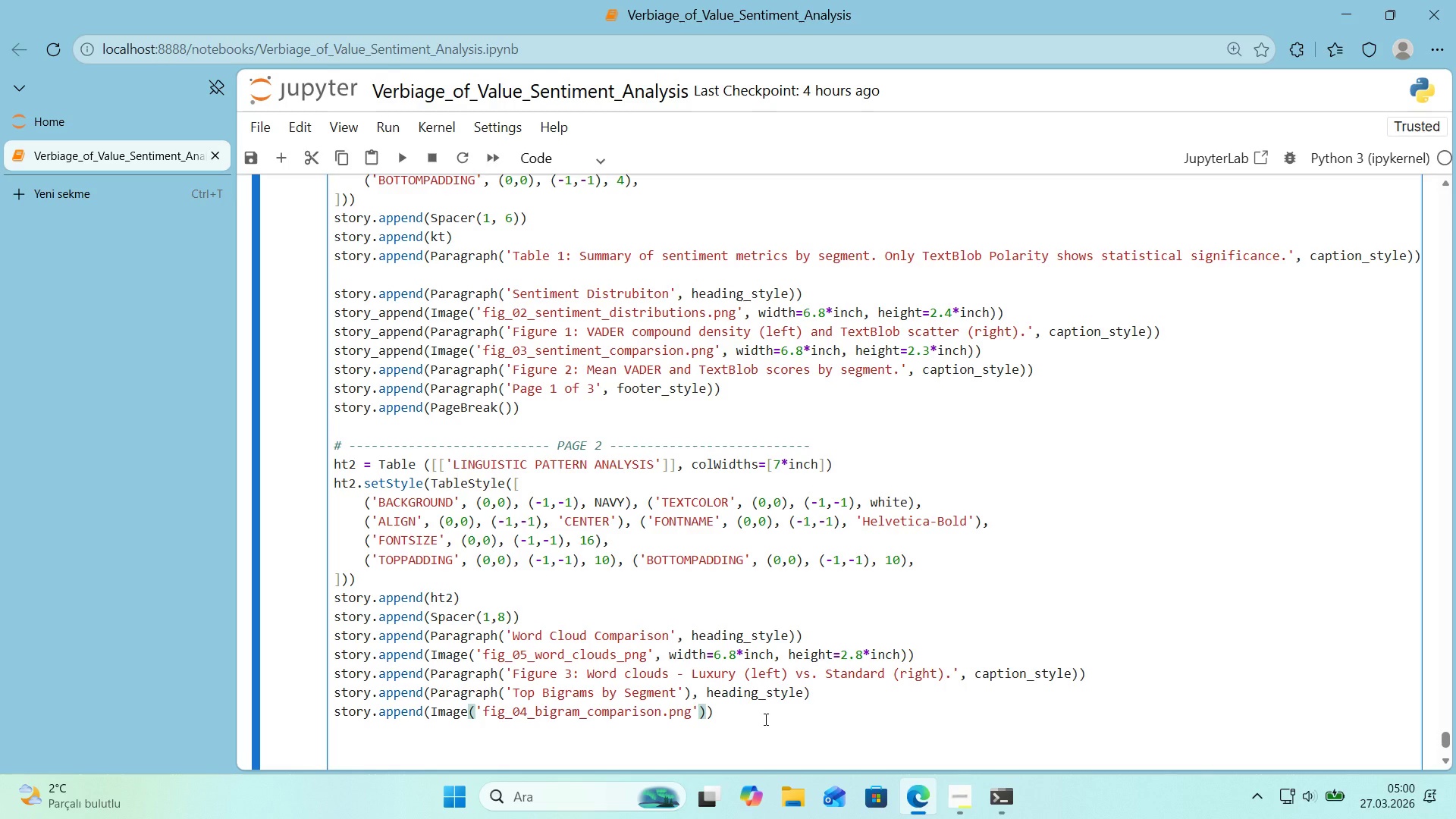 
key(ArrowLeft)
 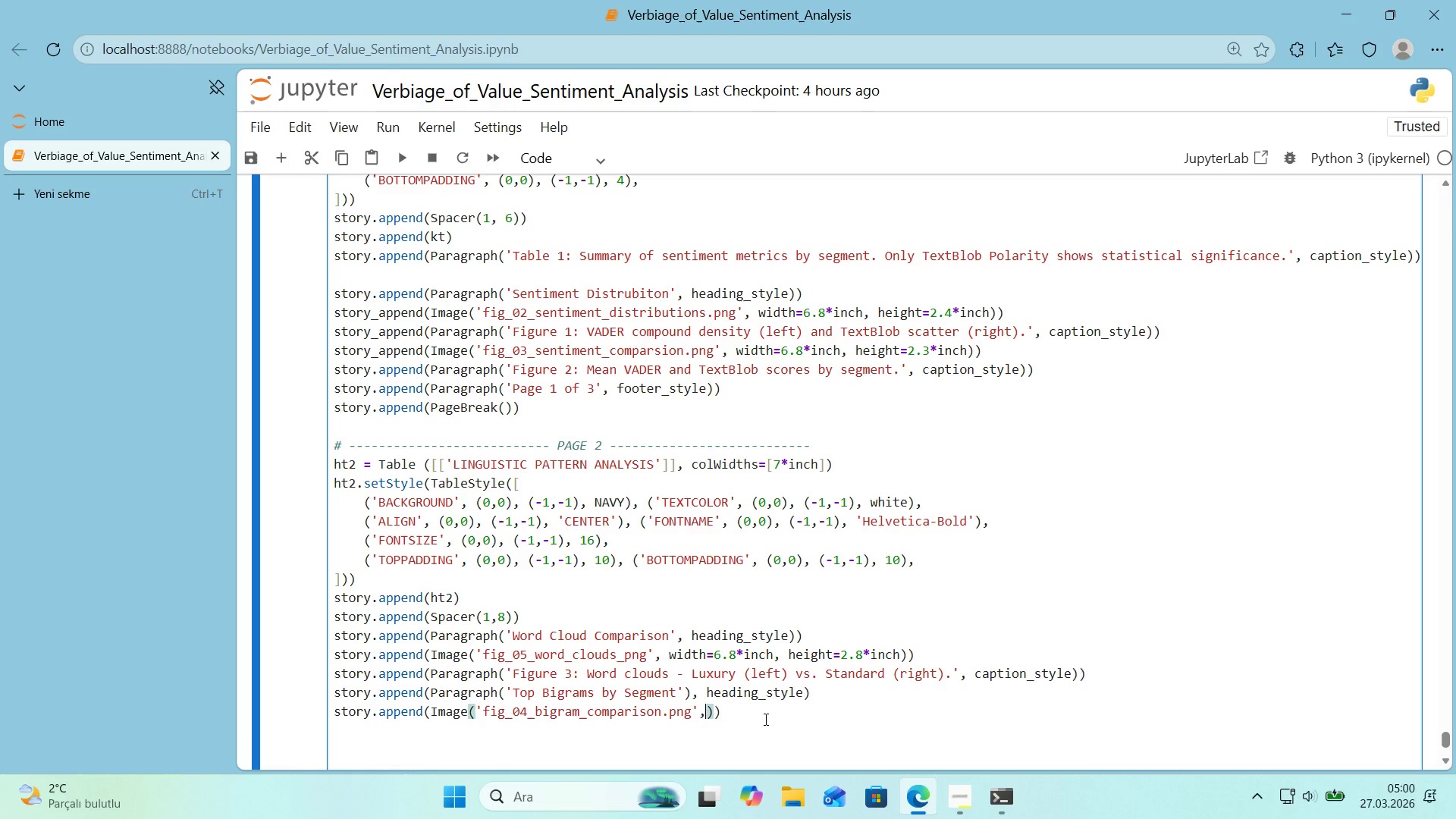 
type(, w'dth)6.8*'nch, )
 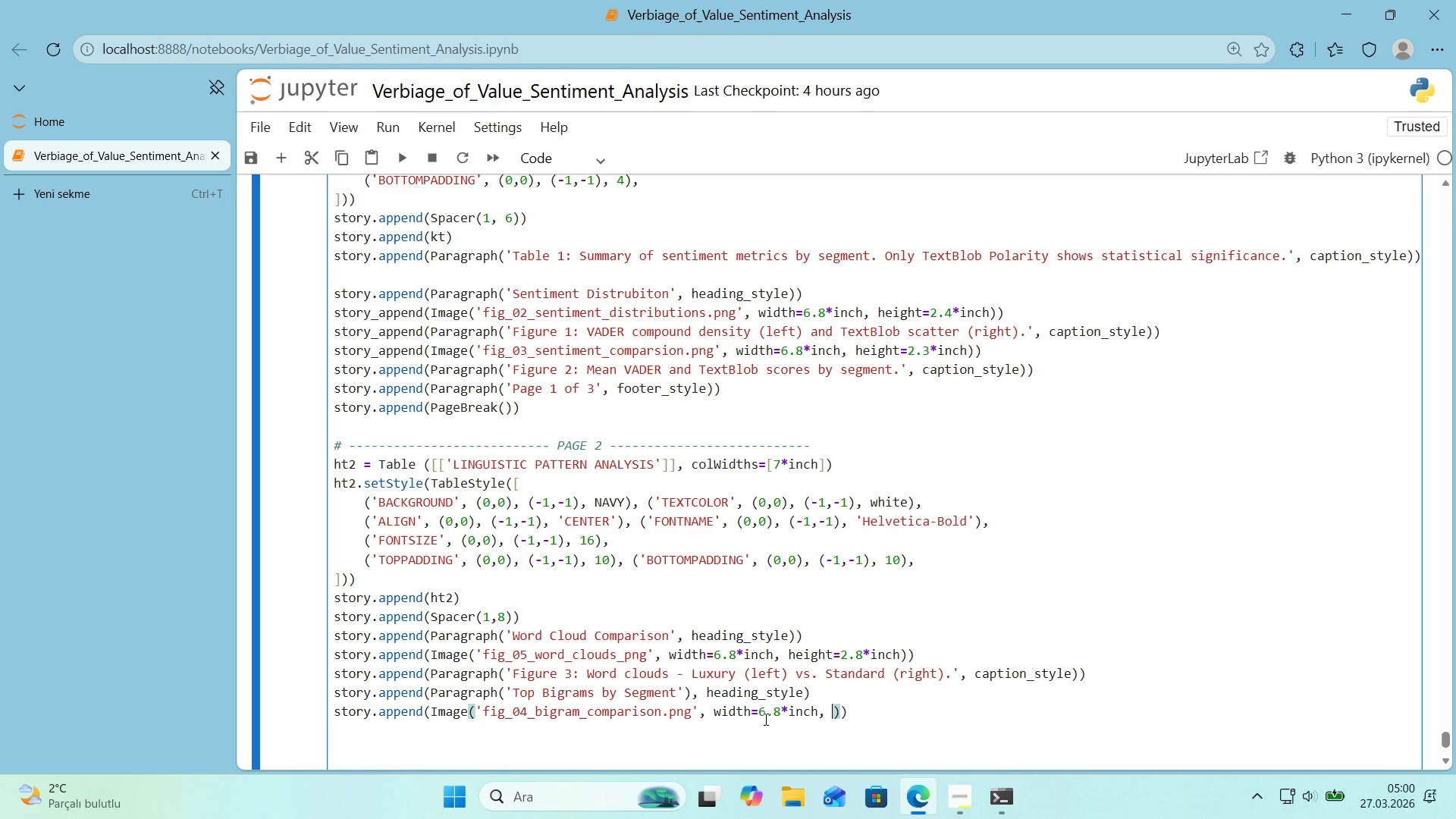 
left_click_drag(start_coordinate=[791, 658], to_coordinate=[900, 659])
 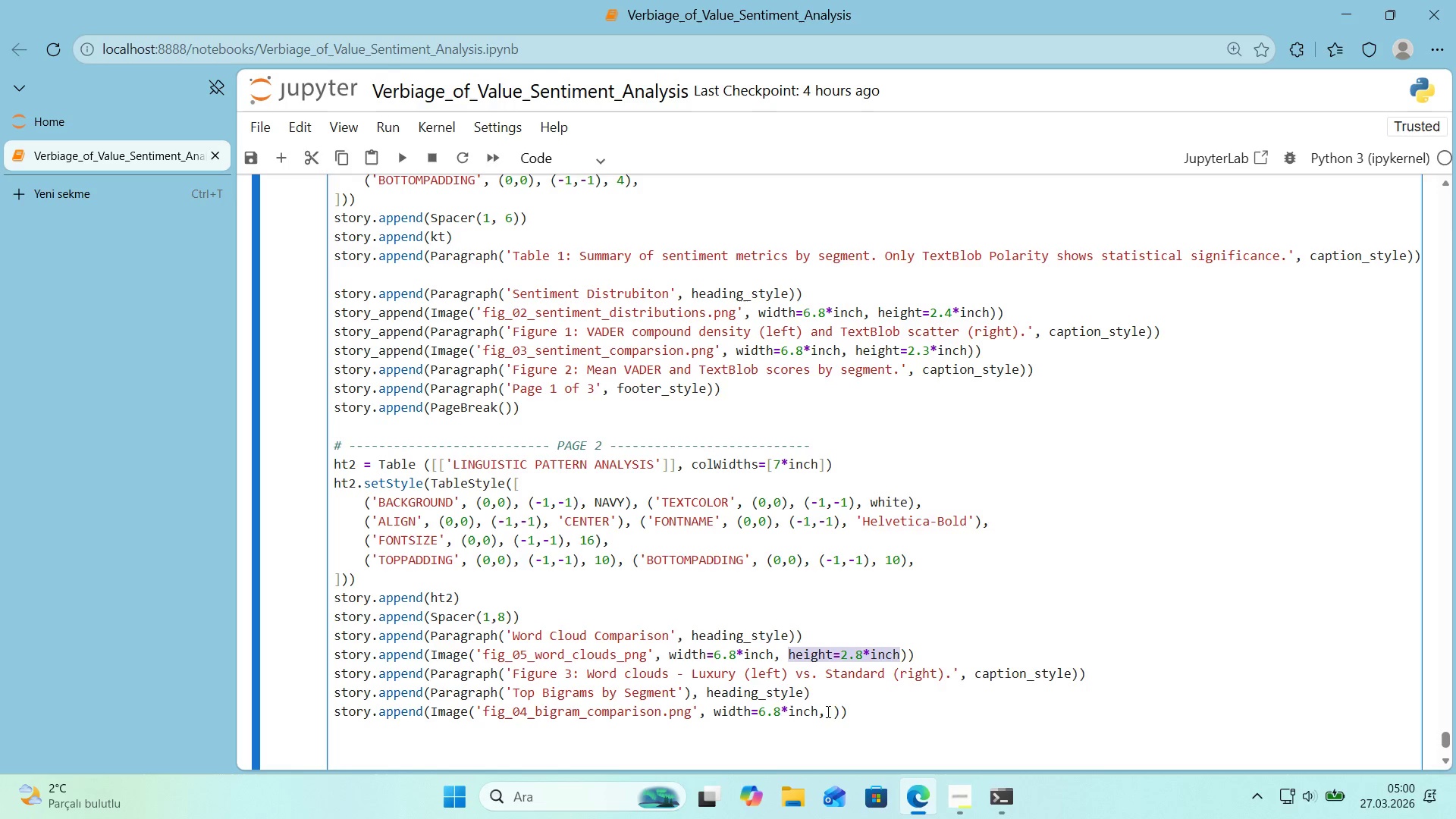 
key(Control+ControlLeft)
 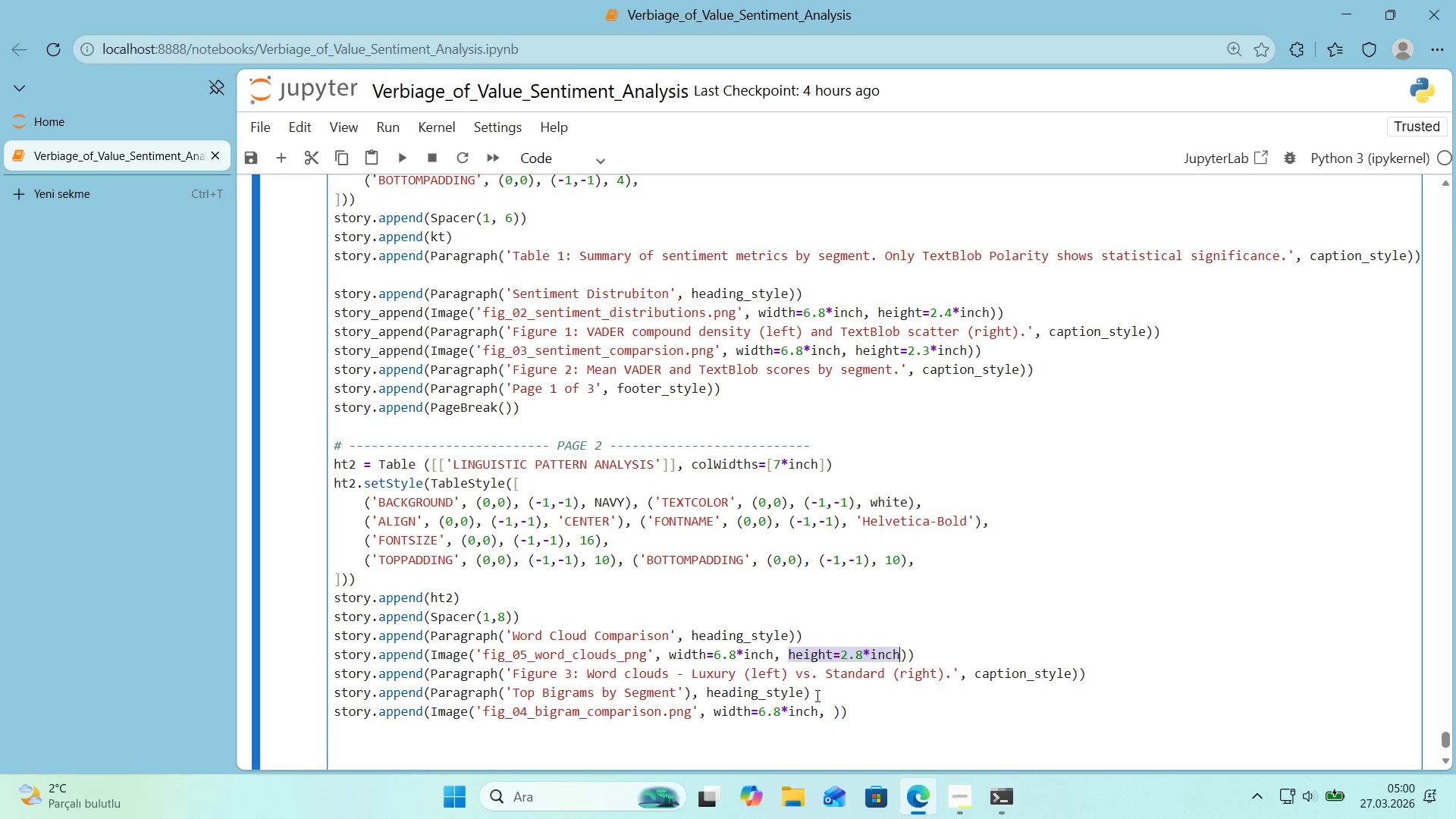 
key(Control+C)
 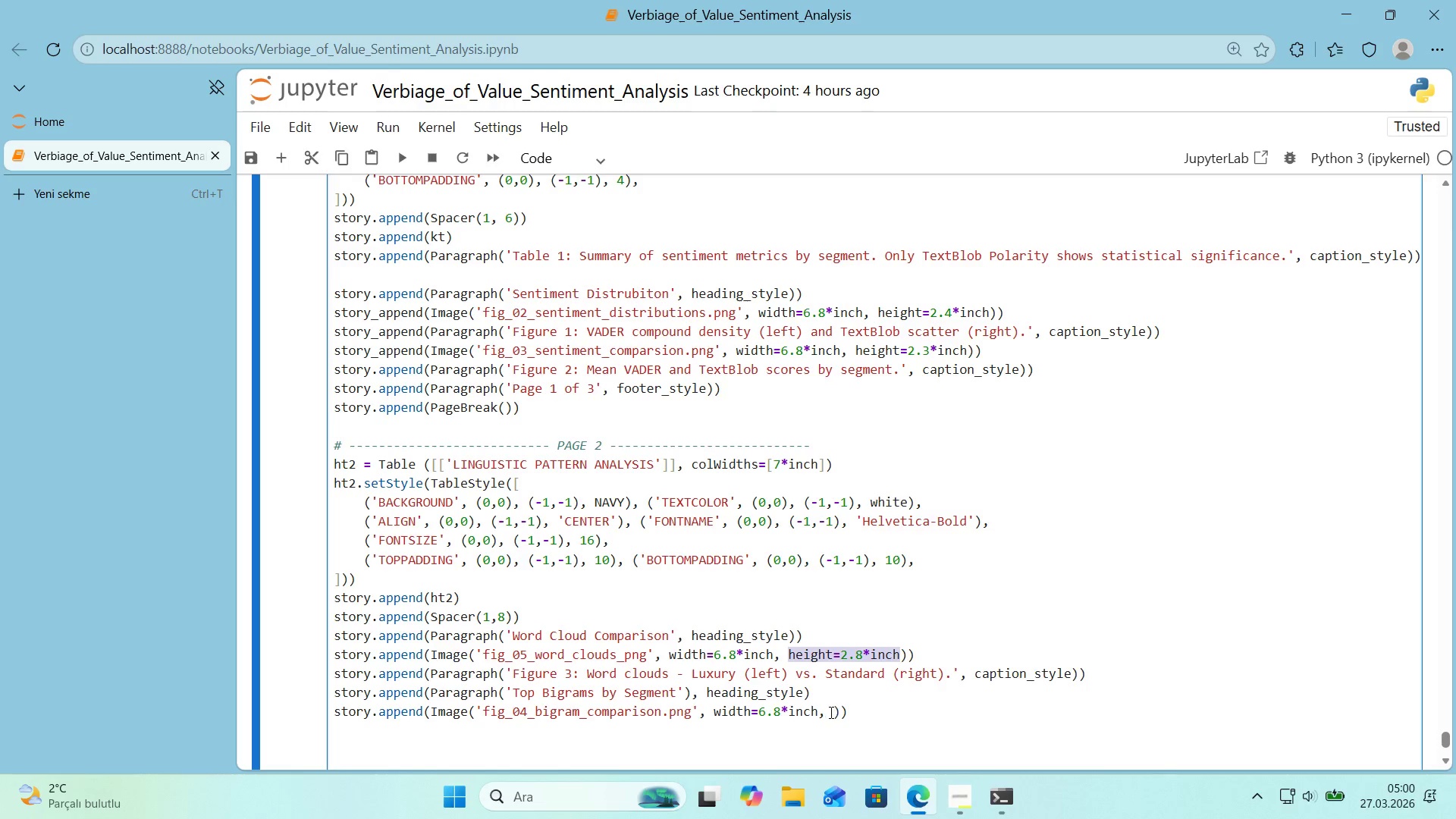 
left_click([834, 714])
 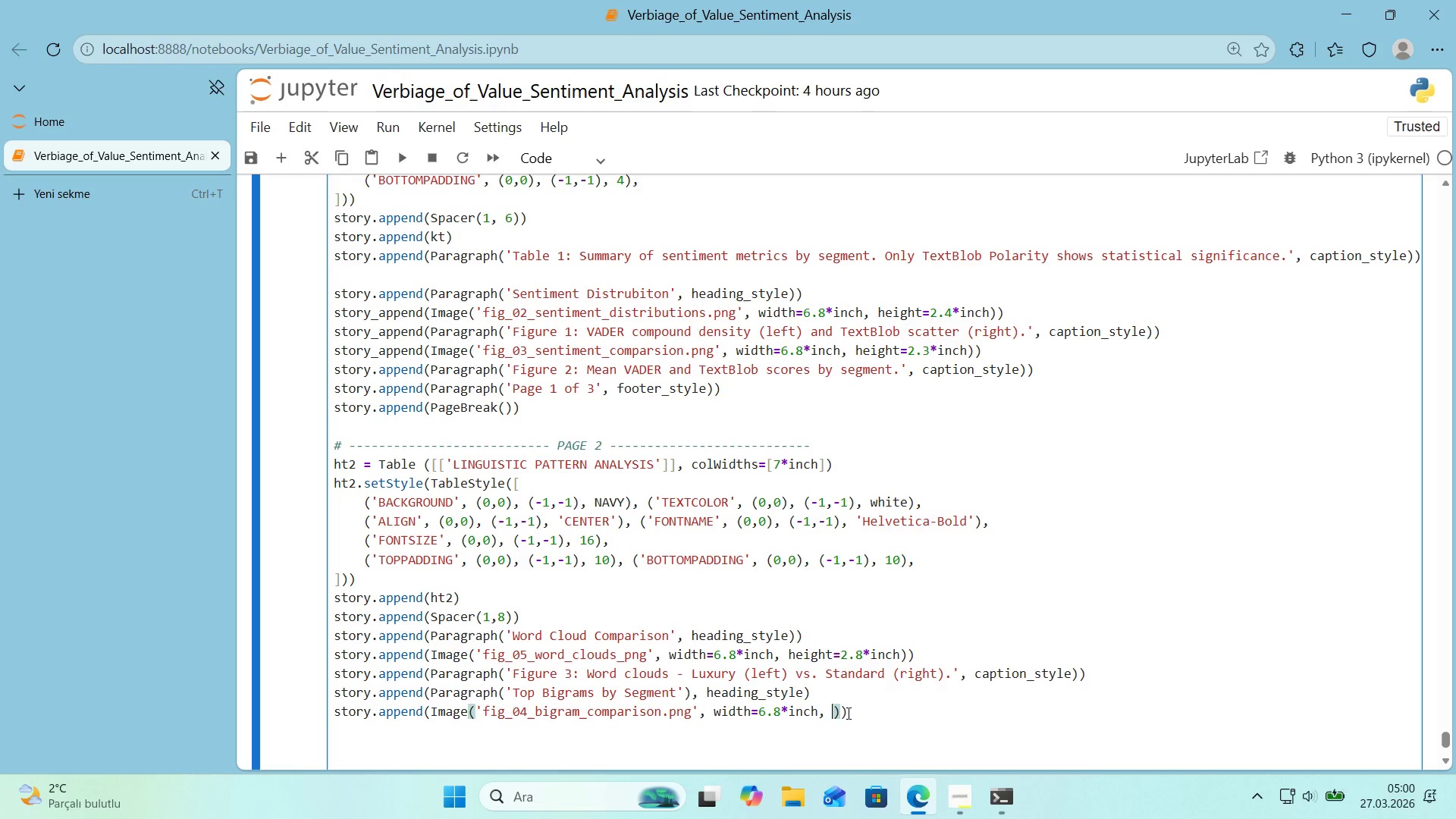 
key(Control+ControlLeft)
 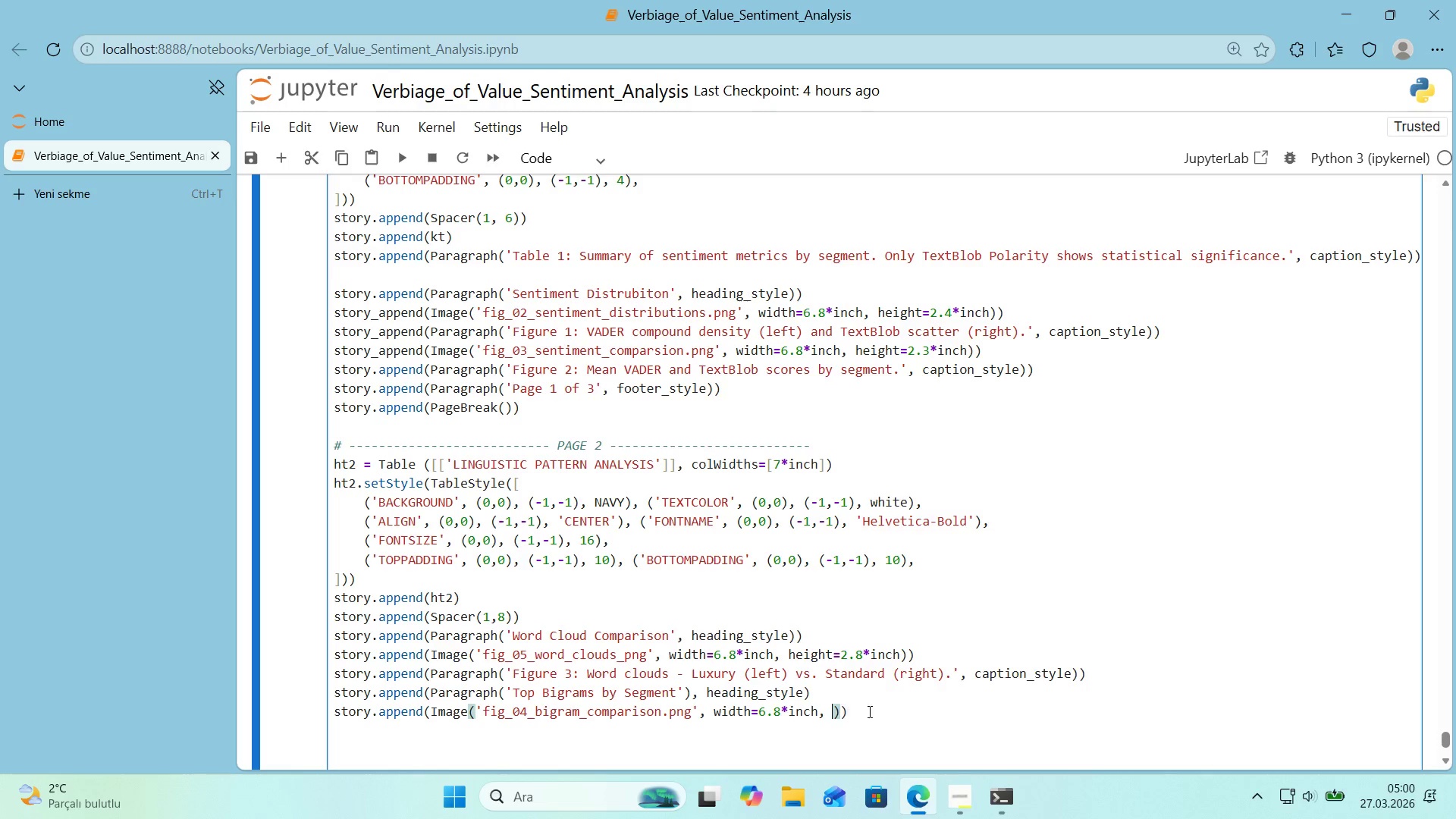 
key(Control+V)
 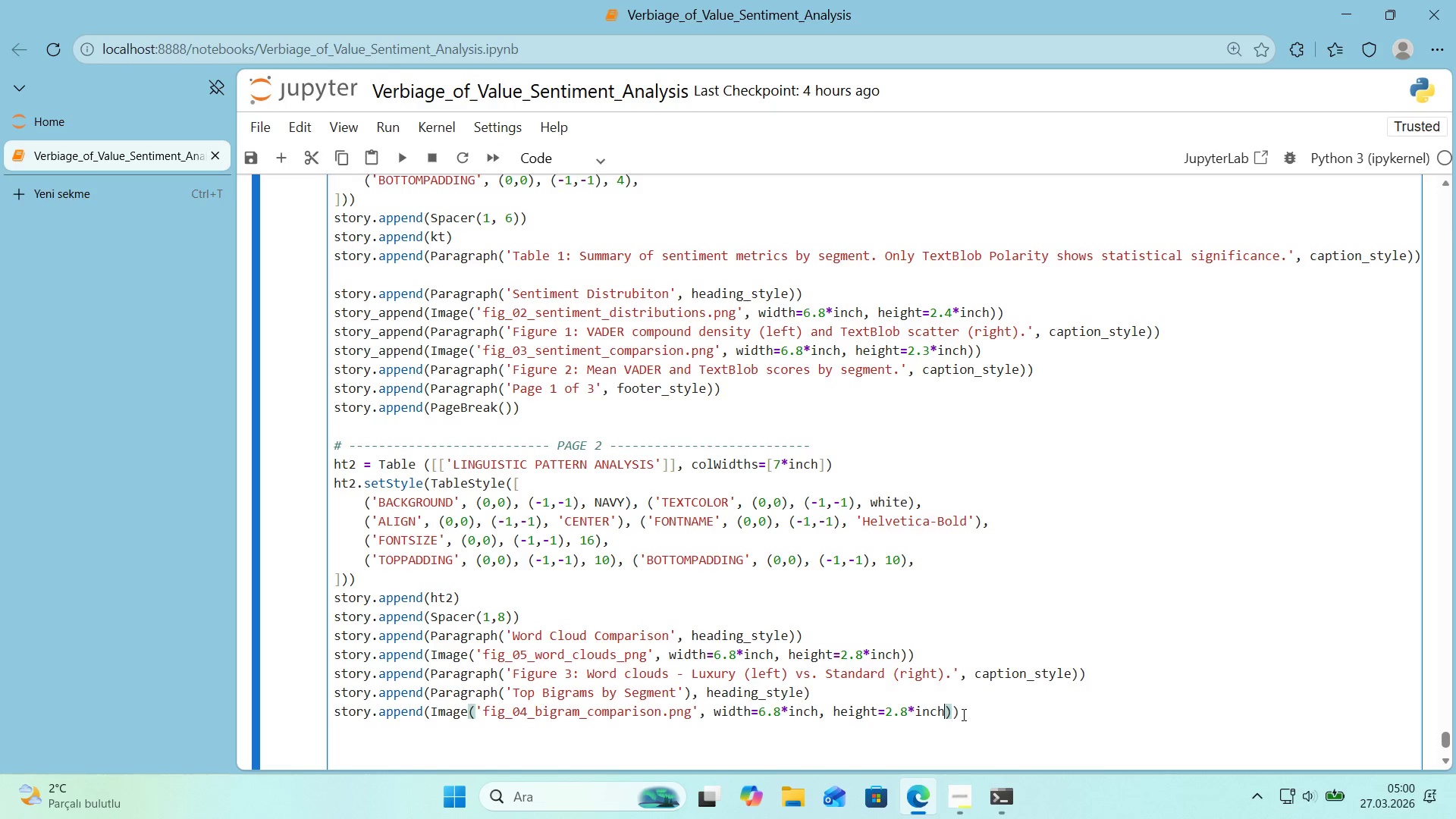 
left_click([987, 713])
 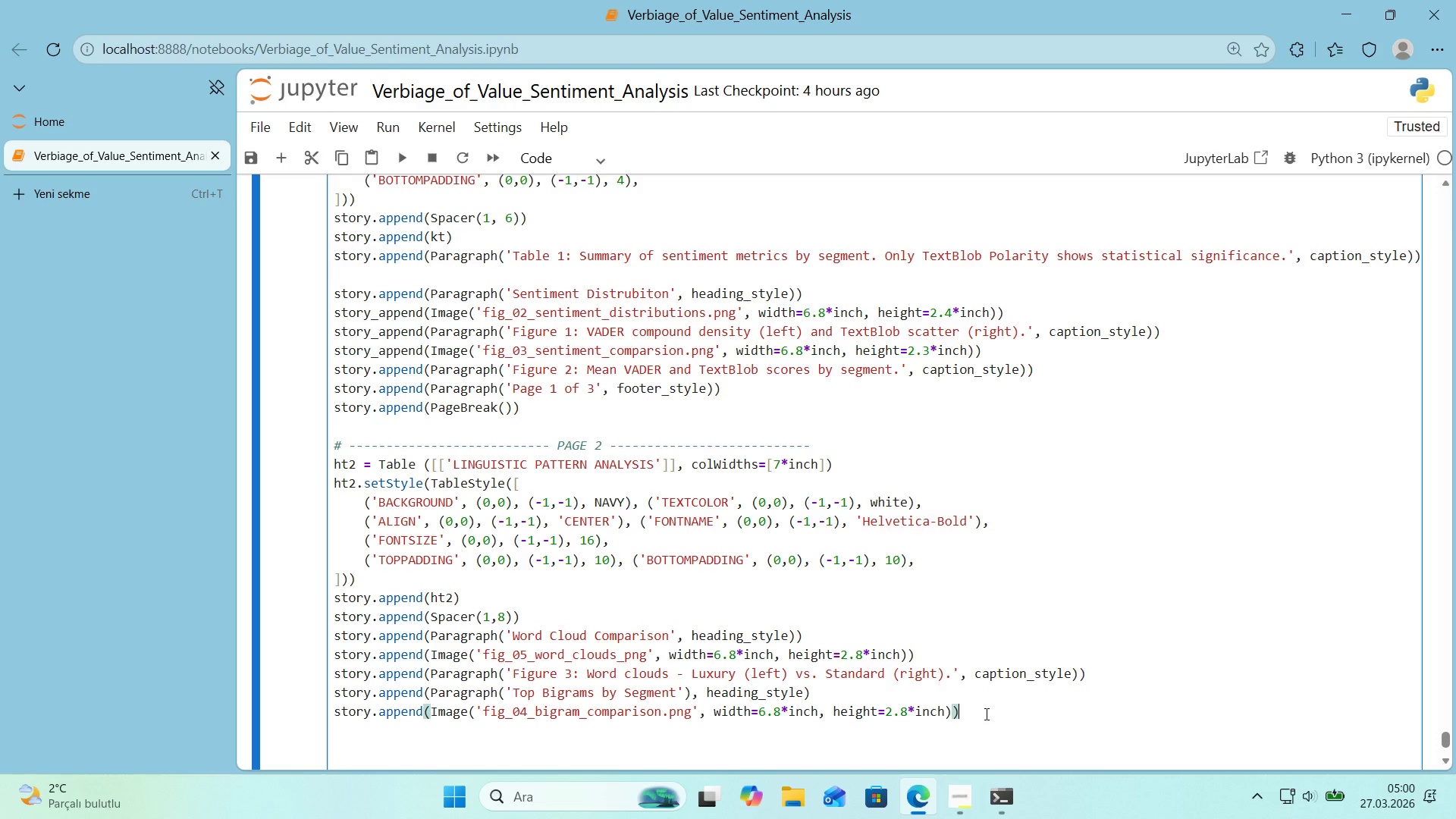 
key(Enter)
 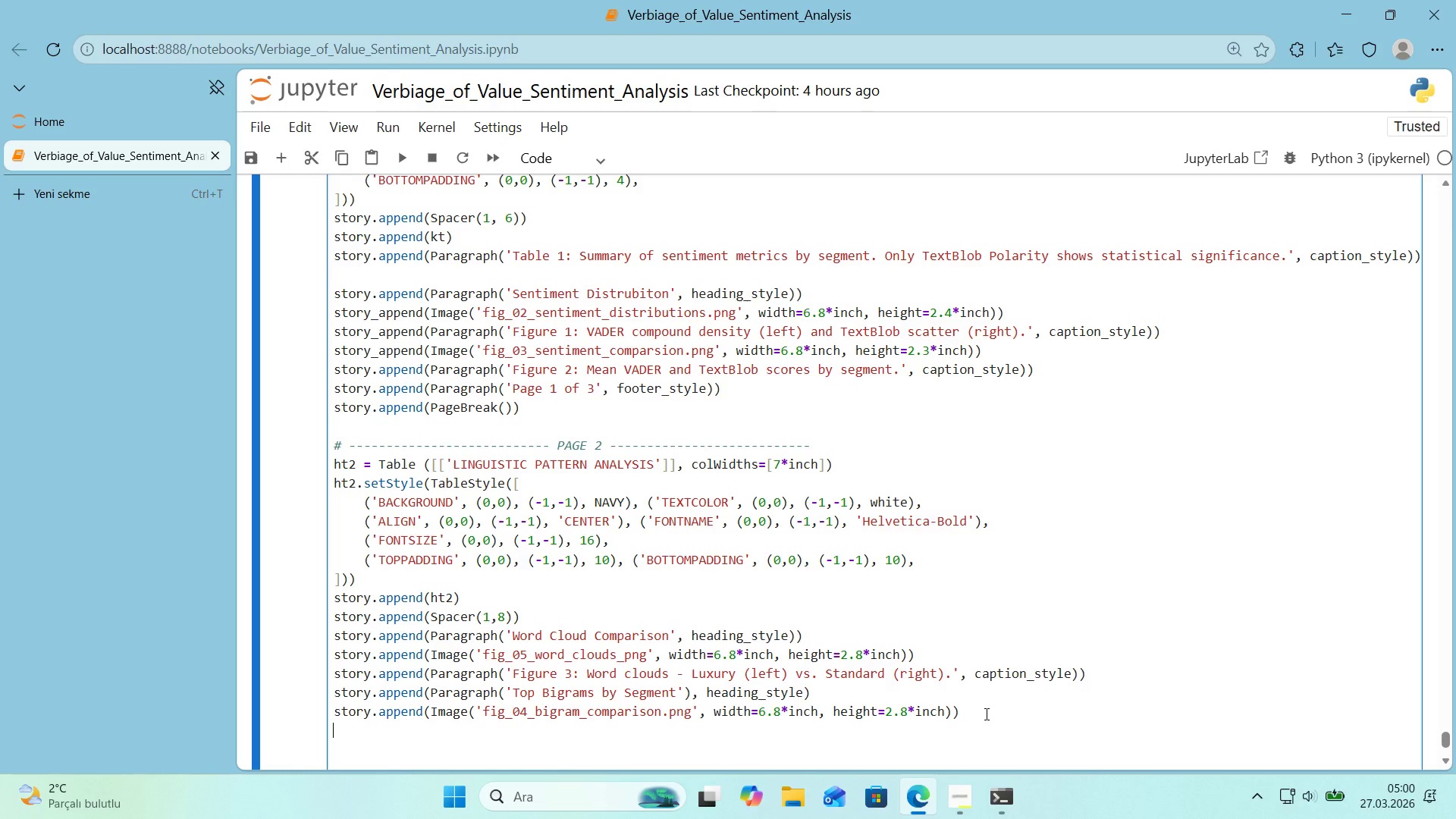 
wait(6.31)
 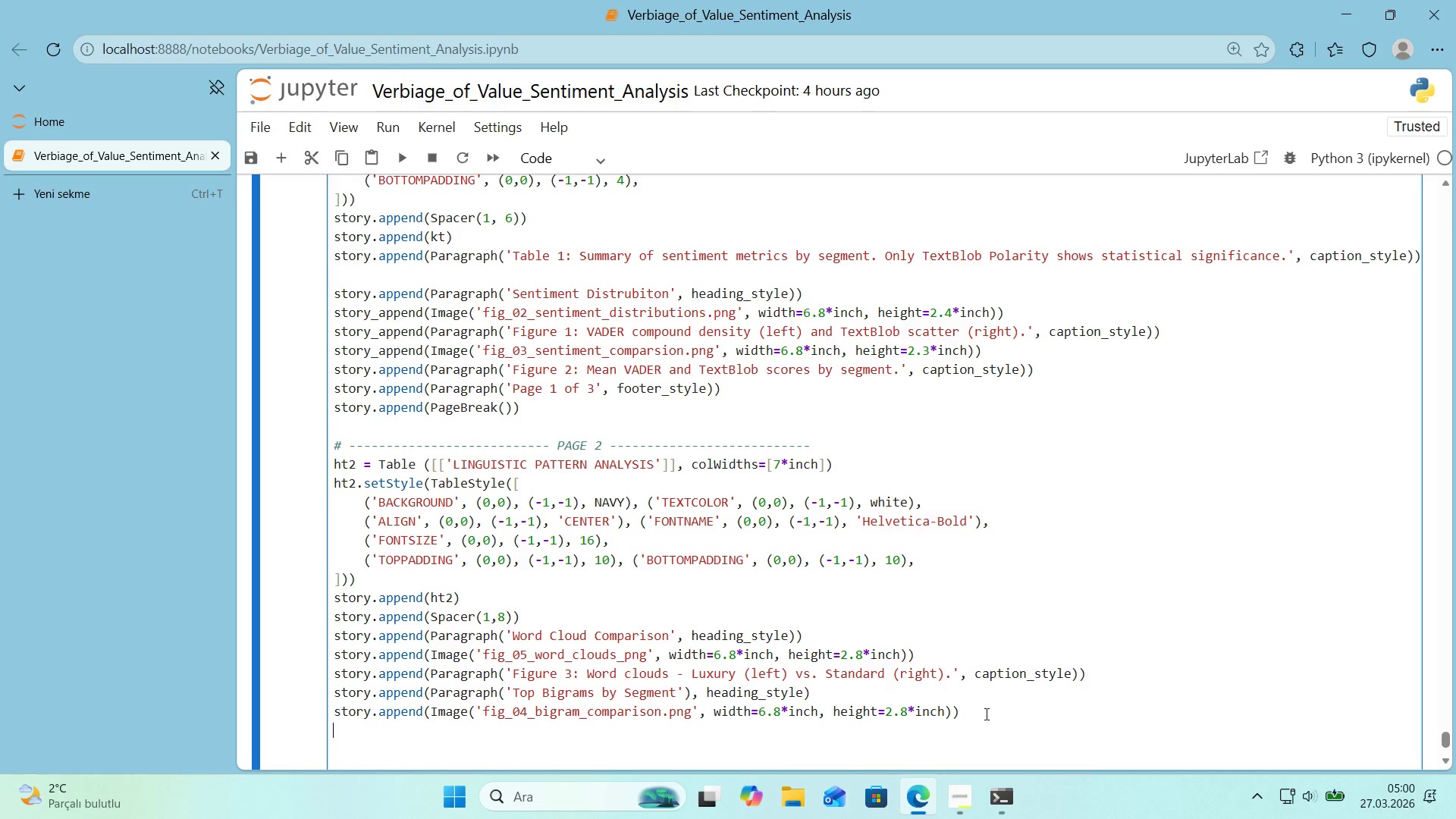 
type(story.append*()
 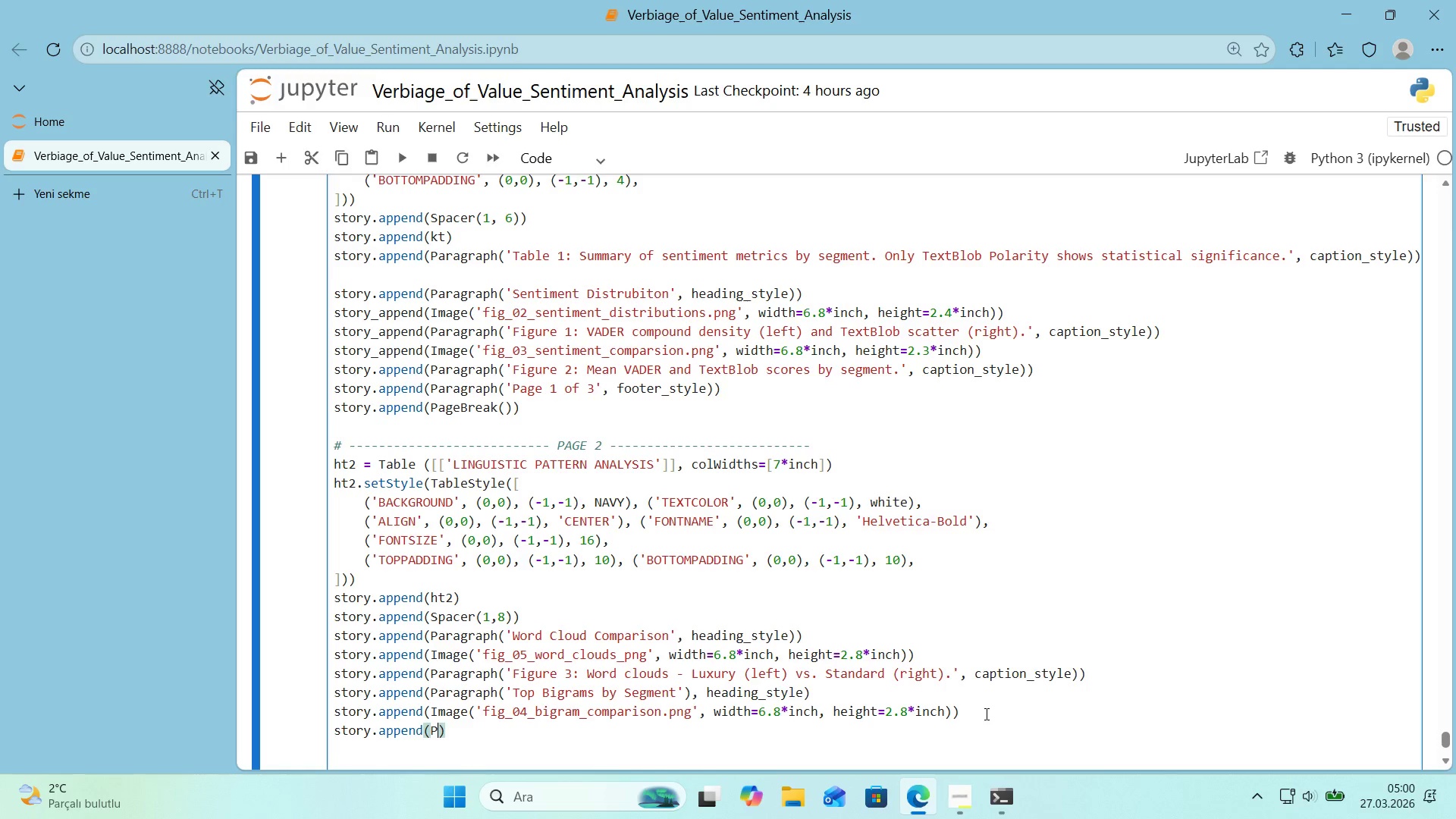 
 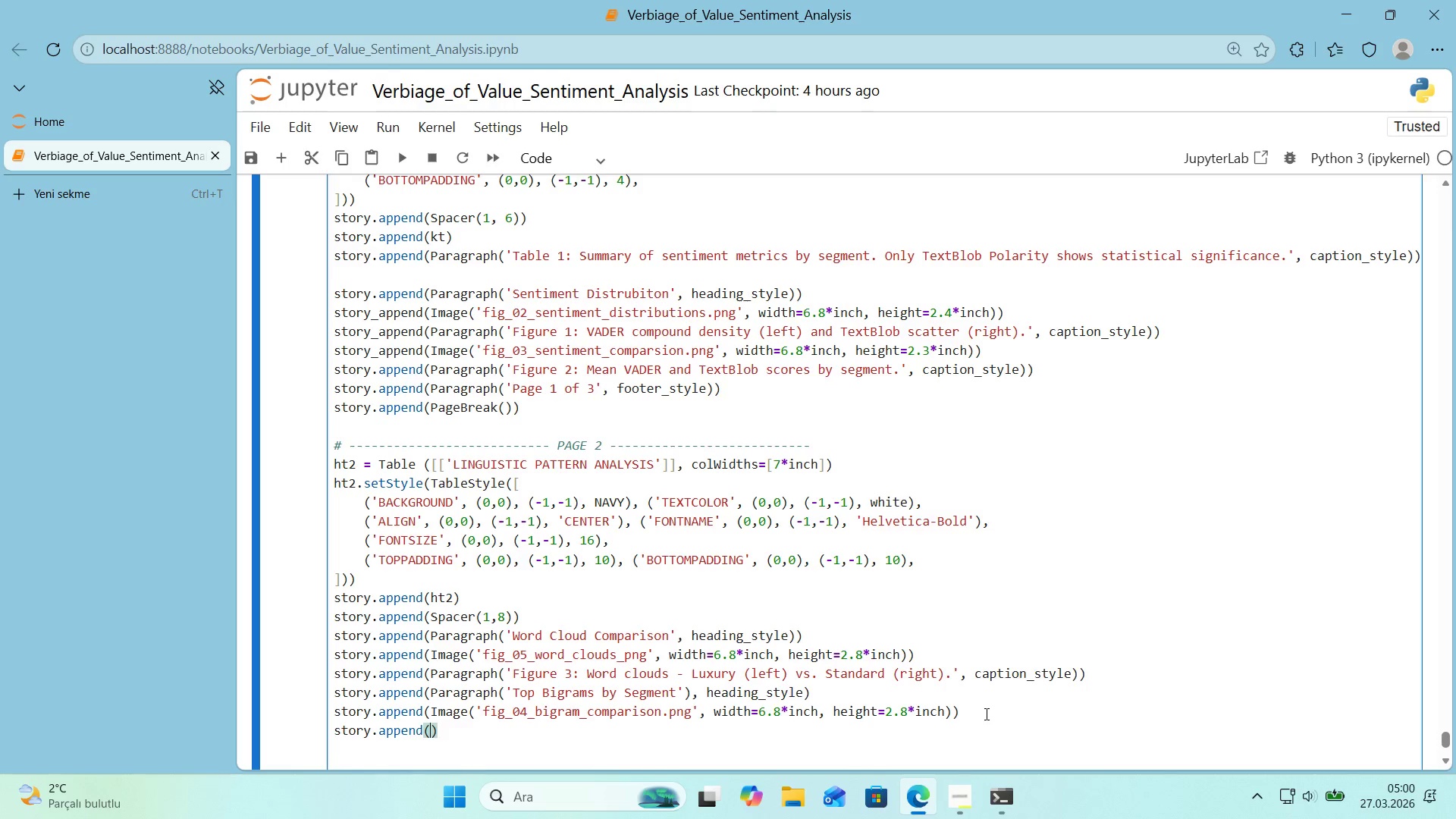 
key(ArrowLeft)
 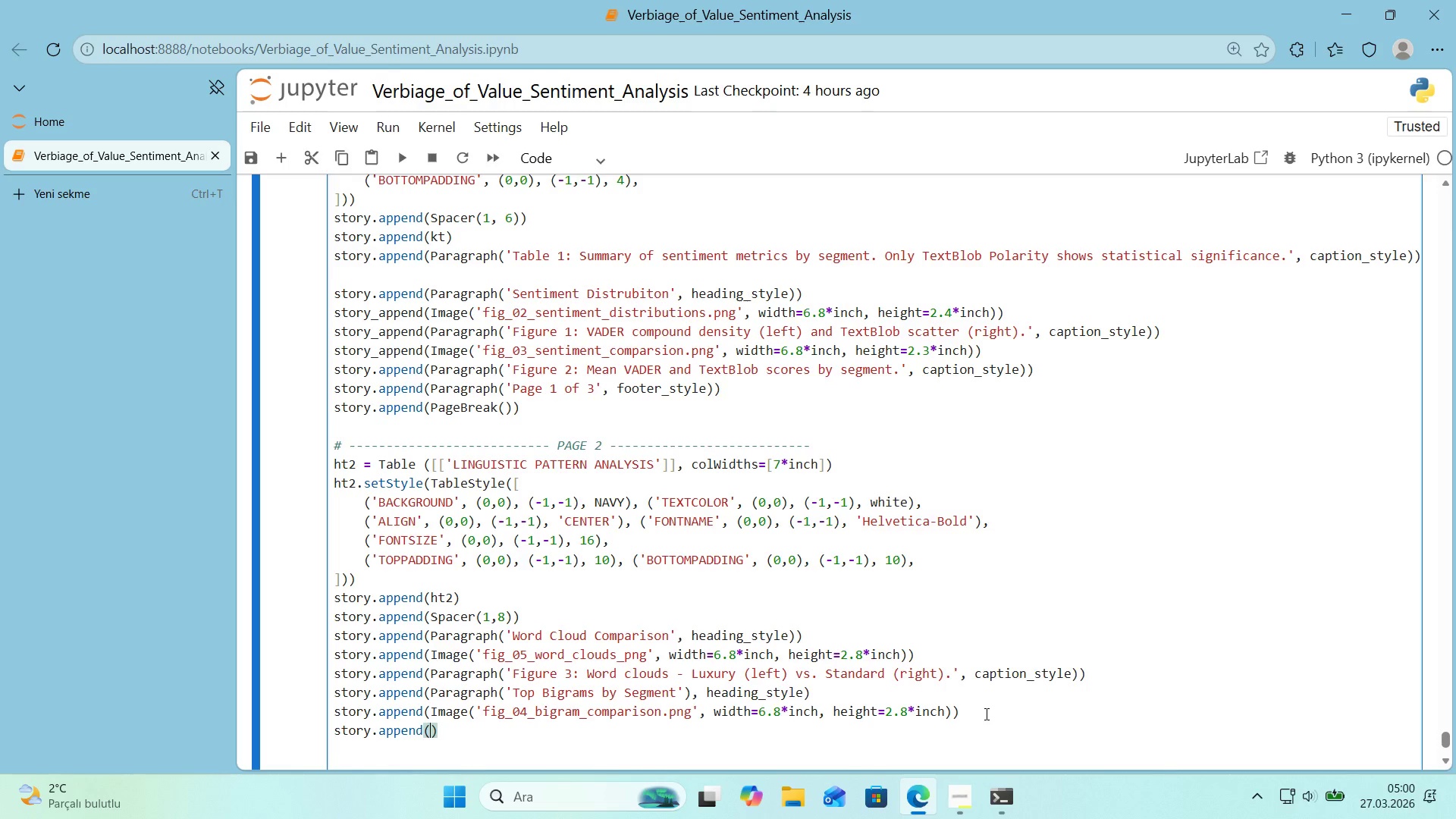 
type(Paragraph*()
 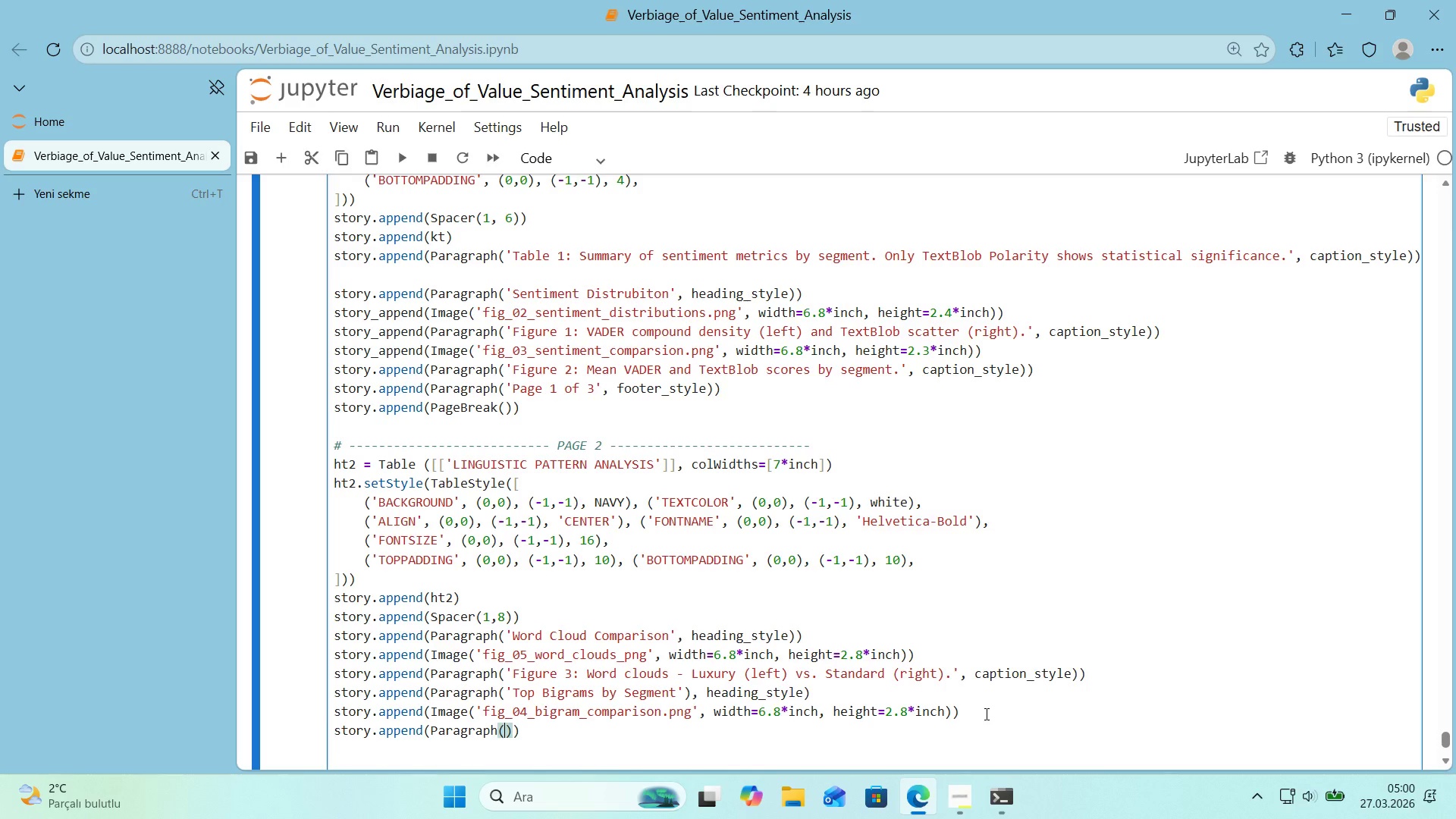 
 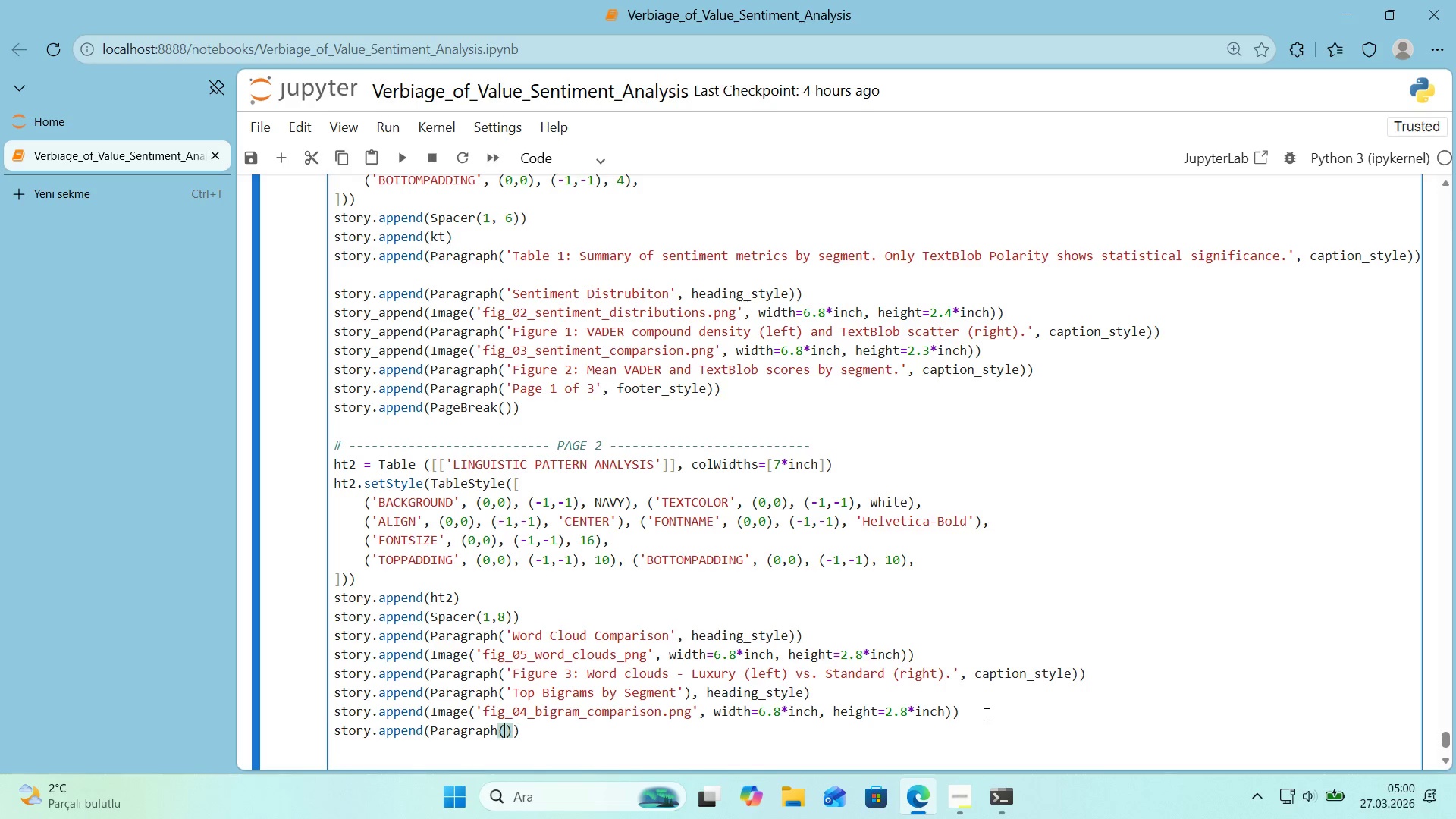 
key(ArrowLeft)
 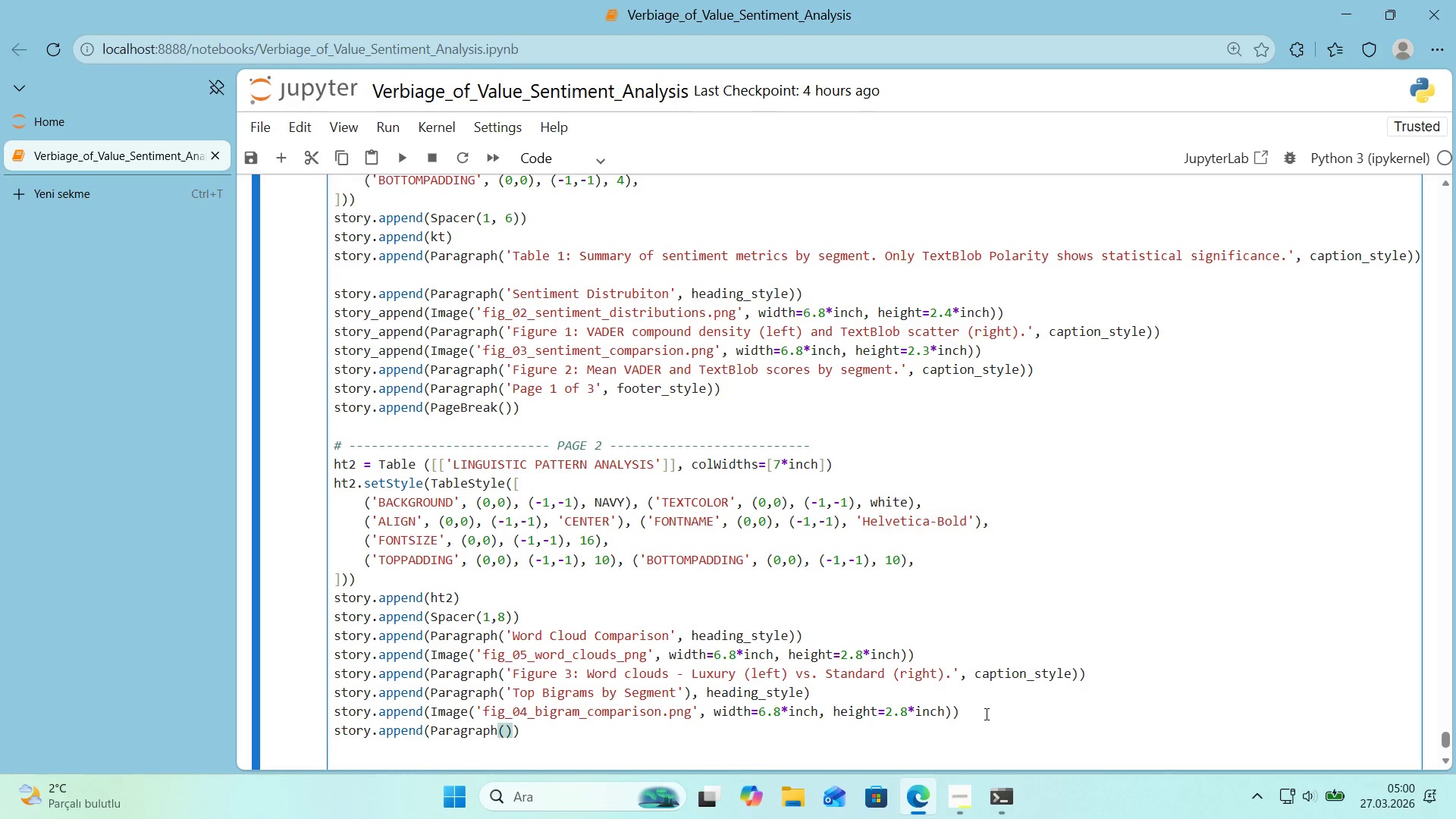 
type(@@)
 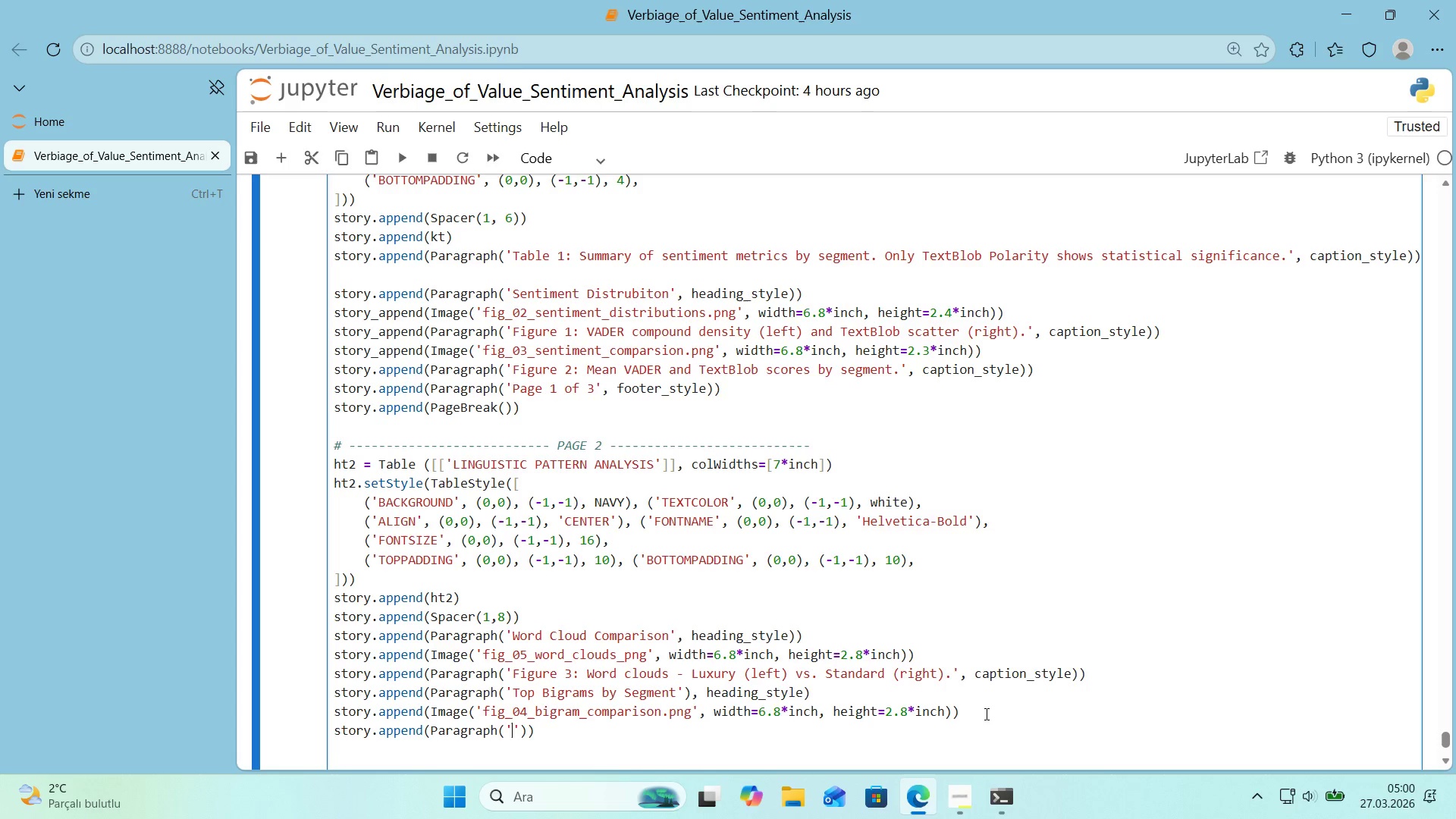 
key(ArrowLeft)
 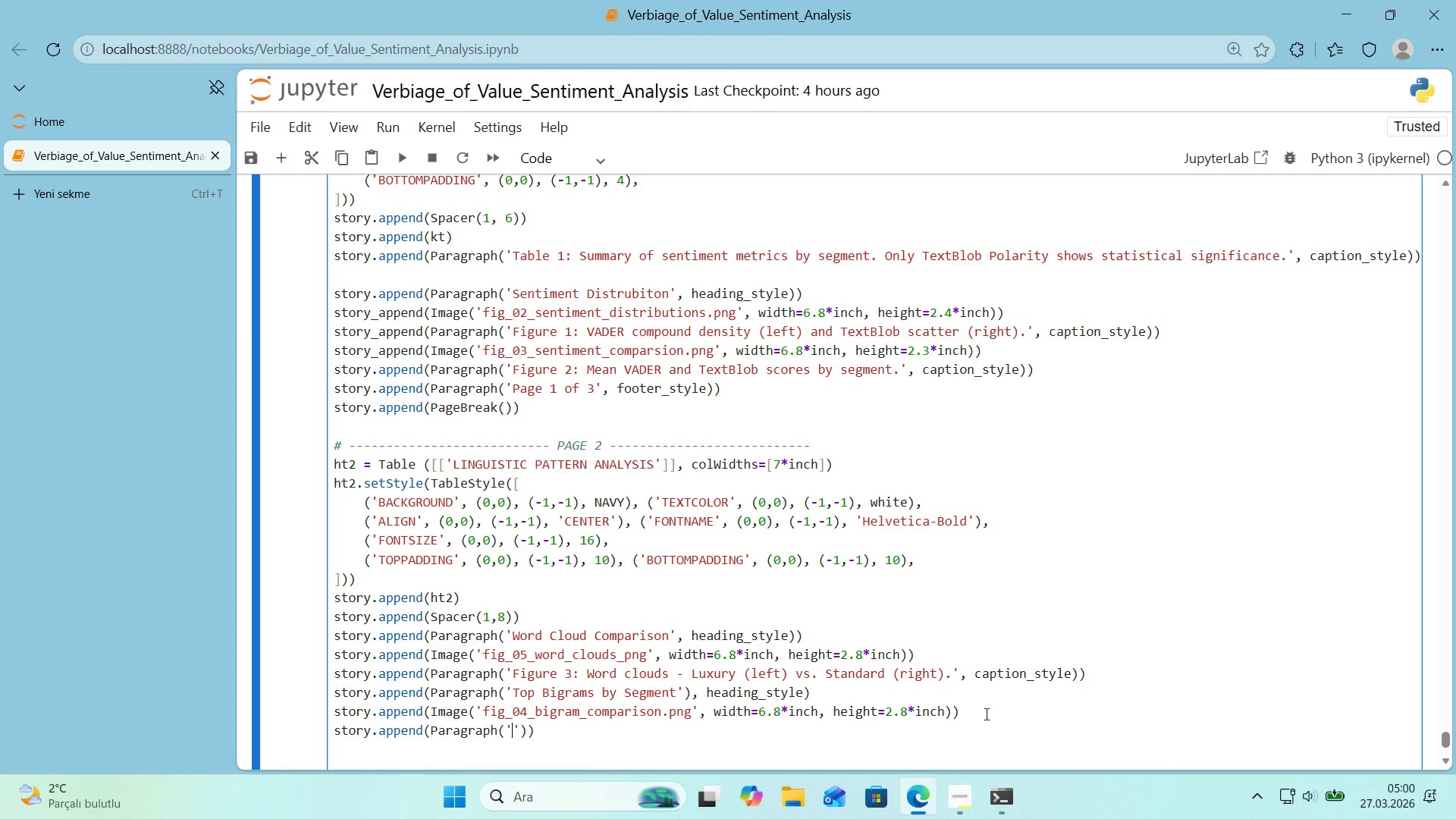 
type(D)
key(Backspace)
type(F'gure 4> Most frqu)
key(Backspace)
key(Backspace)
type(q)
key(Backspace)
type(equent b'grams by market segment.)
 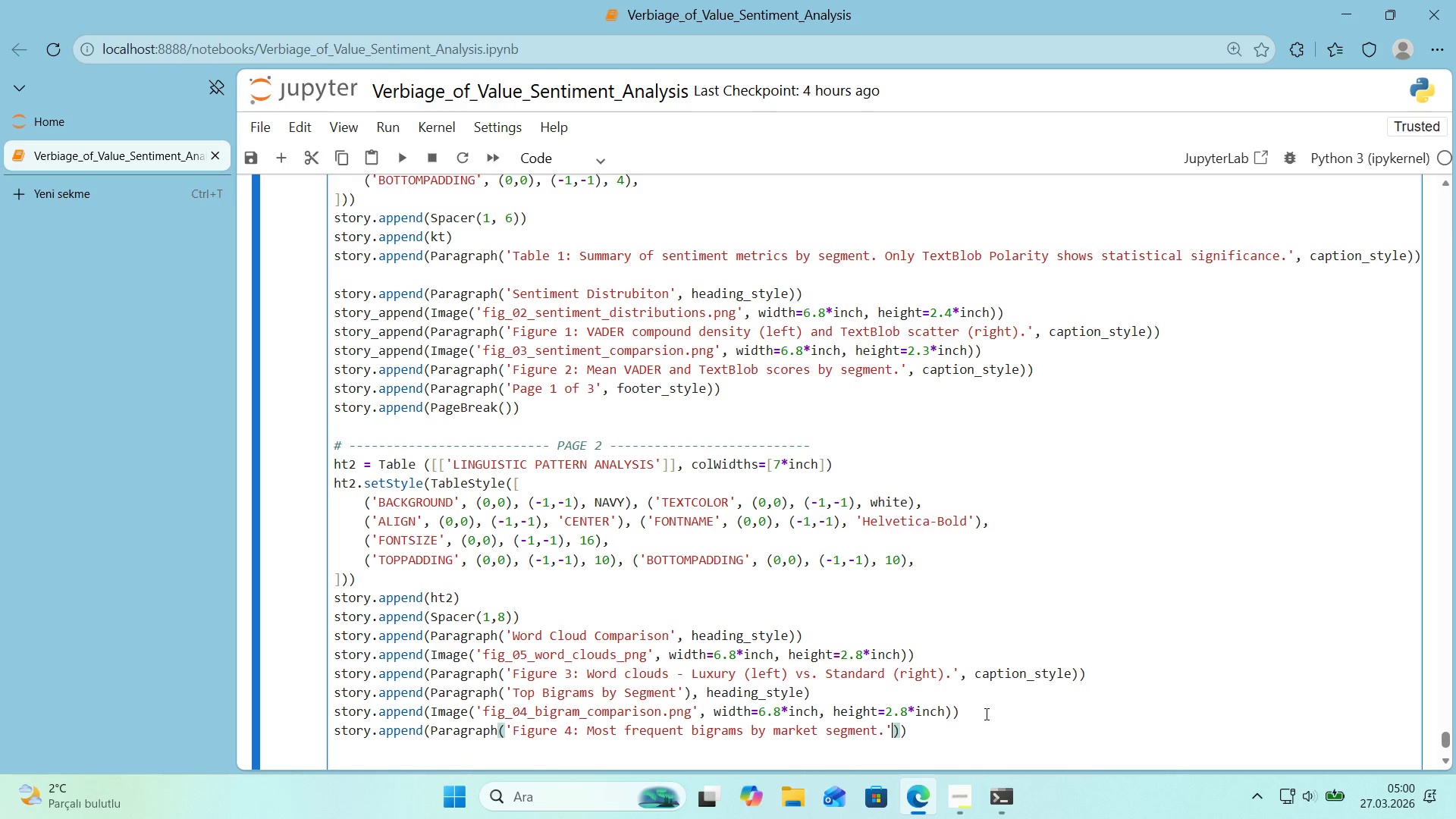 
 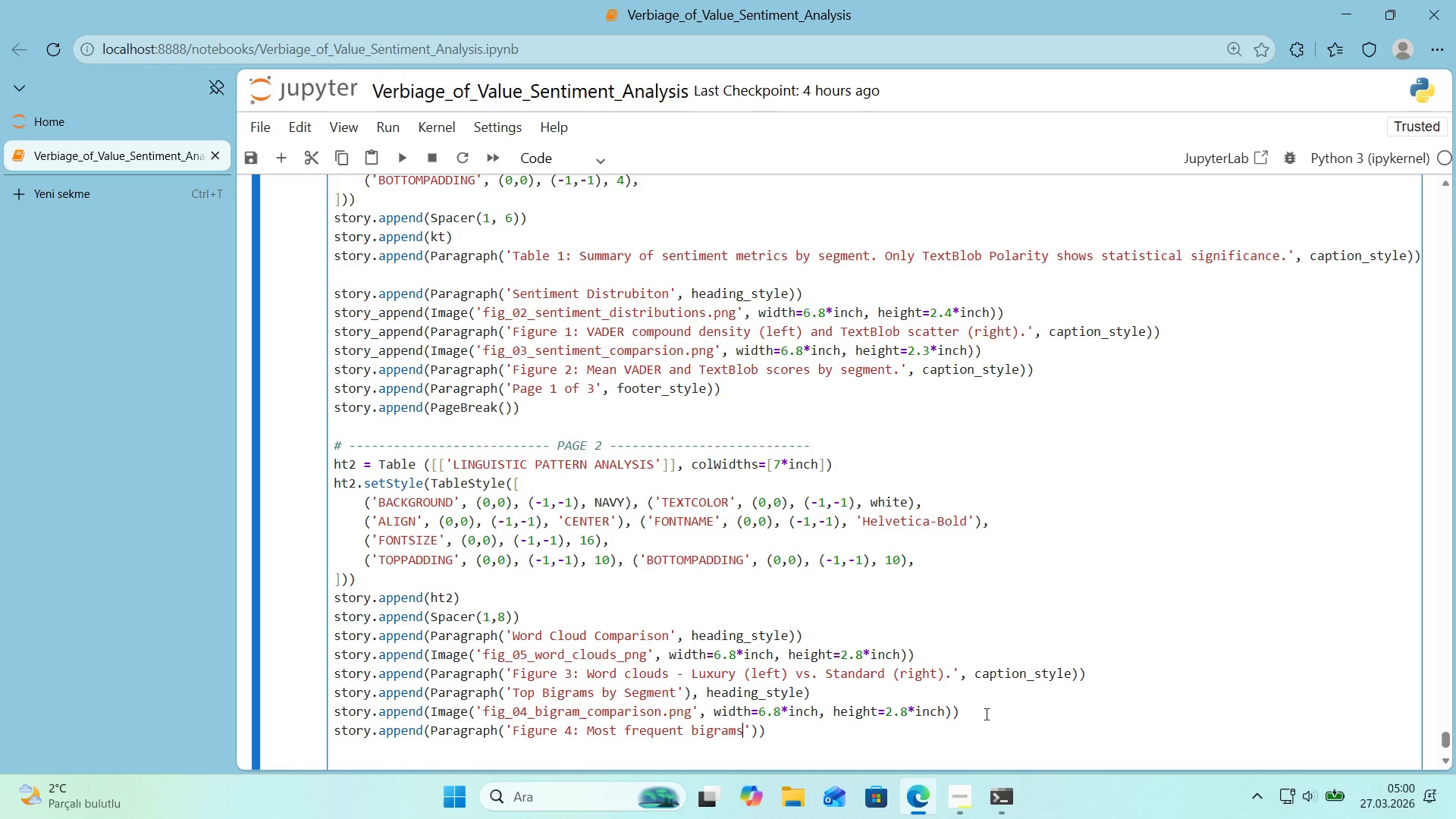 
key(ArrowRight)
 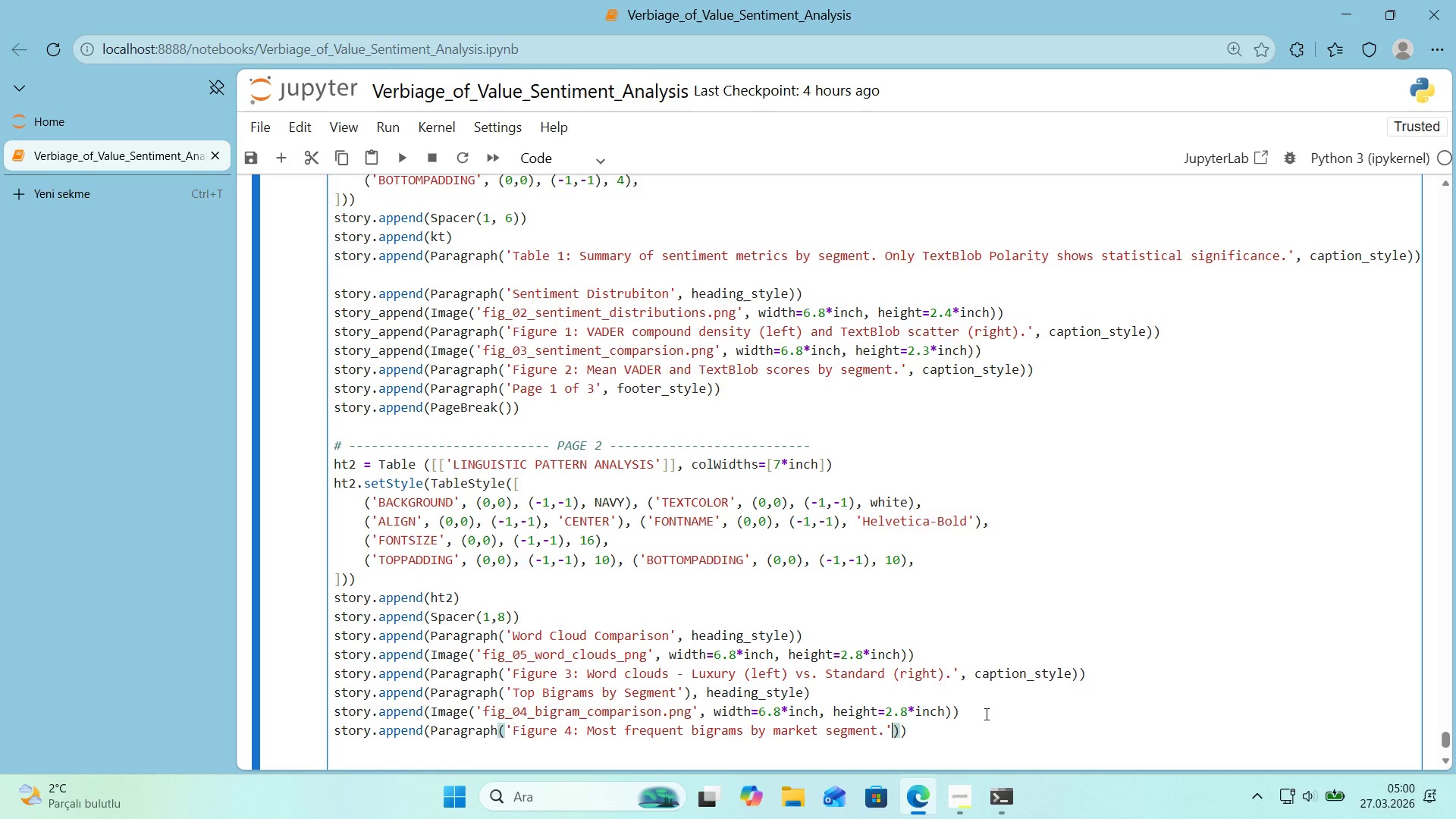 
type(, capto)
key(Backspace)
type('on_style)
 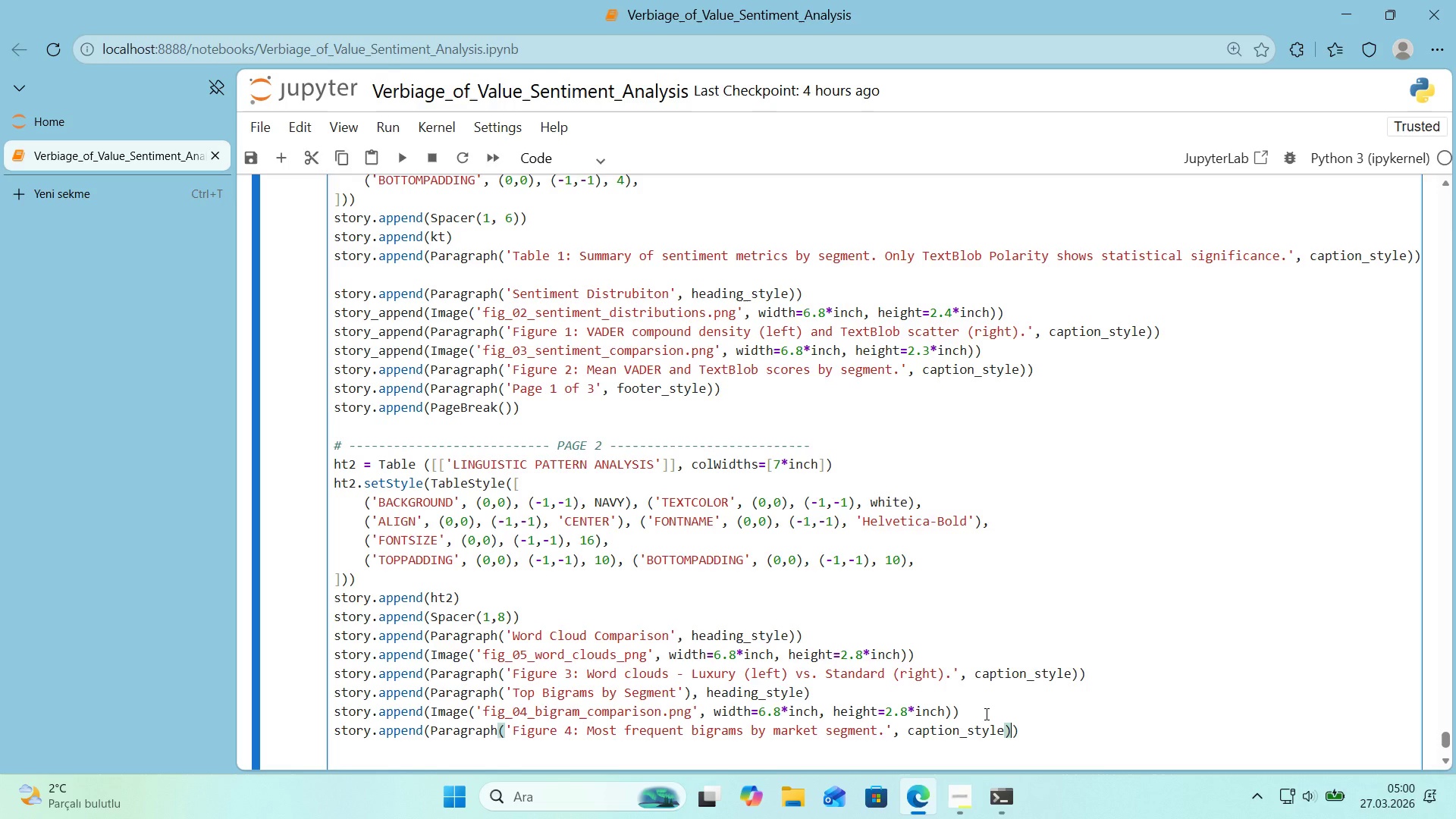 
key(ArrowRight)
 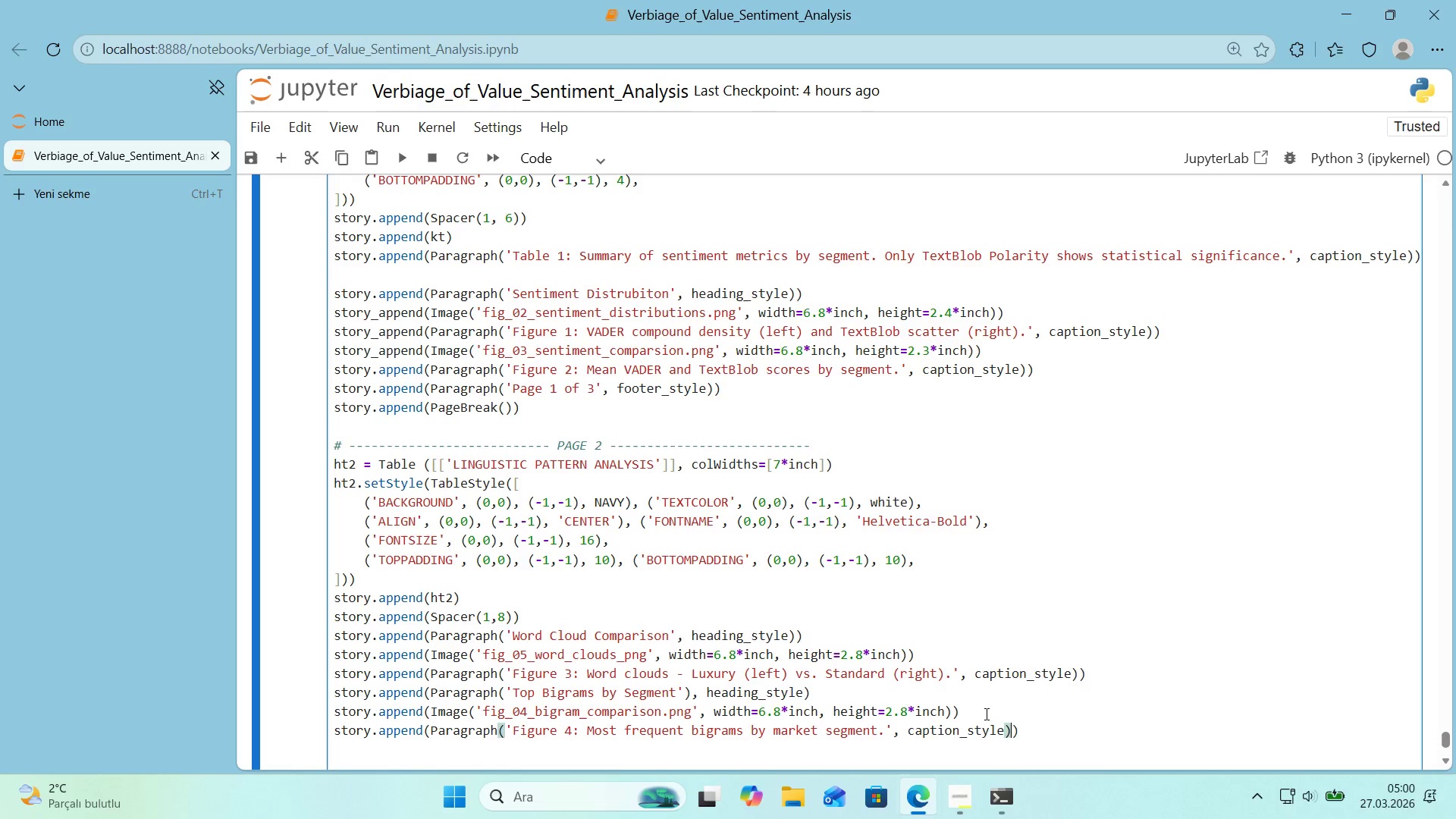 
key(ArrowRight)
 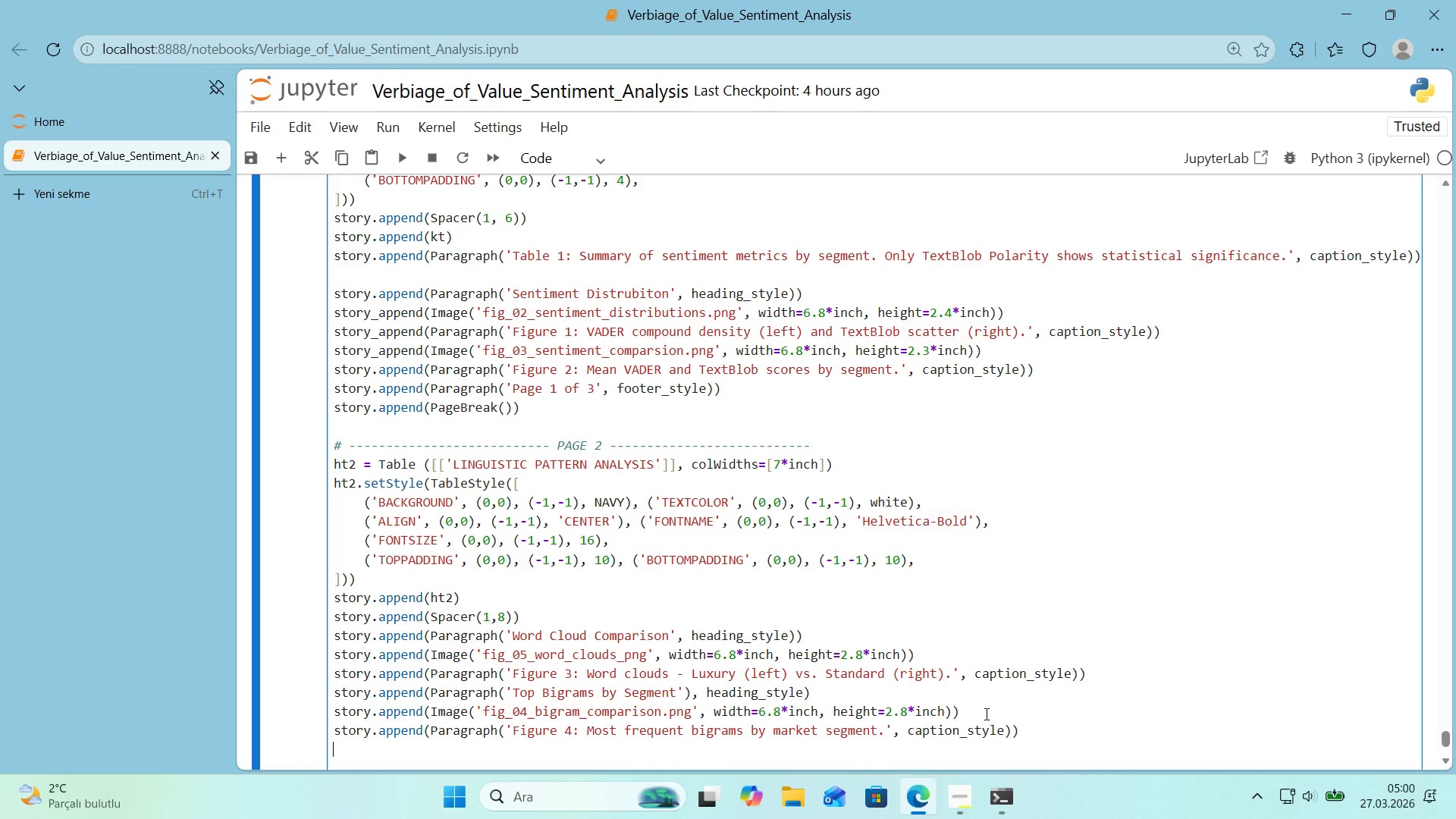 
key(Enter)
 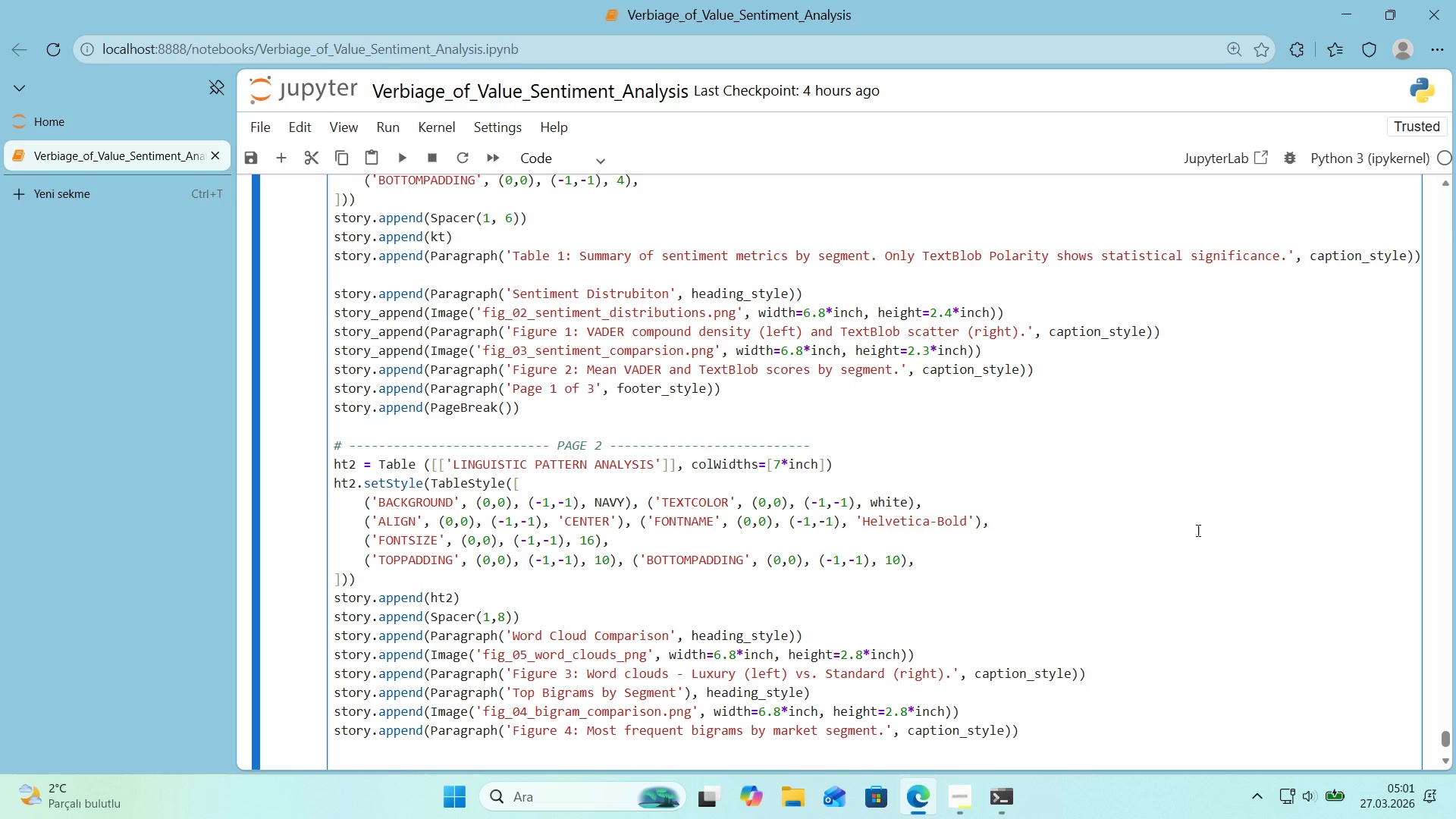 
scroll: coordinate [1197, 532], scroll_direction: down, amount: 2.0
 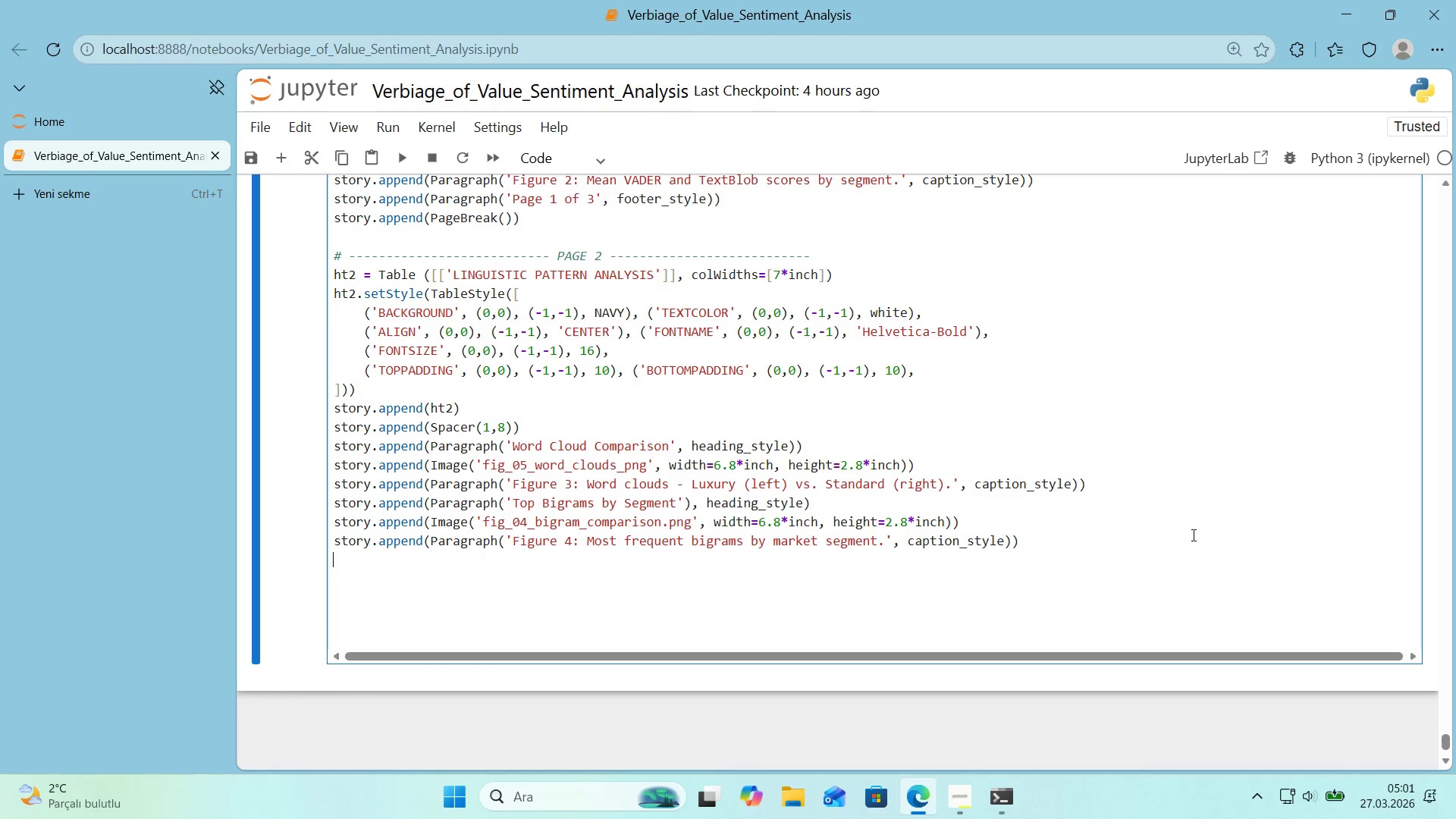 
type(story.append*()
 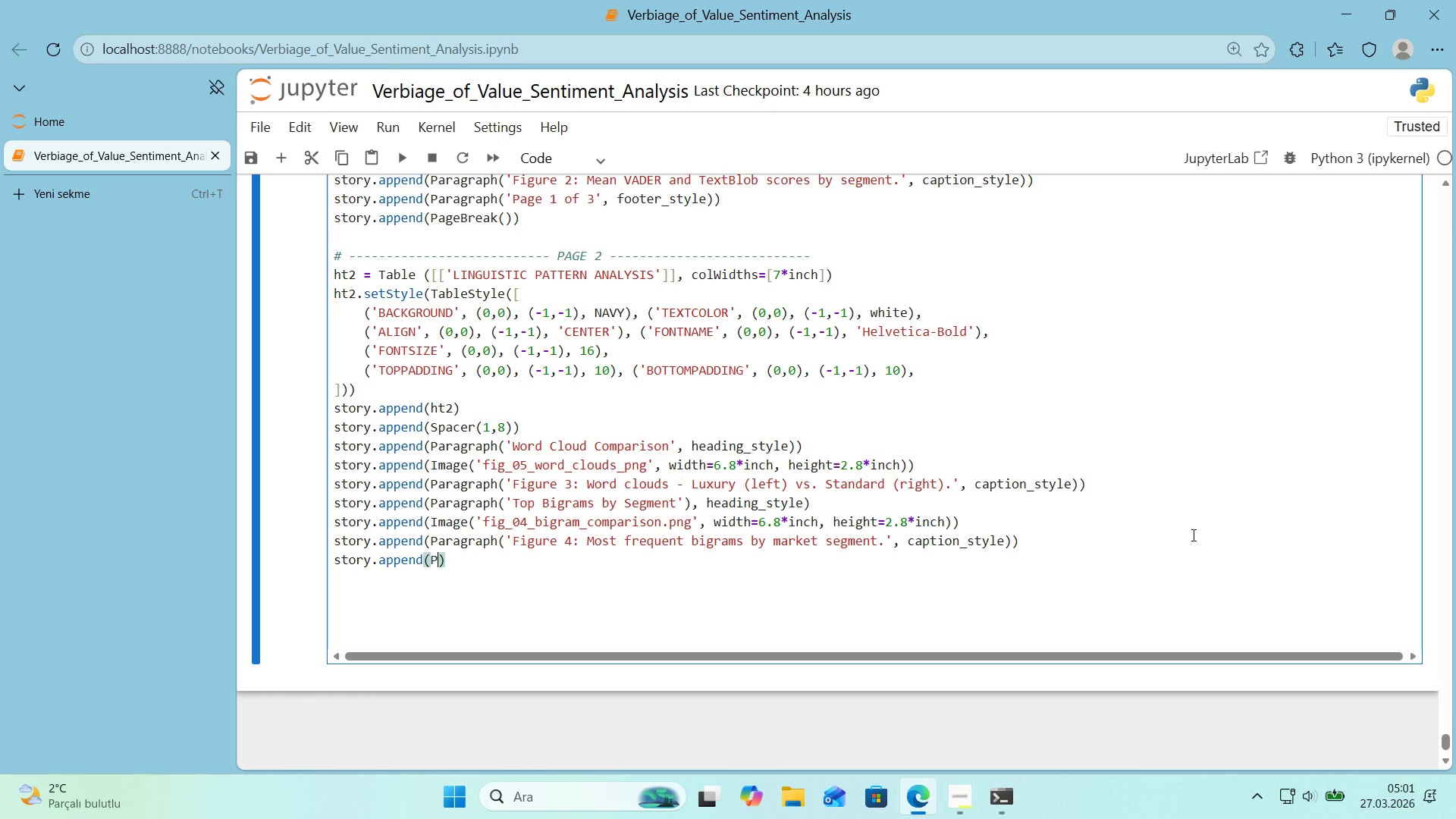 
 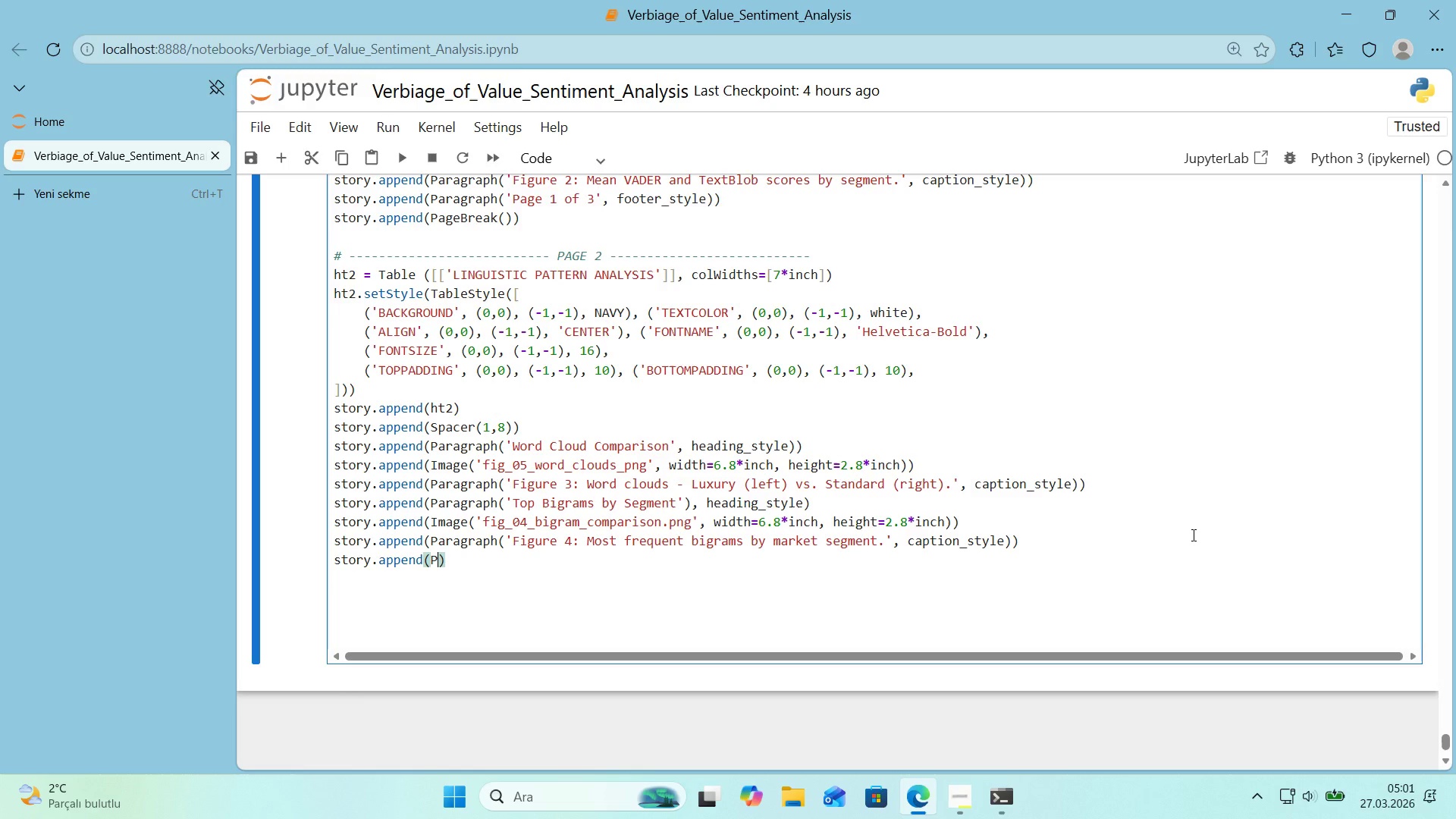 
key(ArrowLeft)
 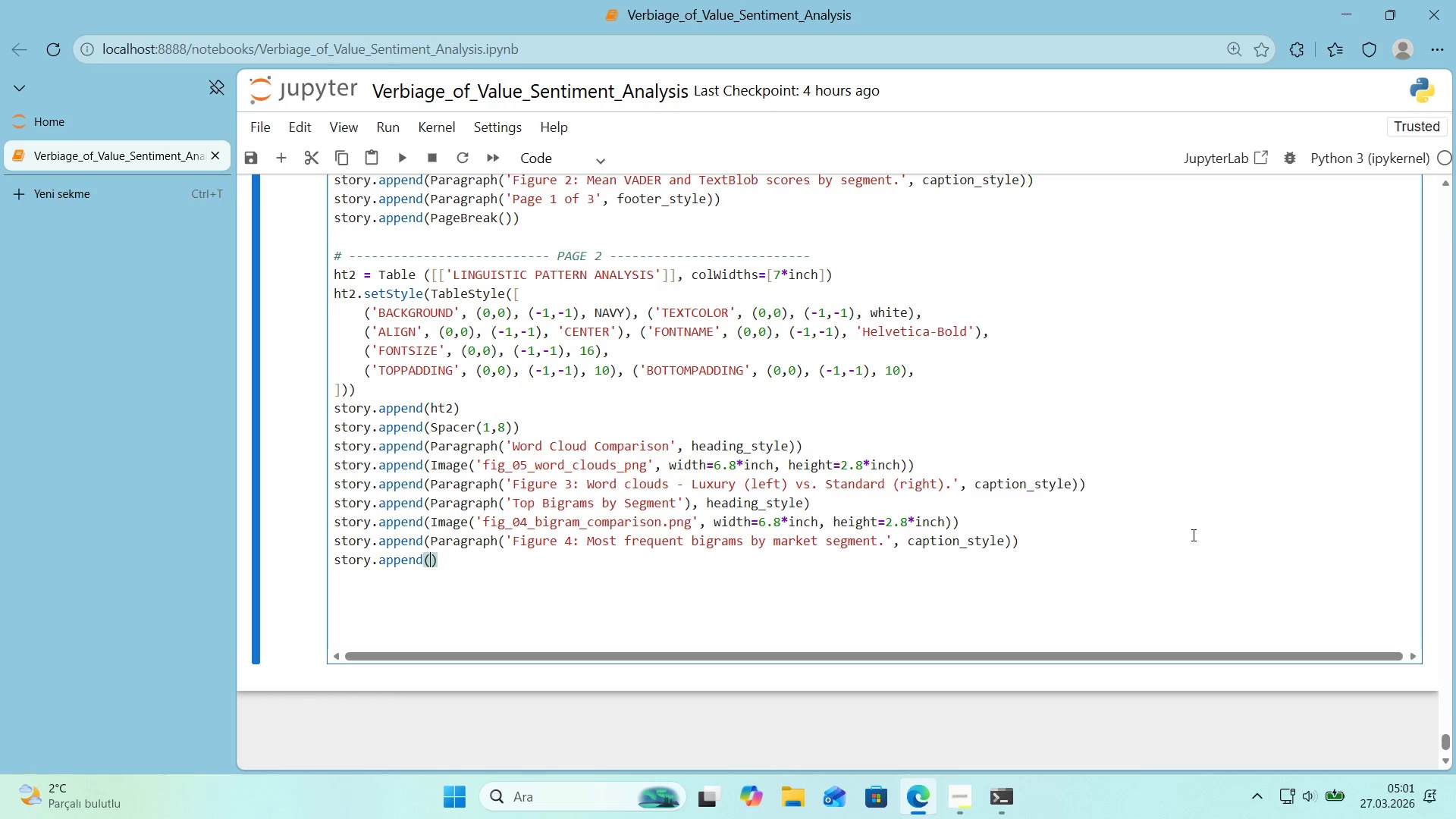 
type(Paragraph*()
 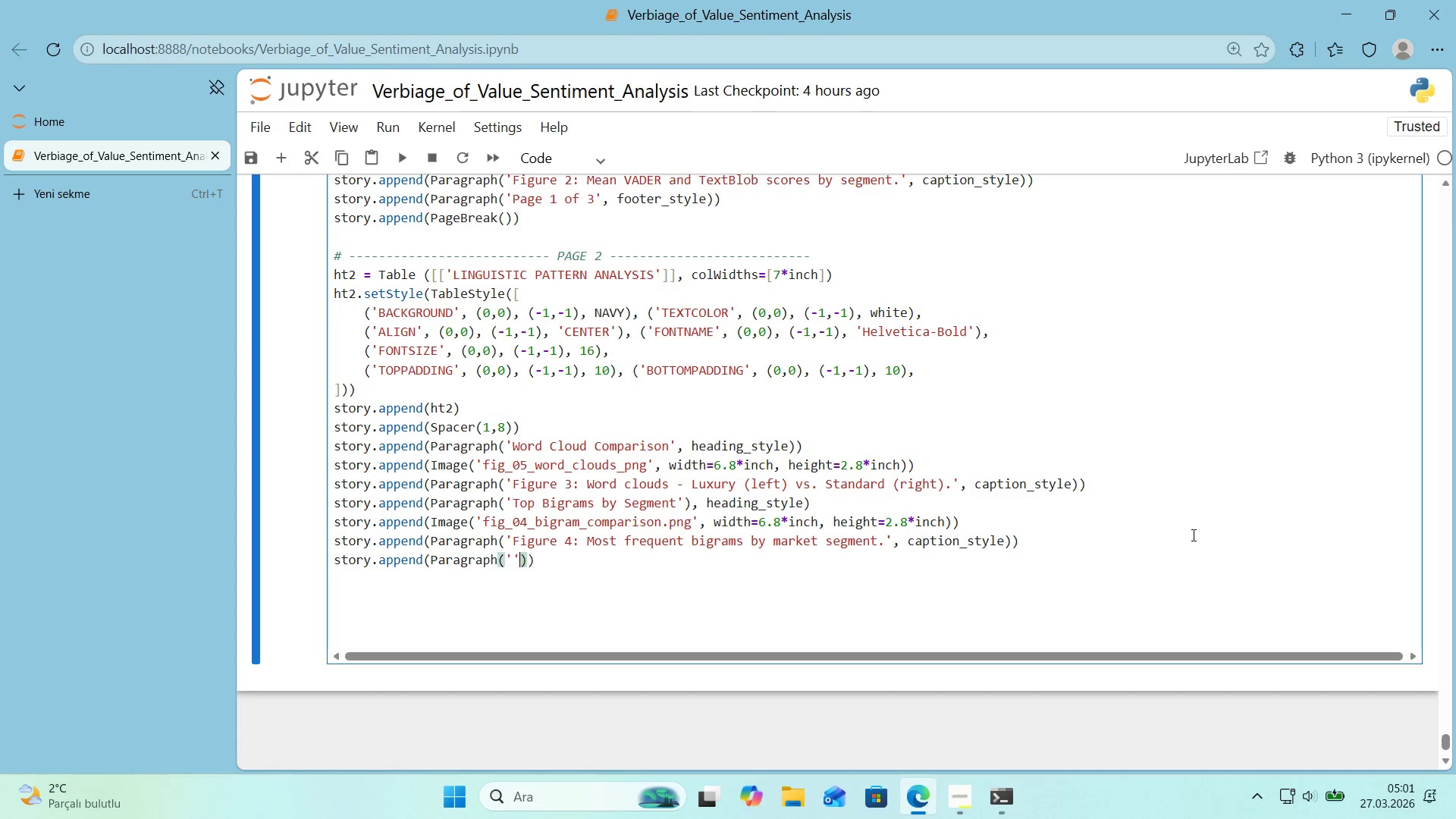 
 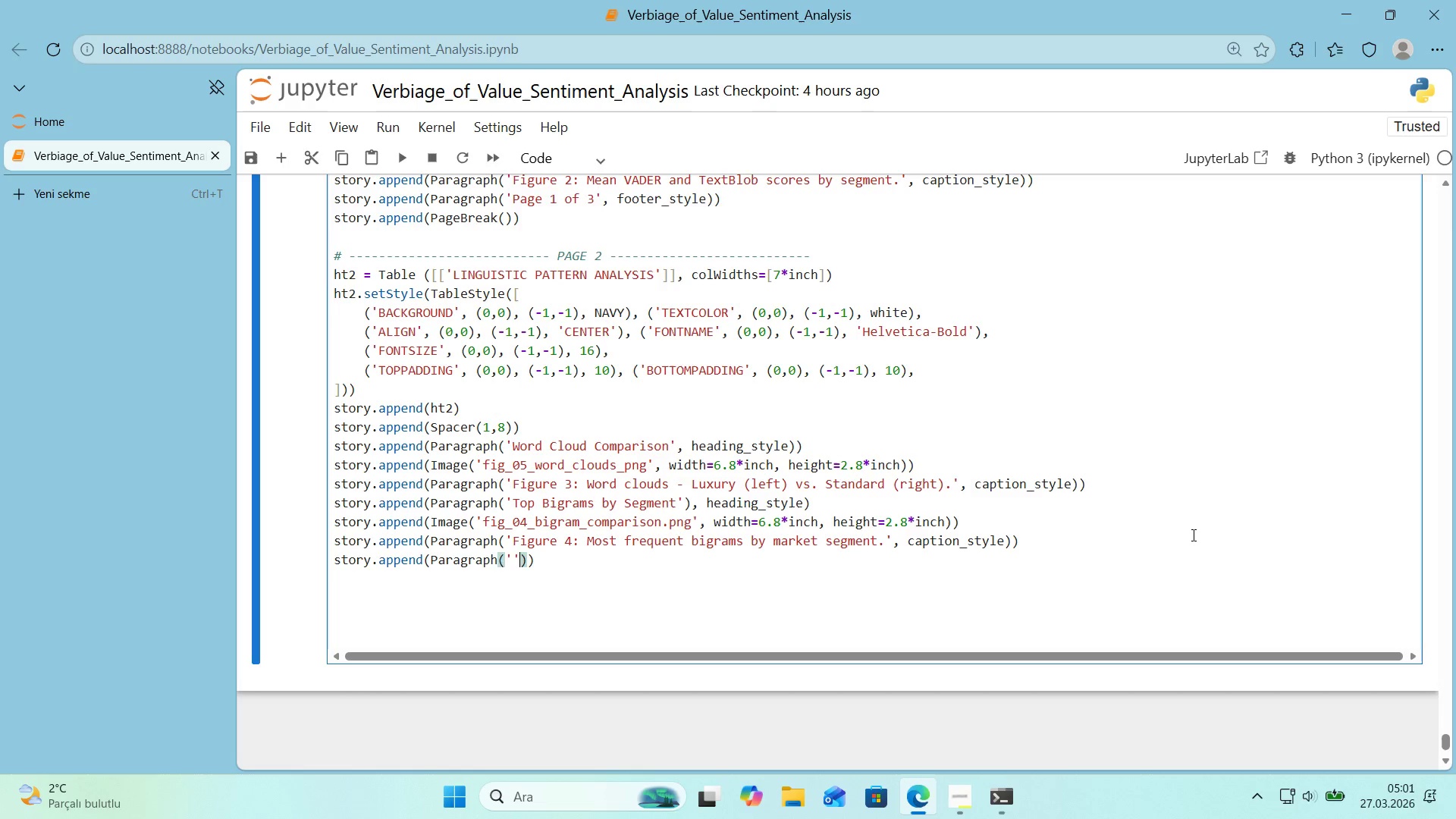 
key(ArrowLeft)
 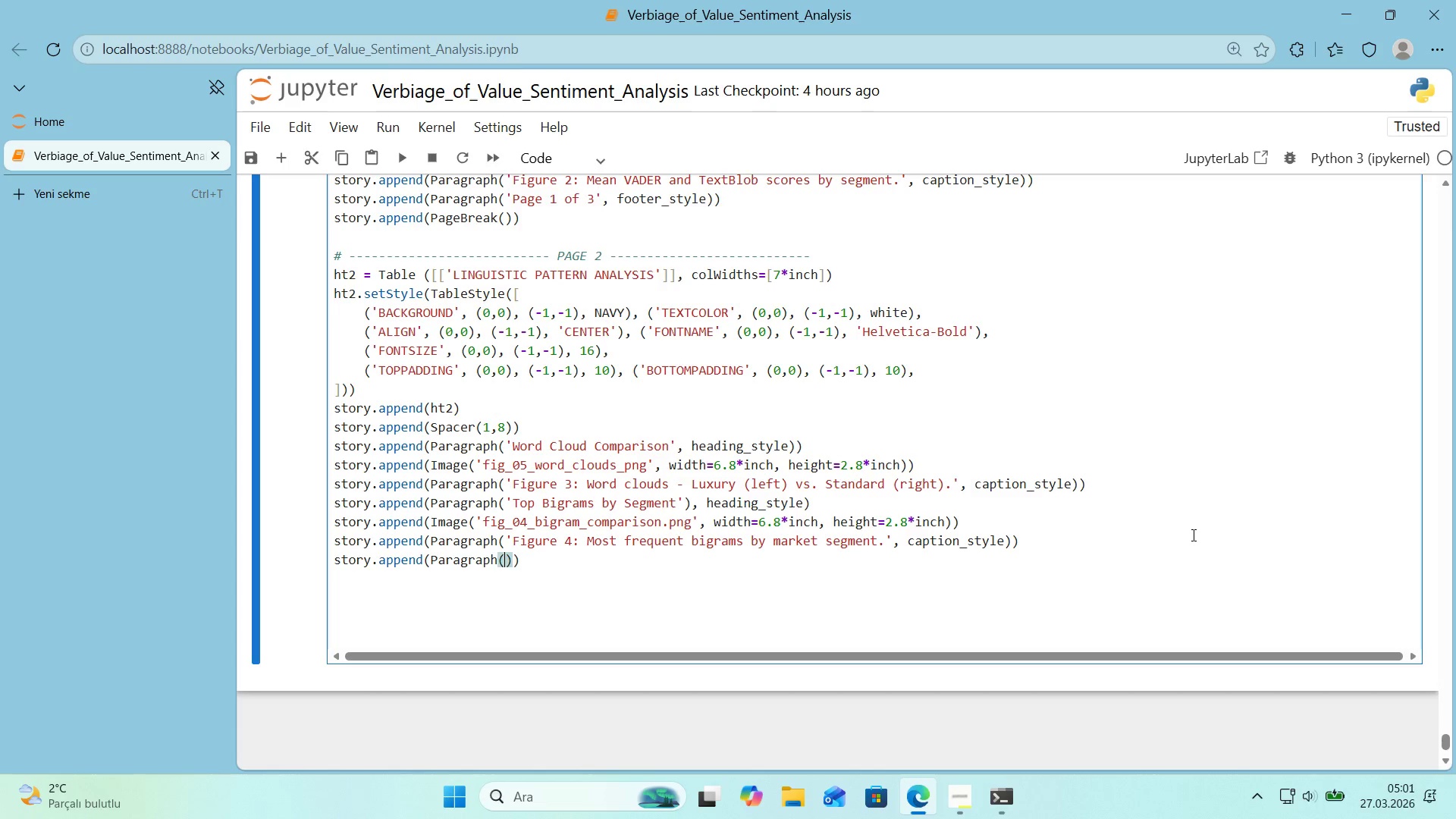 
type(@@)
 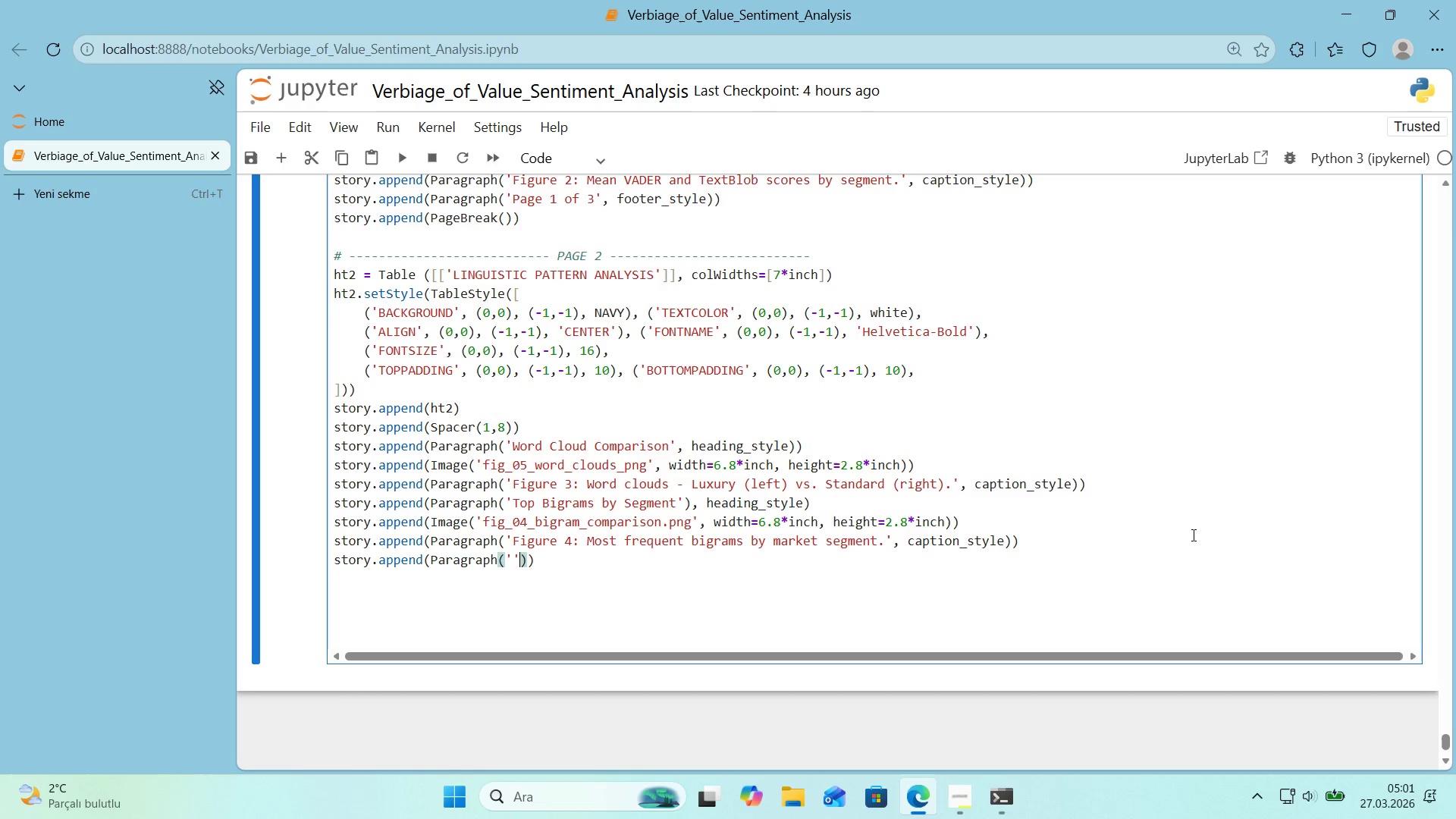 
key(ArrowLeft)
 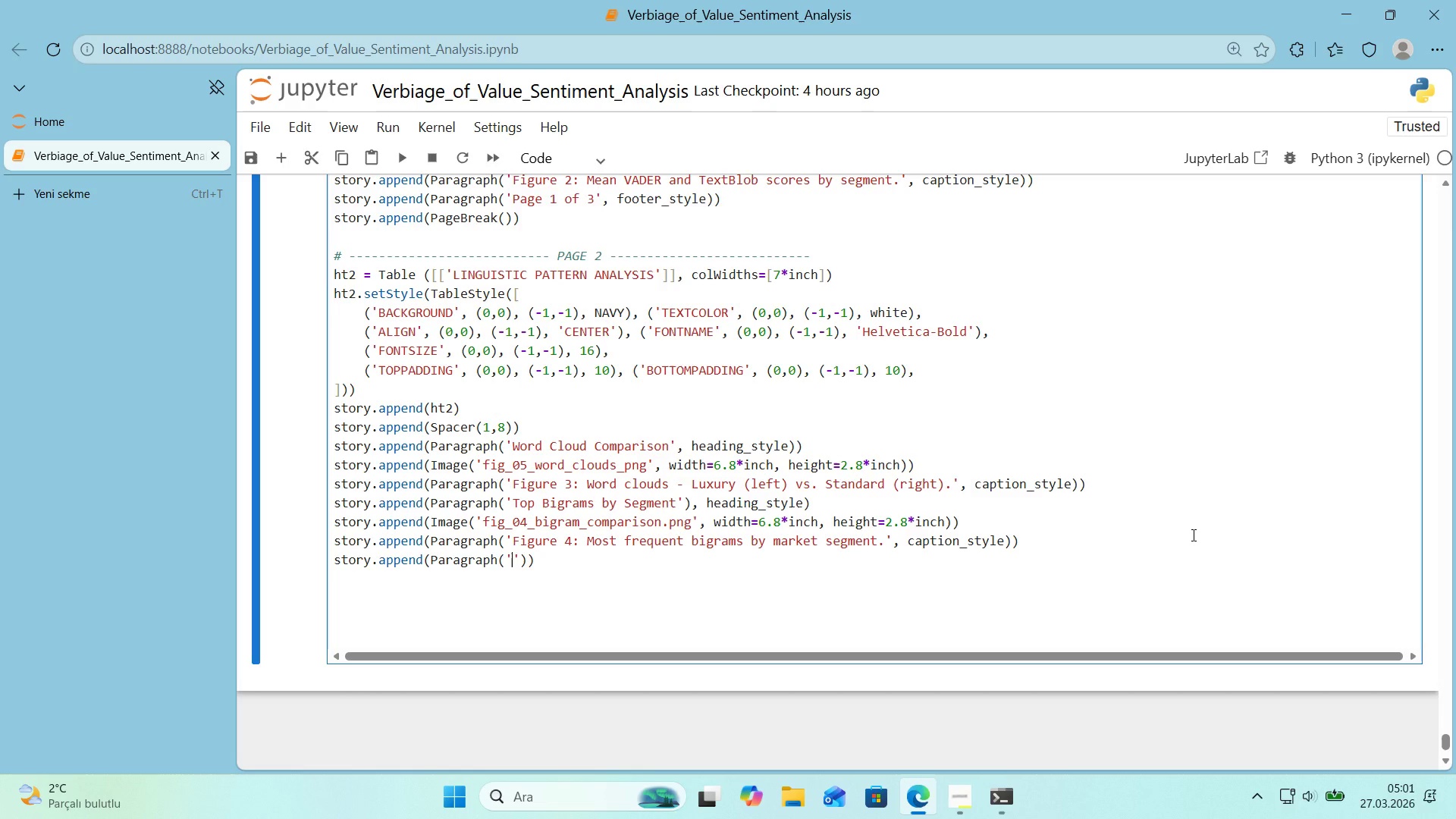 
type(Page 2 of 3)
 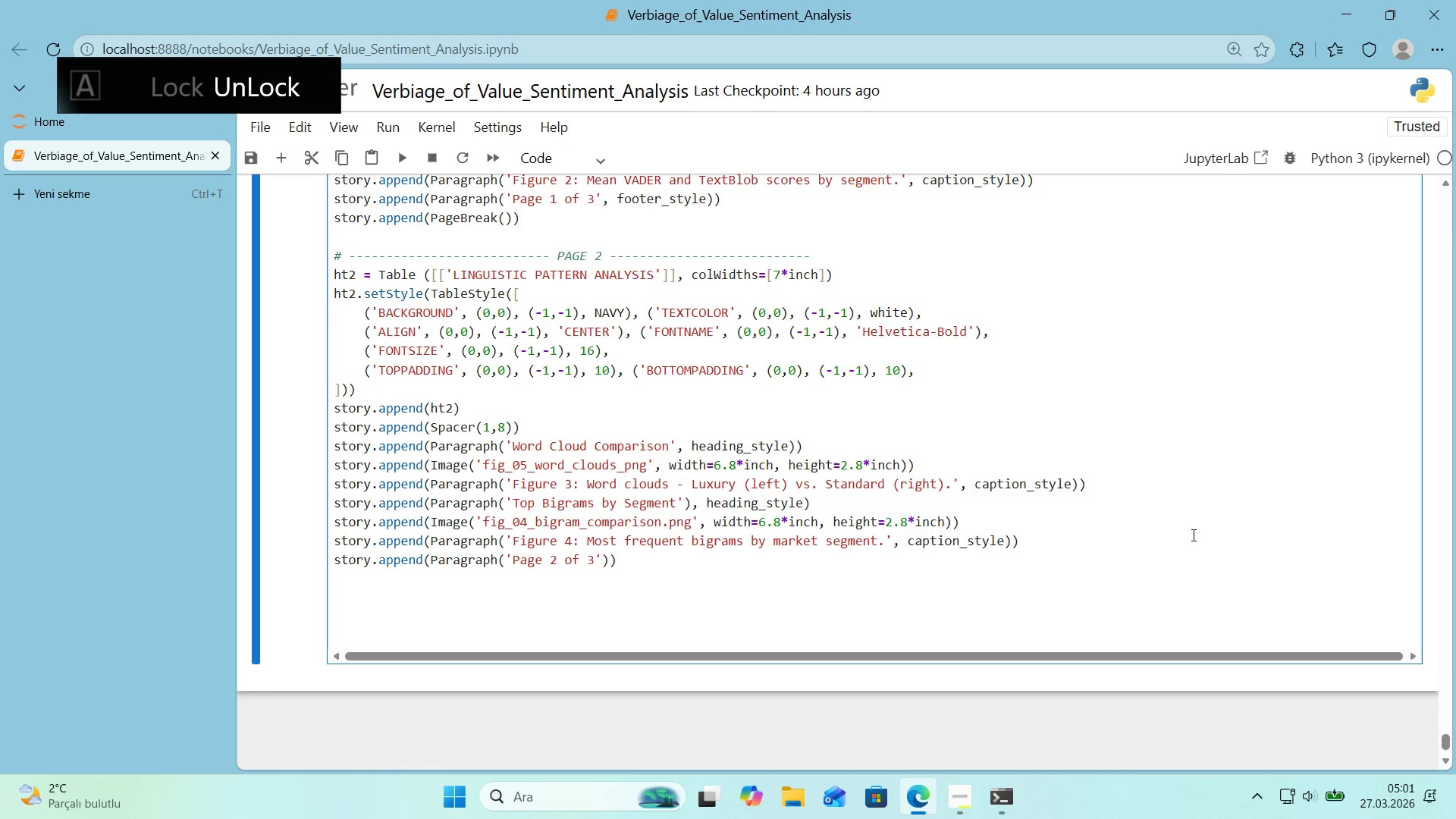 
key(ArrowRight)
 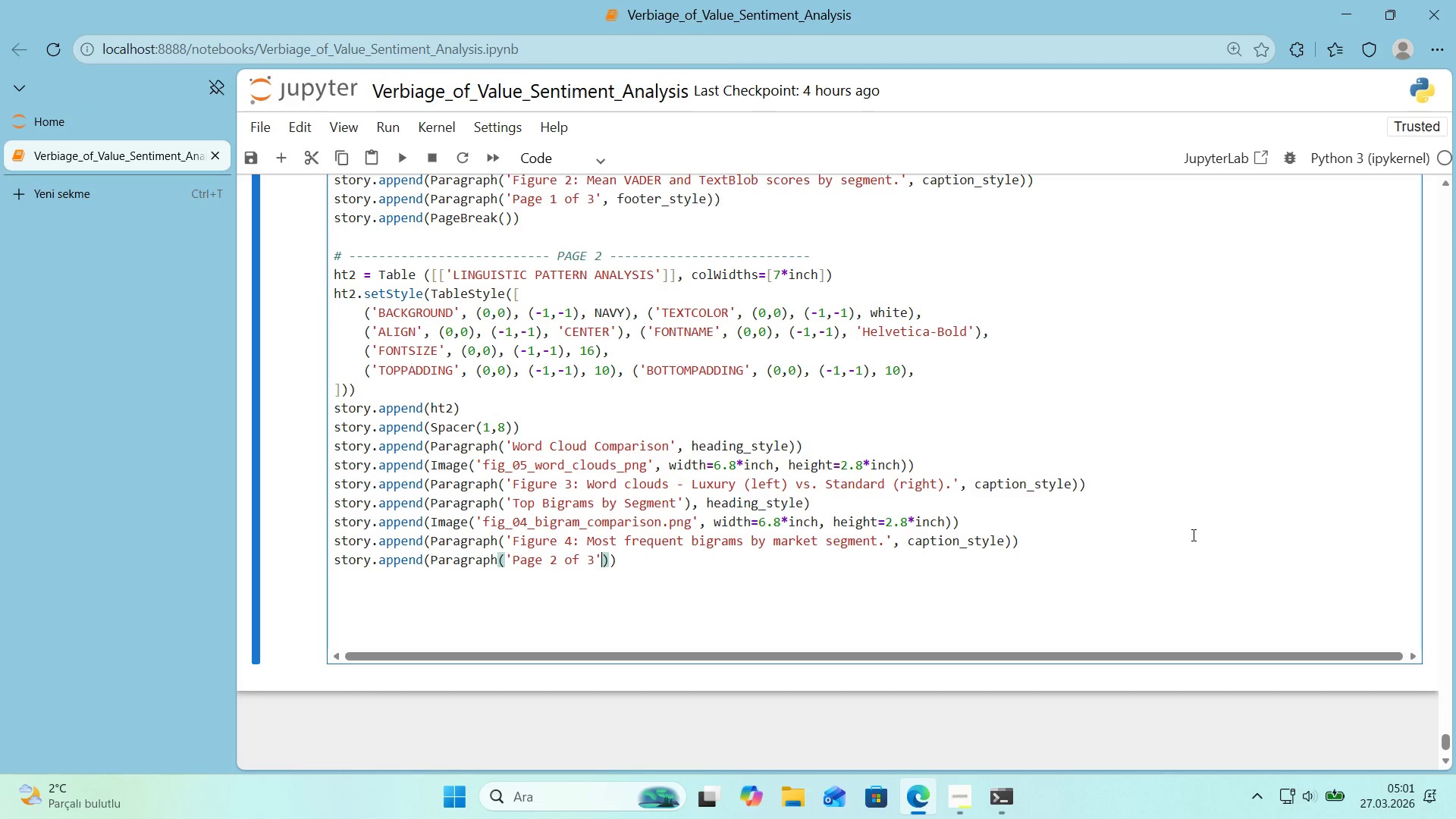 
type(, footer_style)
 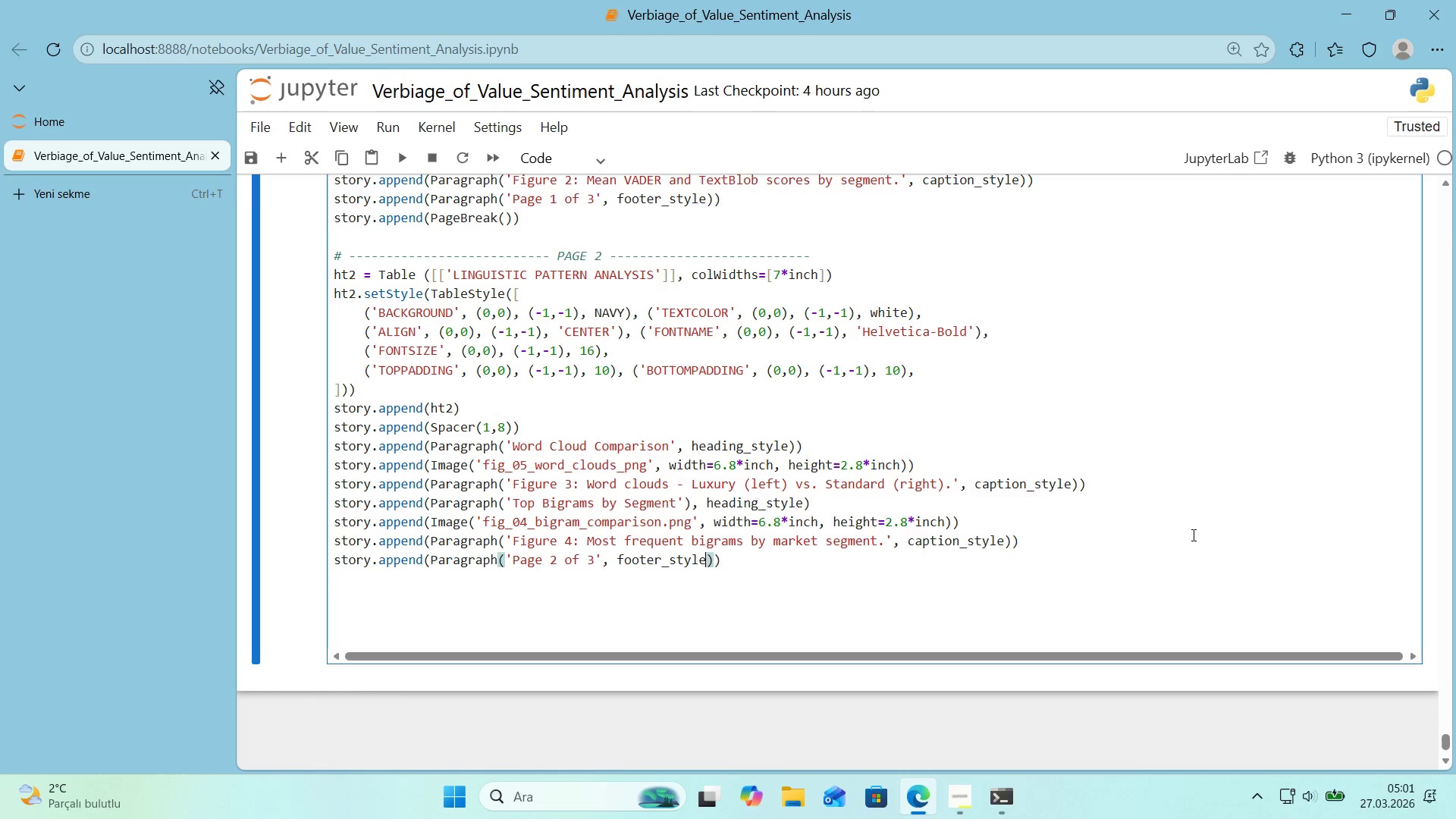 
key(ArrowRight)
 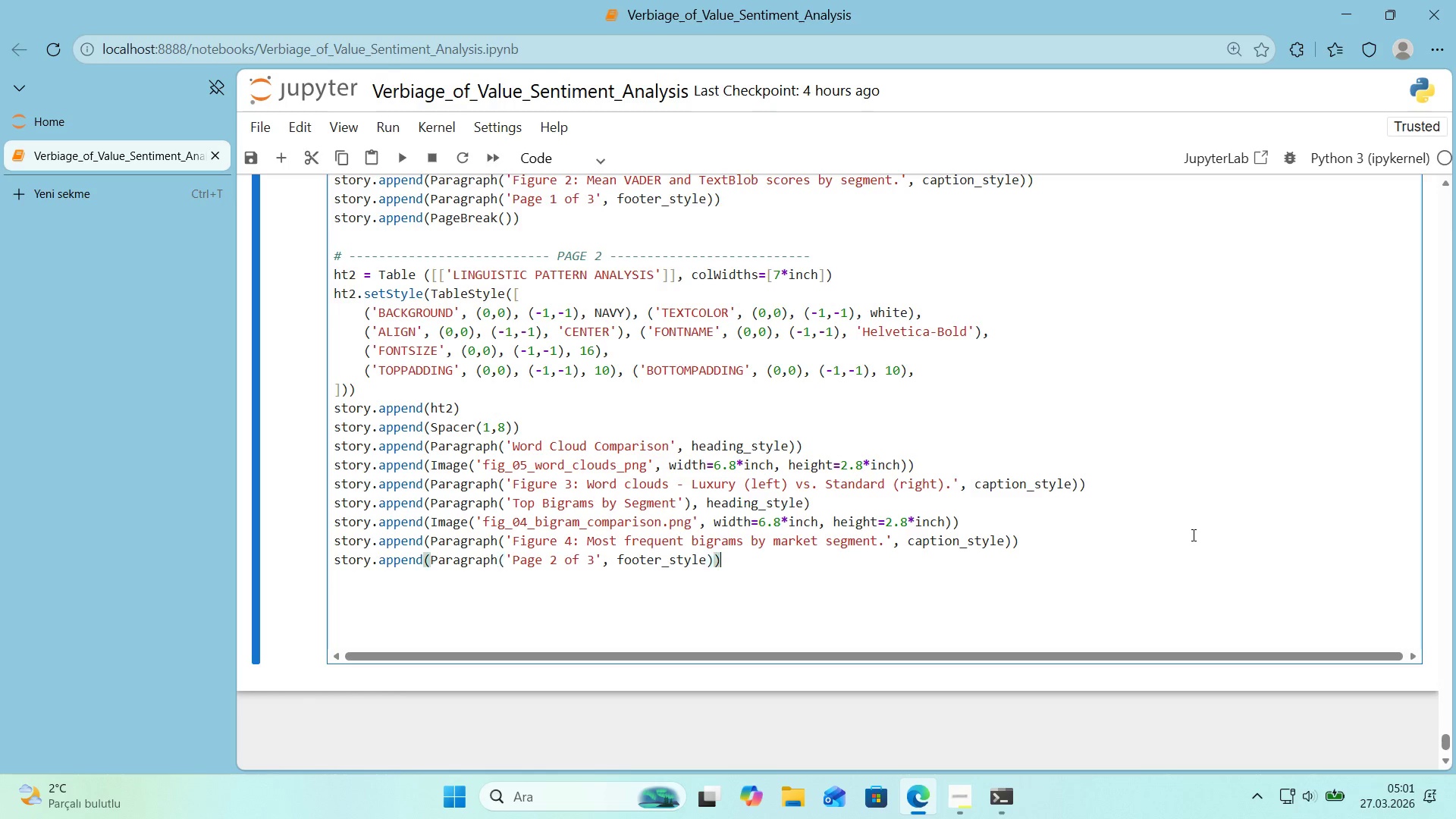 
key(ArrowRight)
 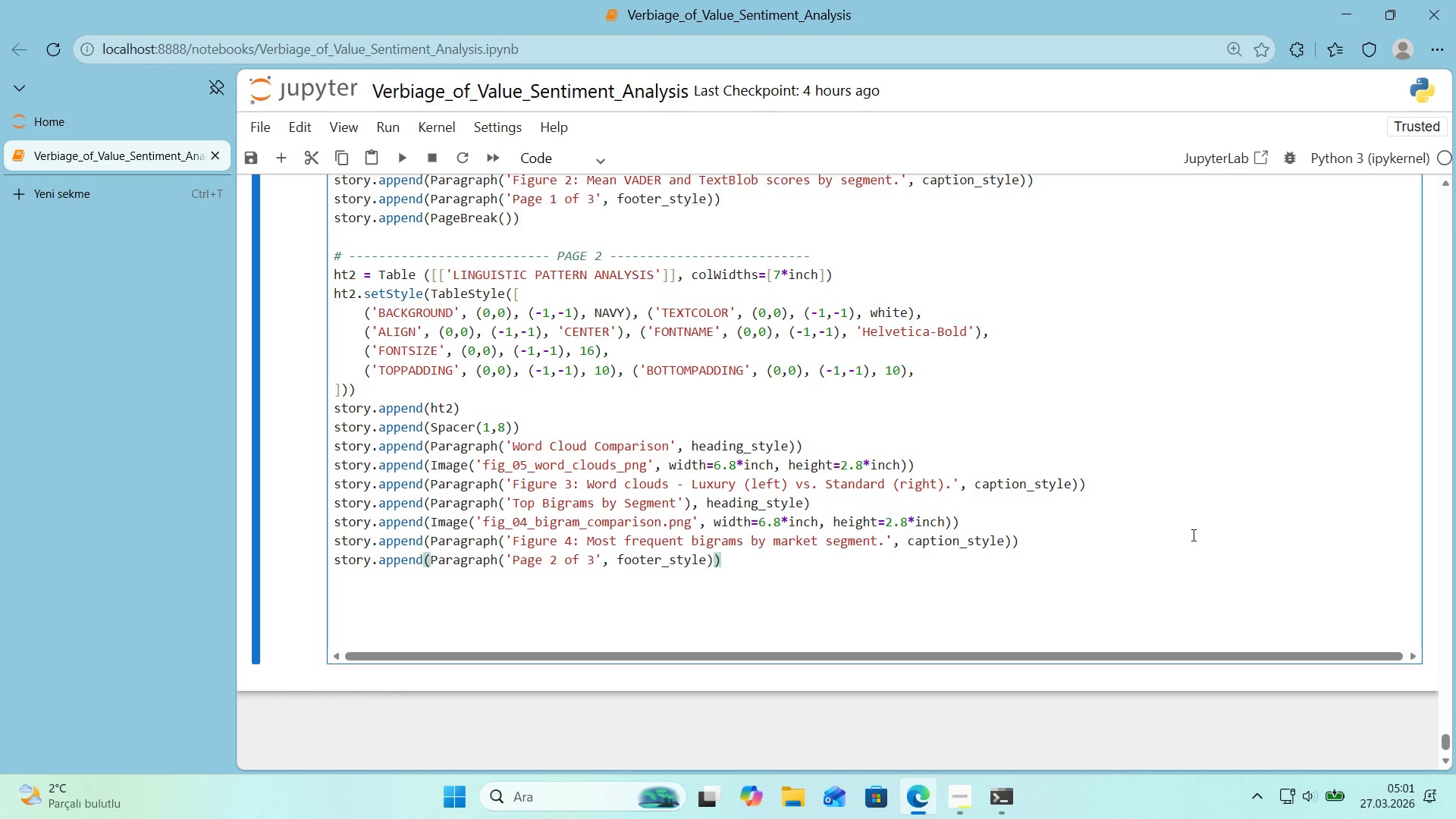 
key(Enter)
 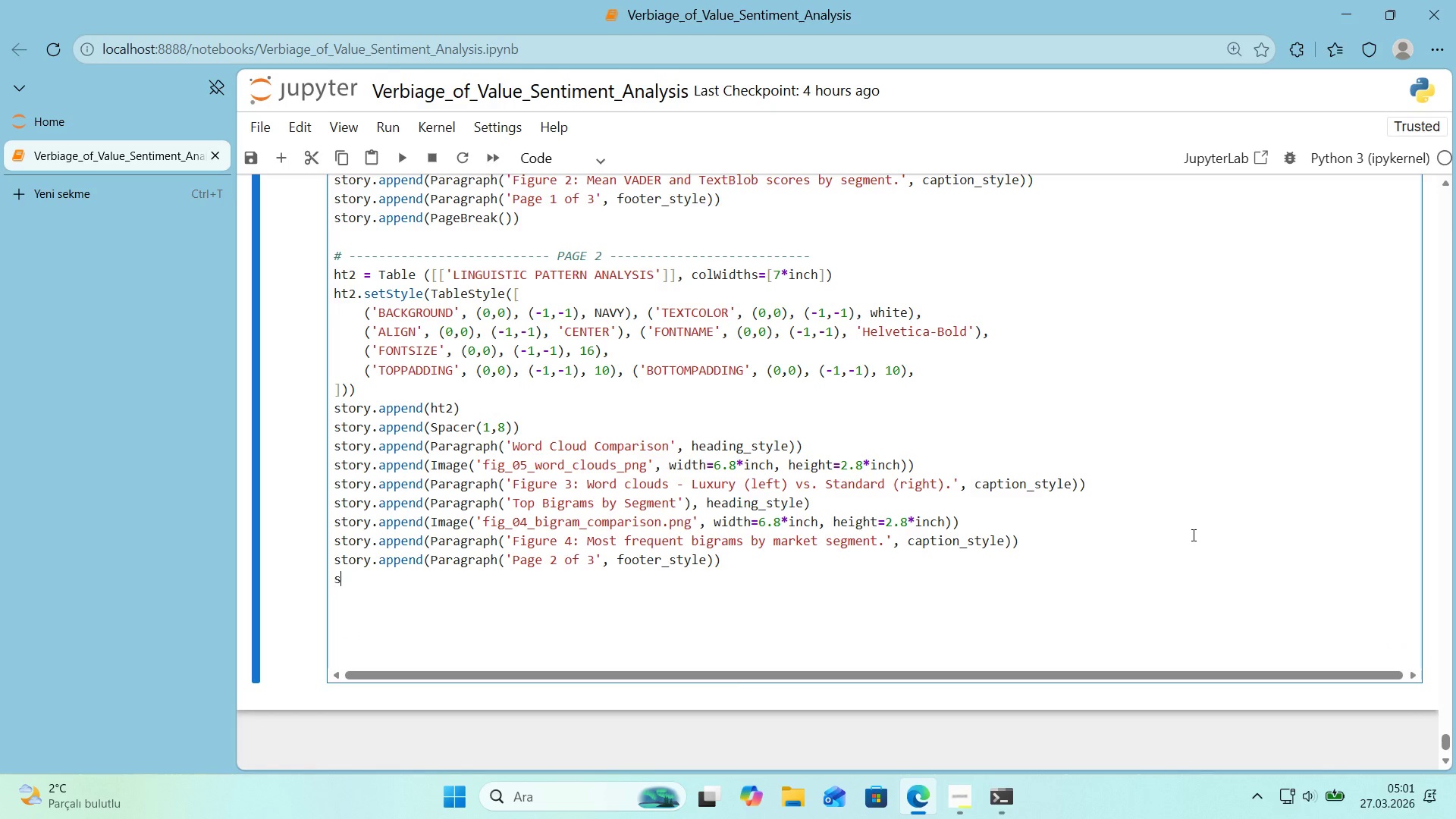 
type(story.append*()
 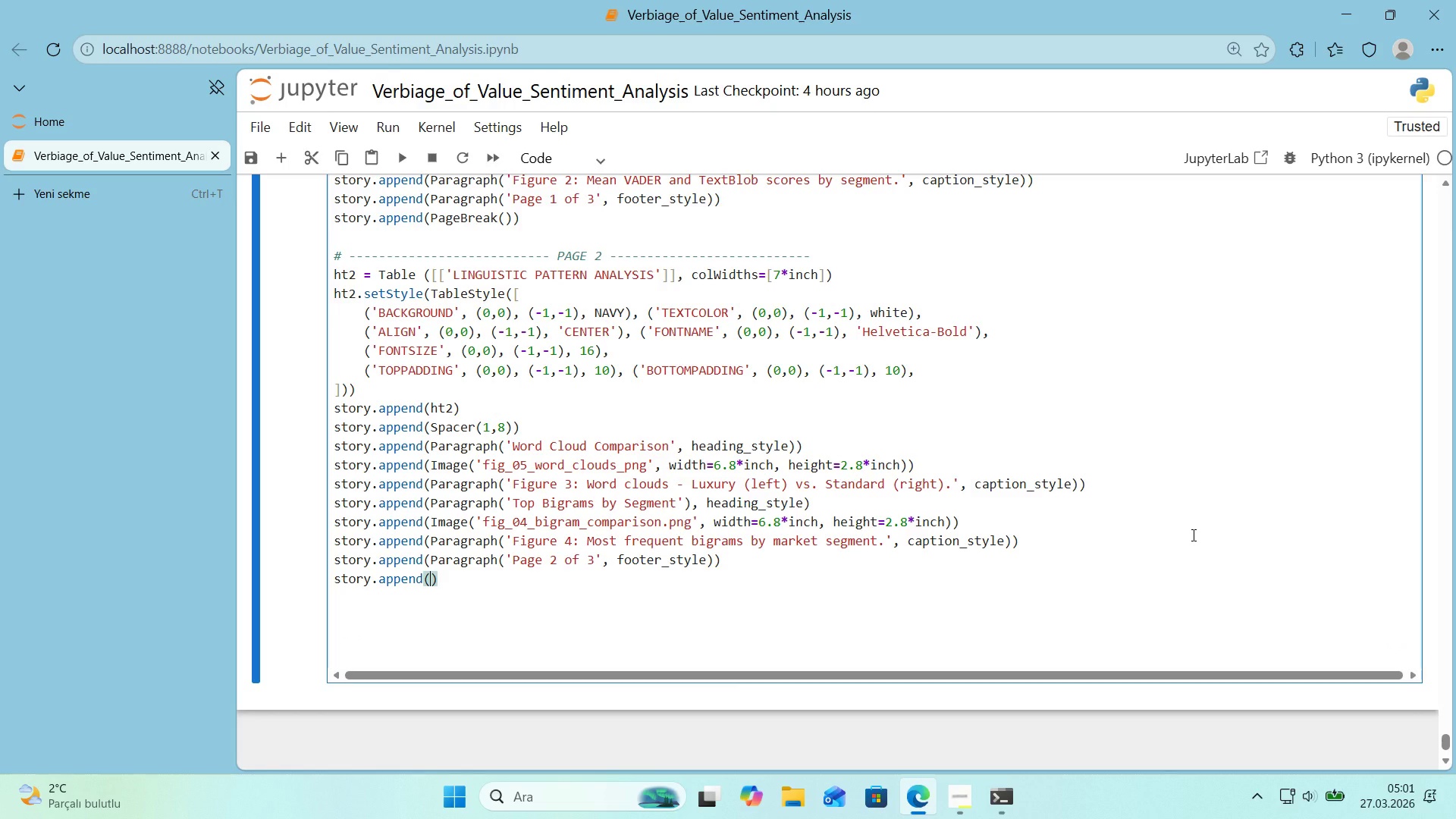 
 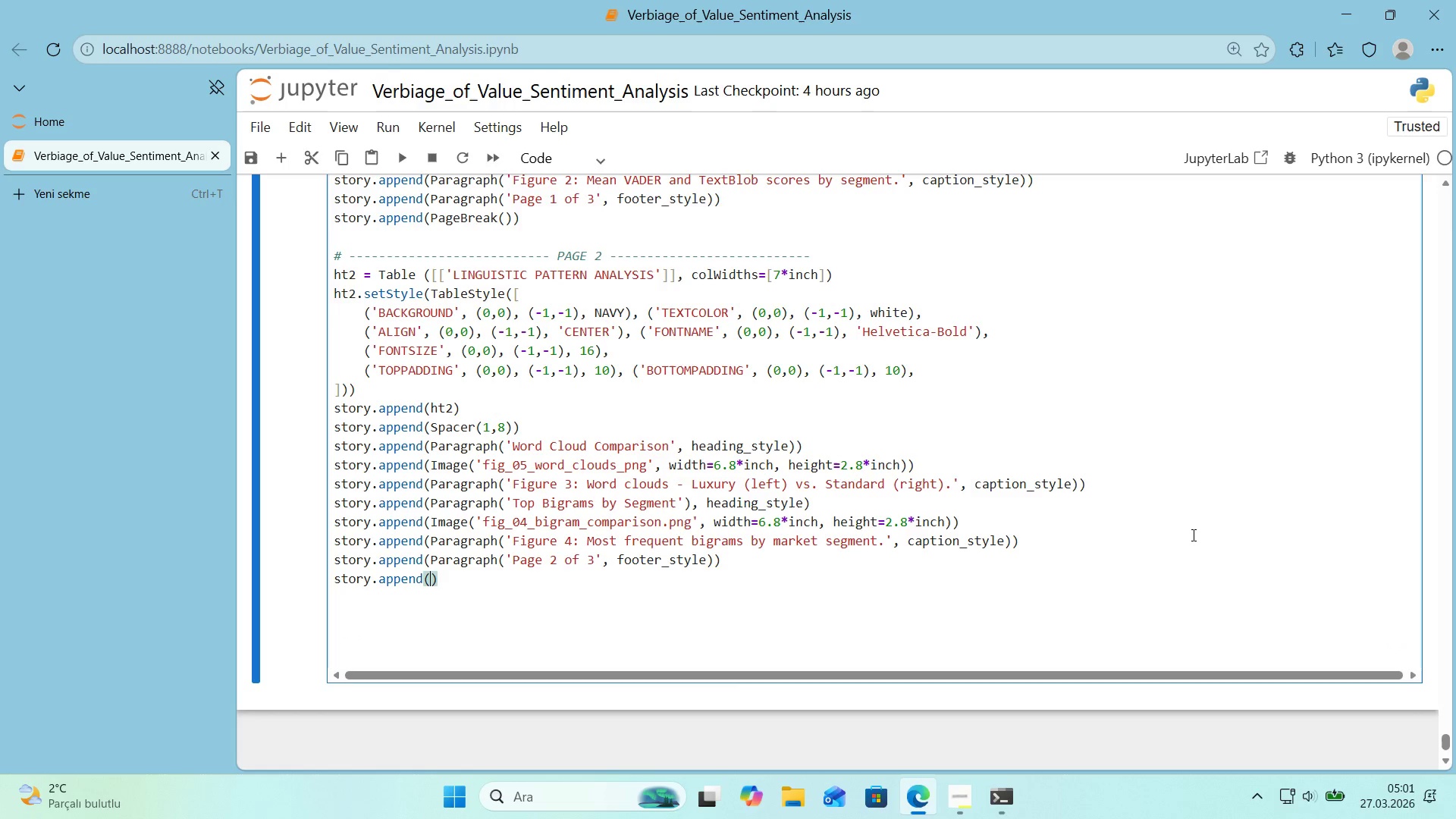 
key(ArrowLeft)
 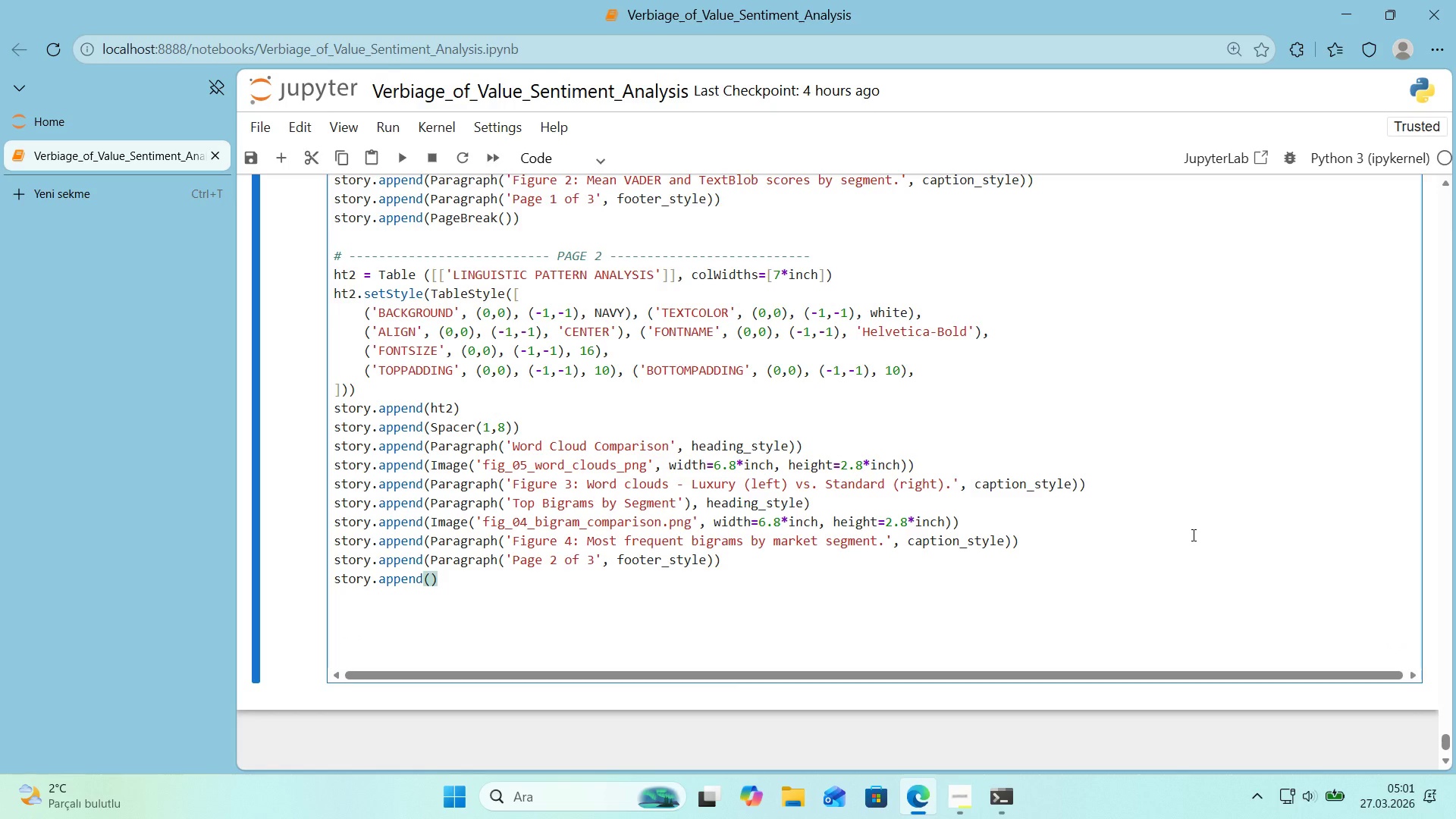 
type(PageBreak*()
 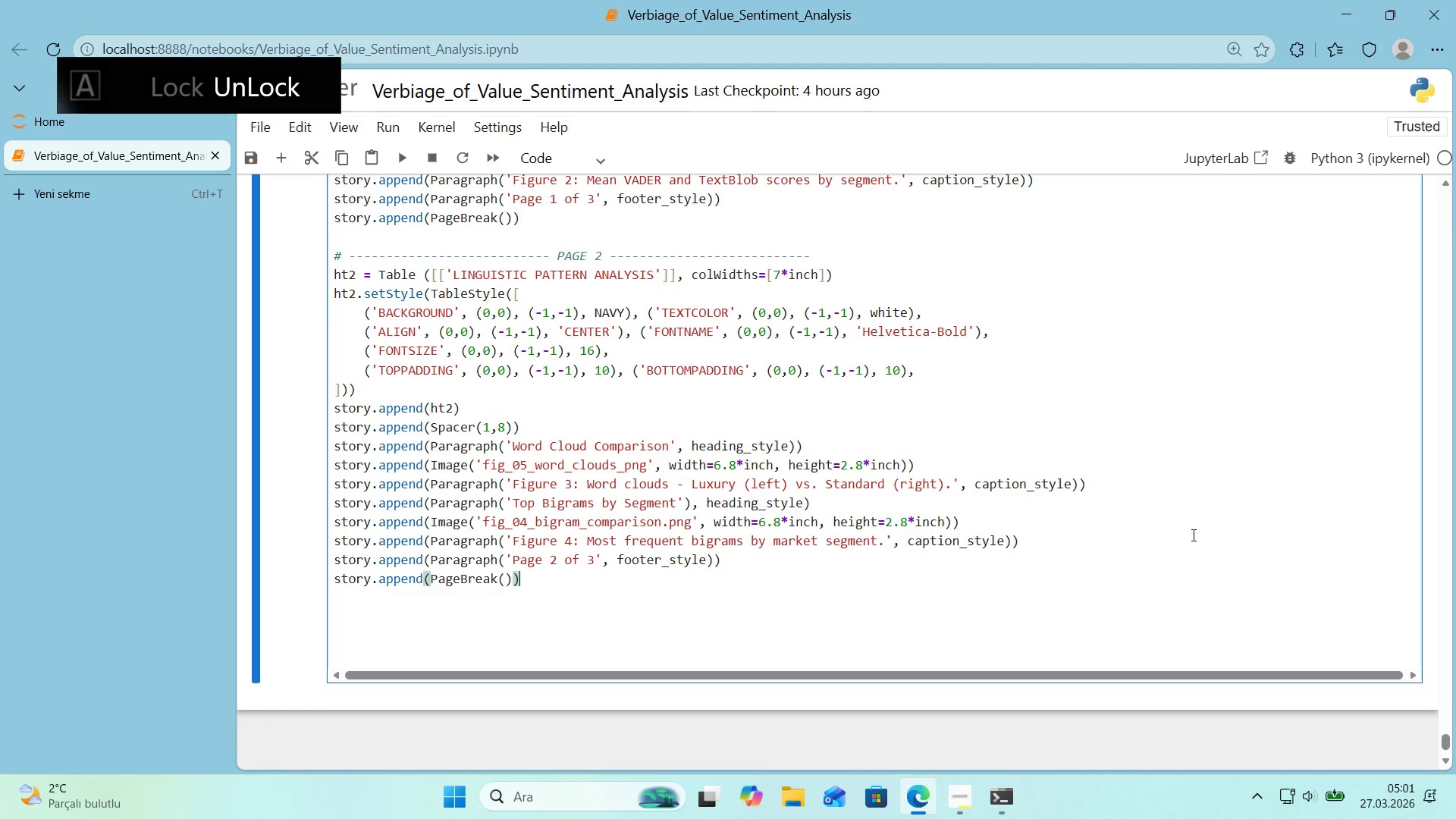 
 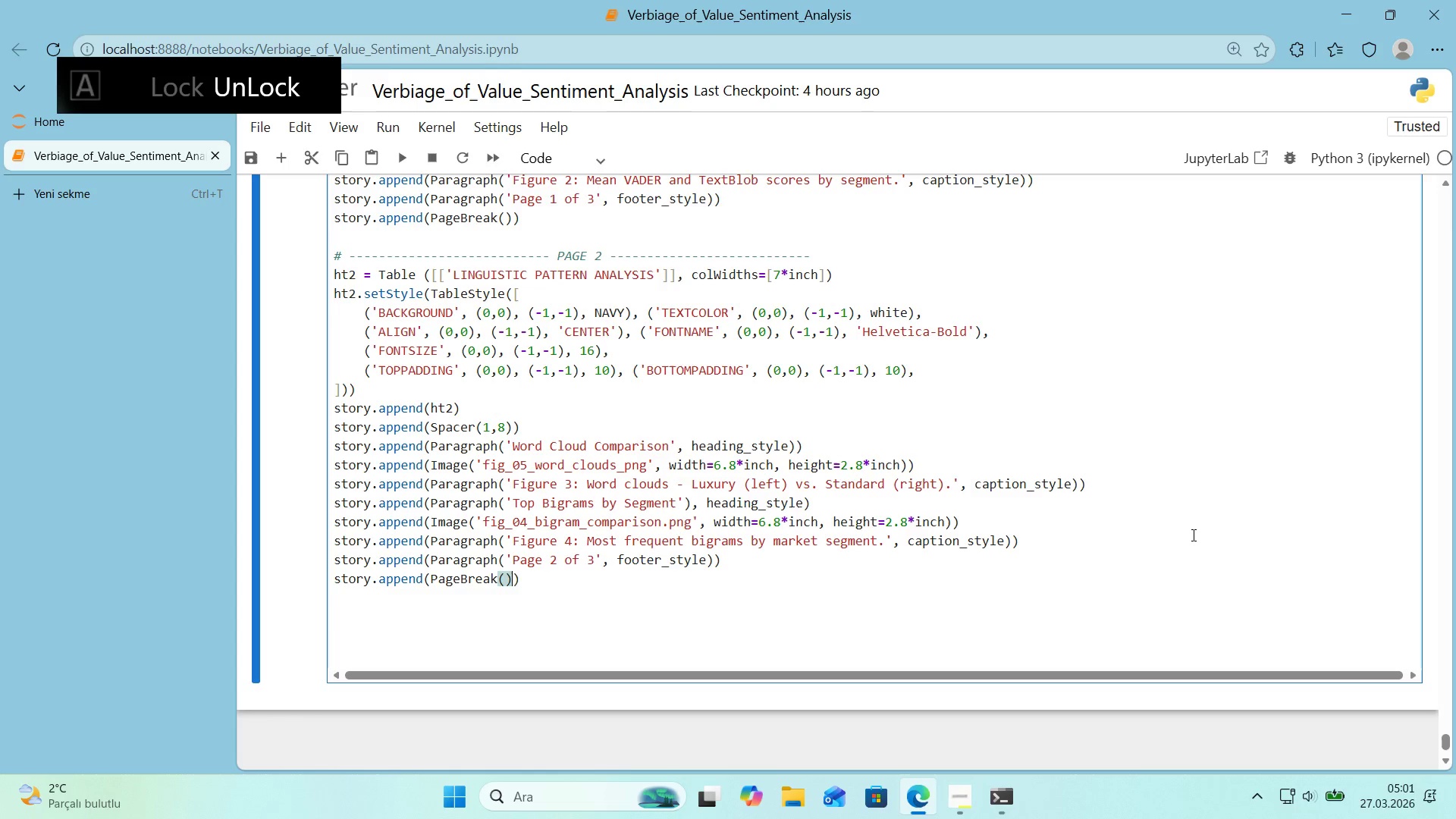 
key(ArrowRight)
 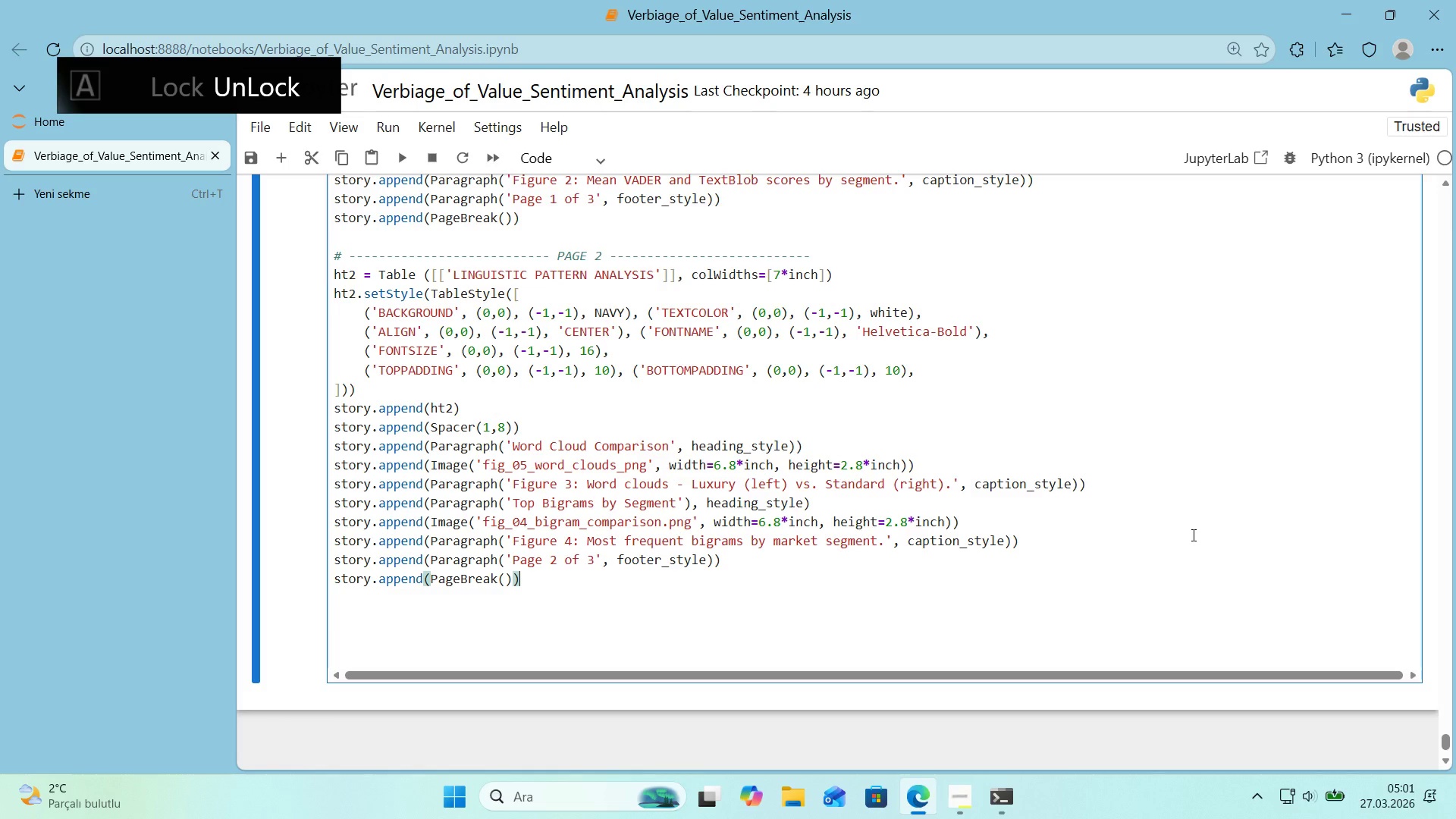 
key(Enter)
 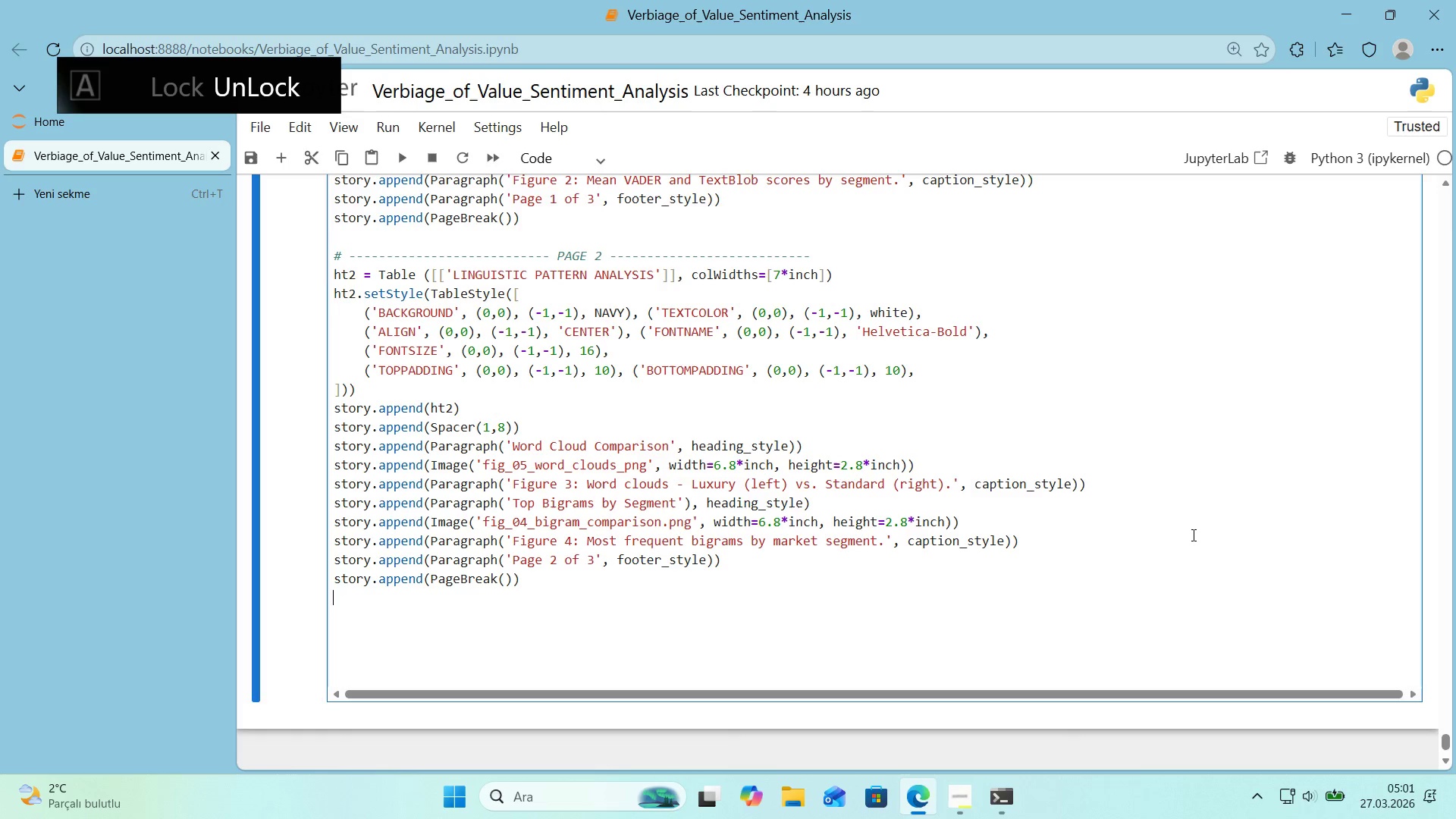 
key(Enter)
 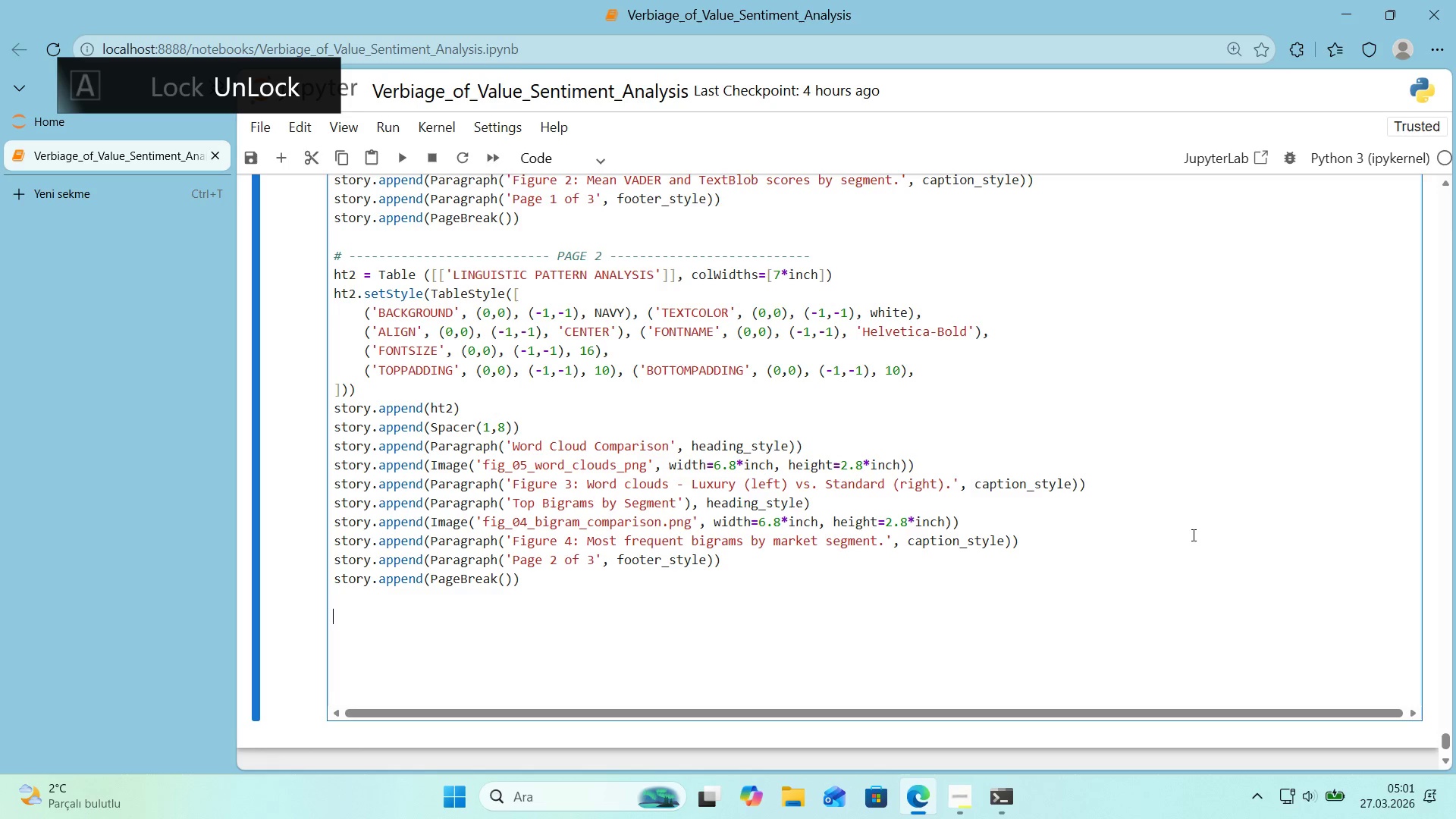 
key(Alt+Control+3)
 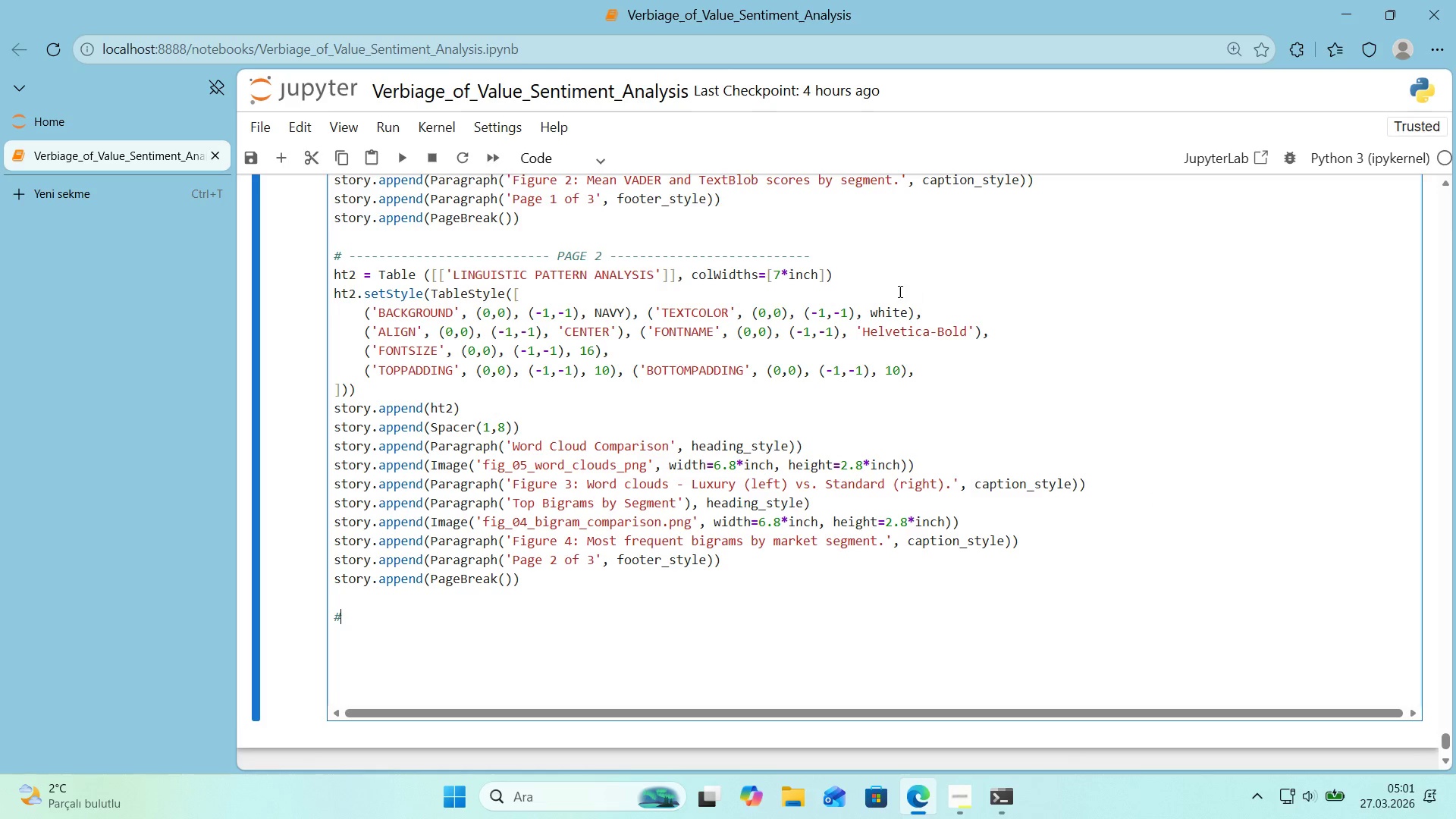 
left_click_drag(start_coordinate=[828, 254], to_coordinate=[303, 258])
 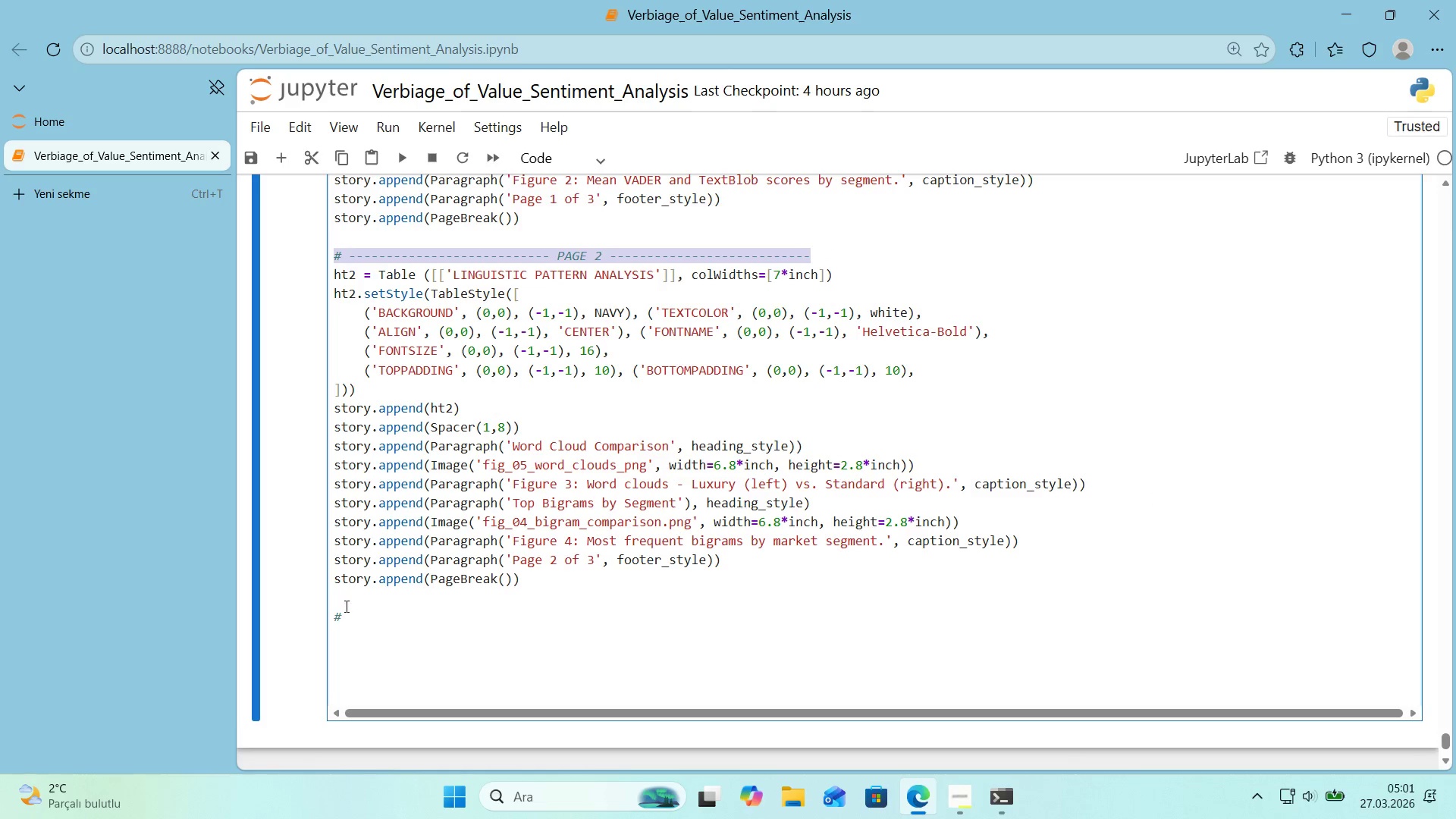 
key(Control+ControlLeft)
 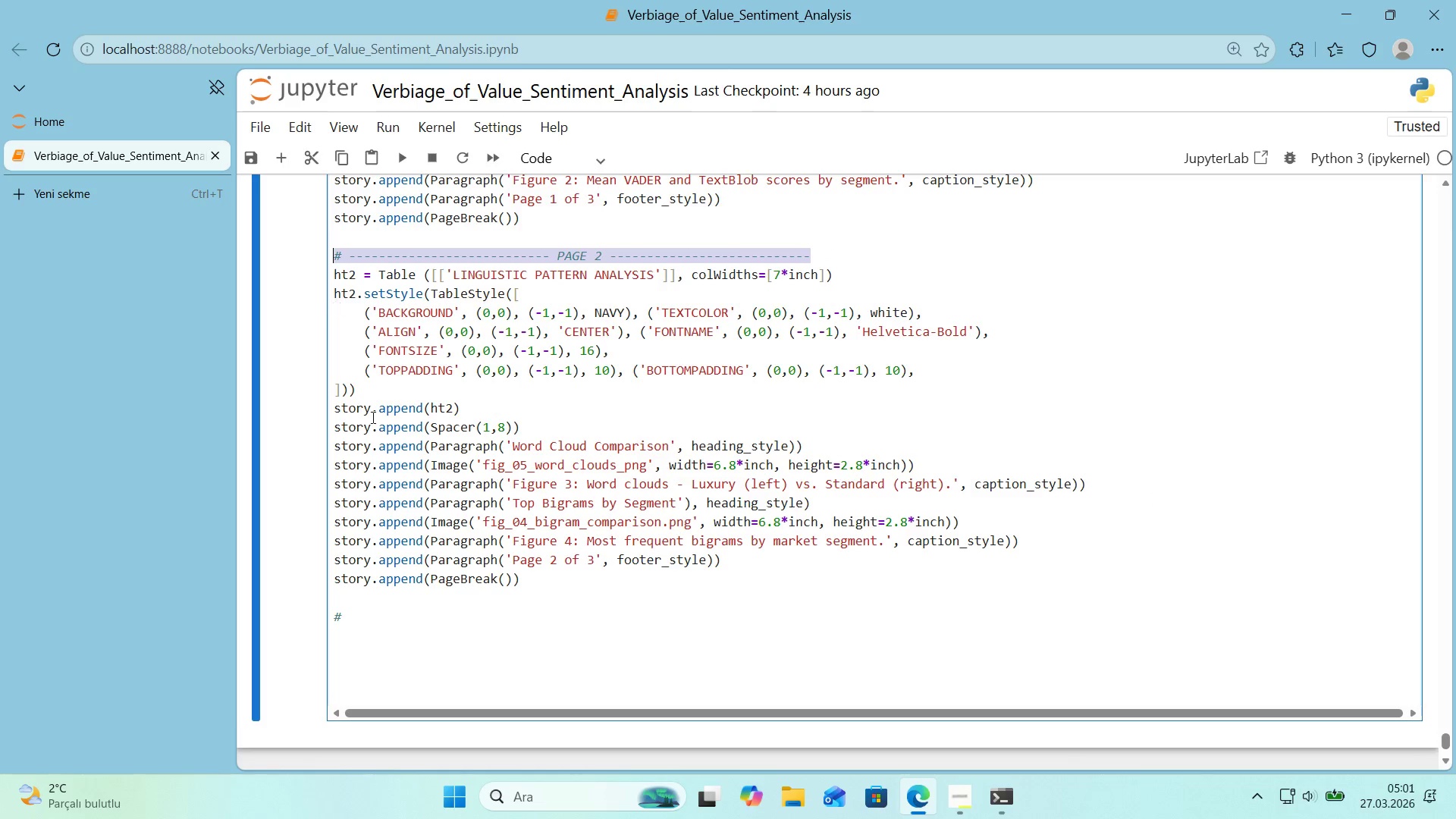 
key(Control+C)
 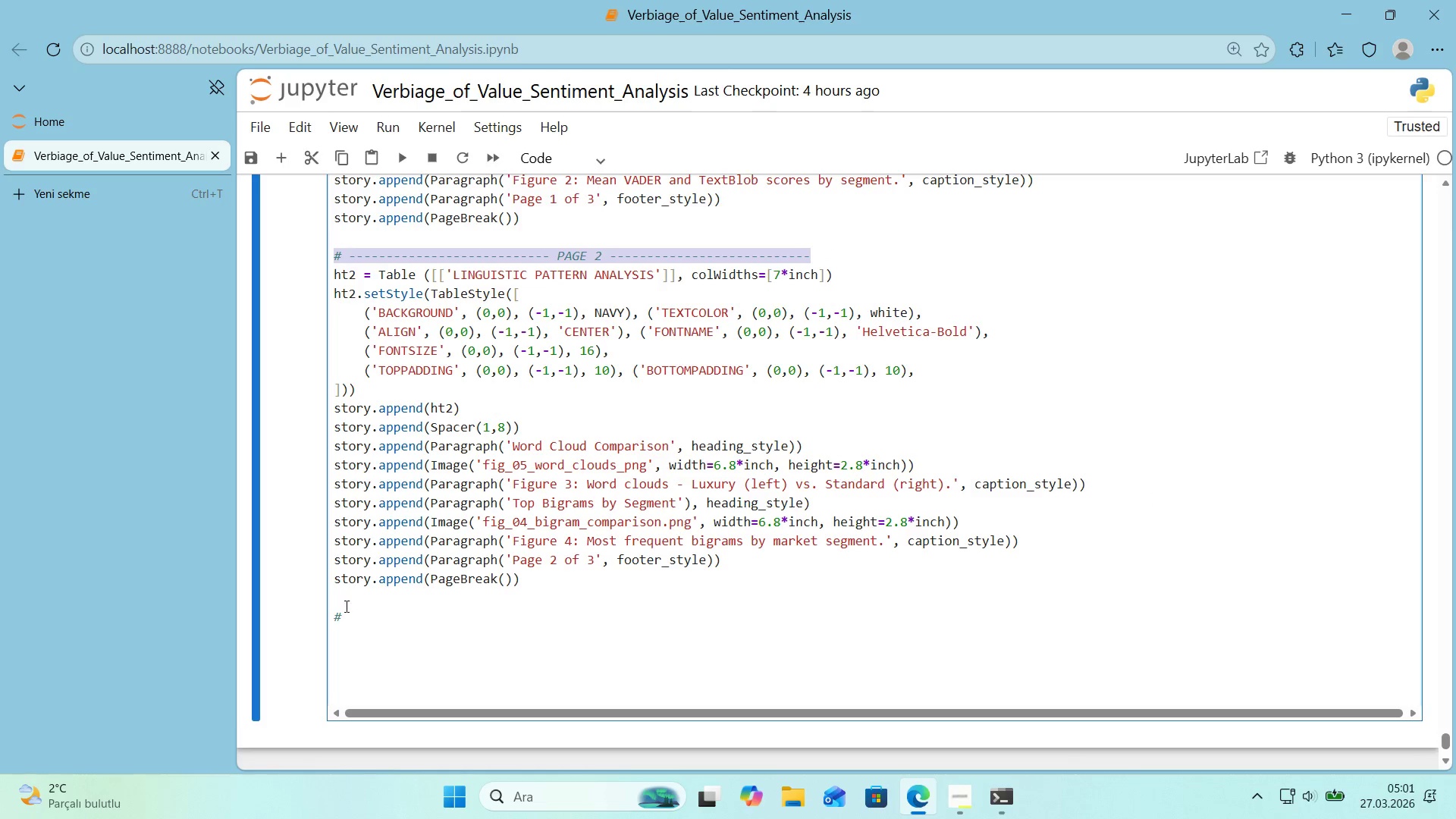 
left_click_drag(start_coordinate=[345, 607], to_coordinate=[303, 610])
 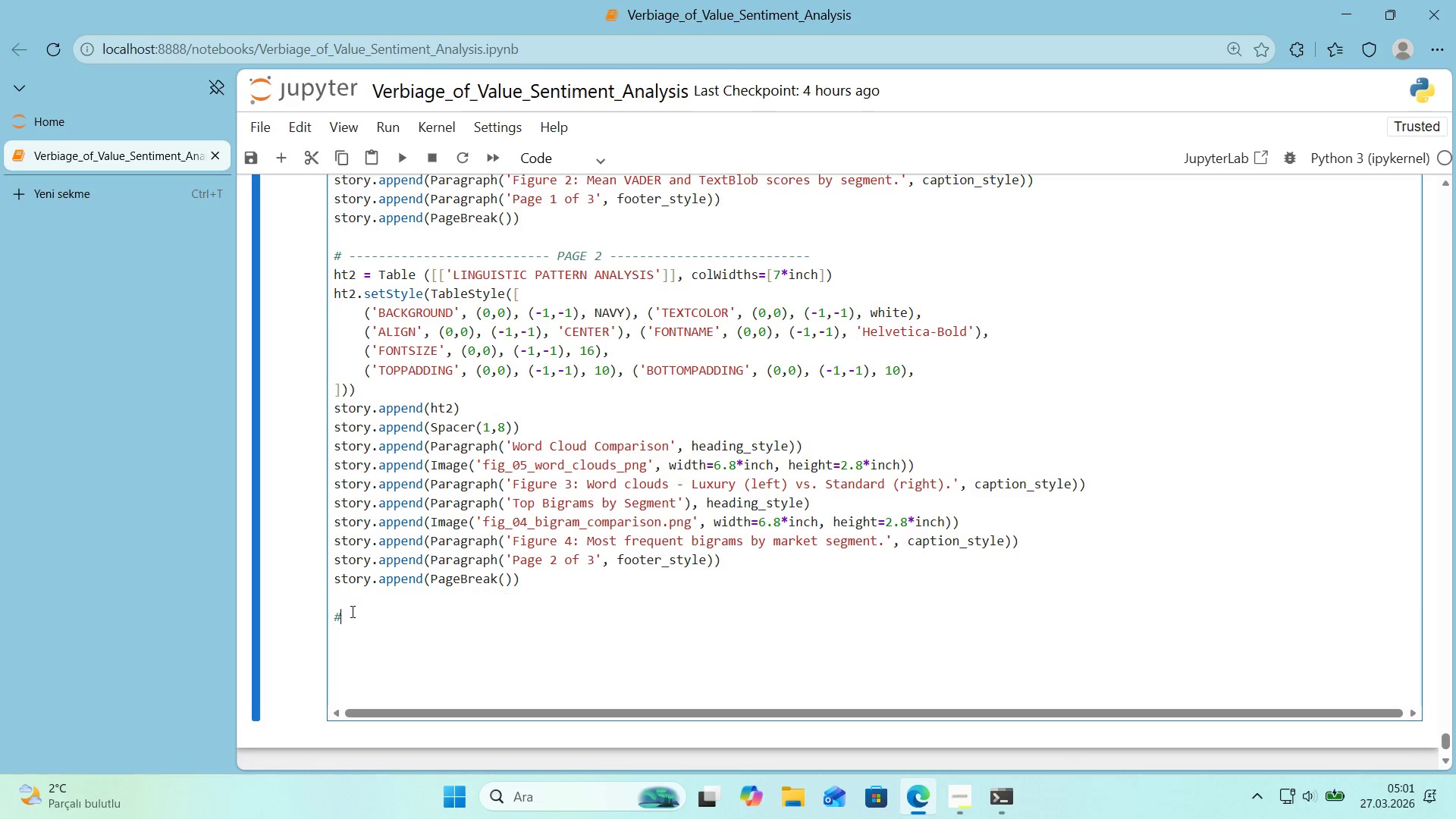 
left_click([351, 611])
 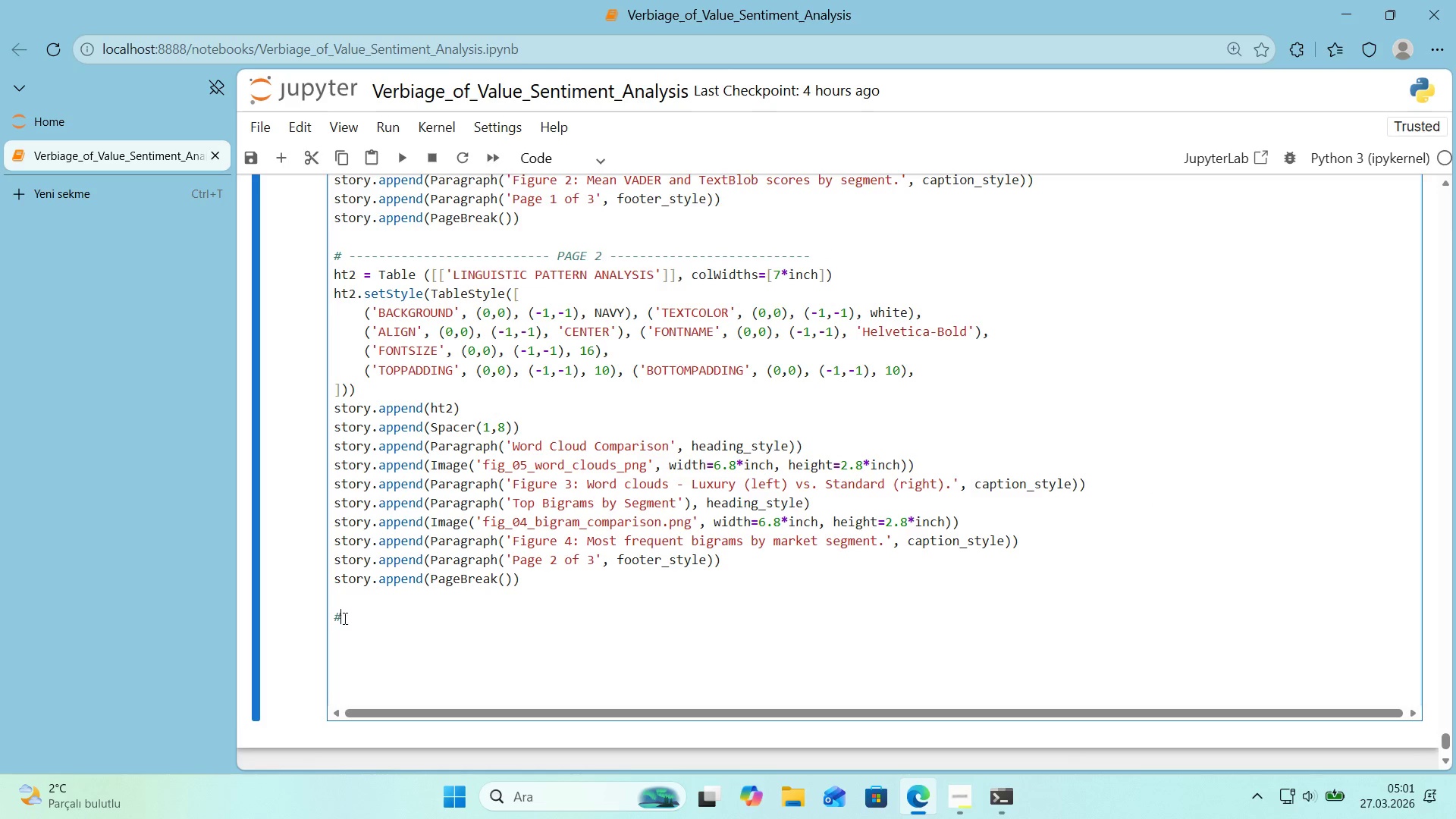 
left_click_drag(start_coordinate=[347, 617], to_coordinate=[319, 618])
 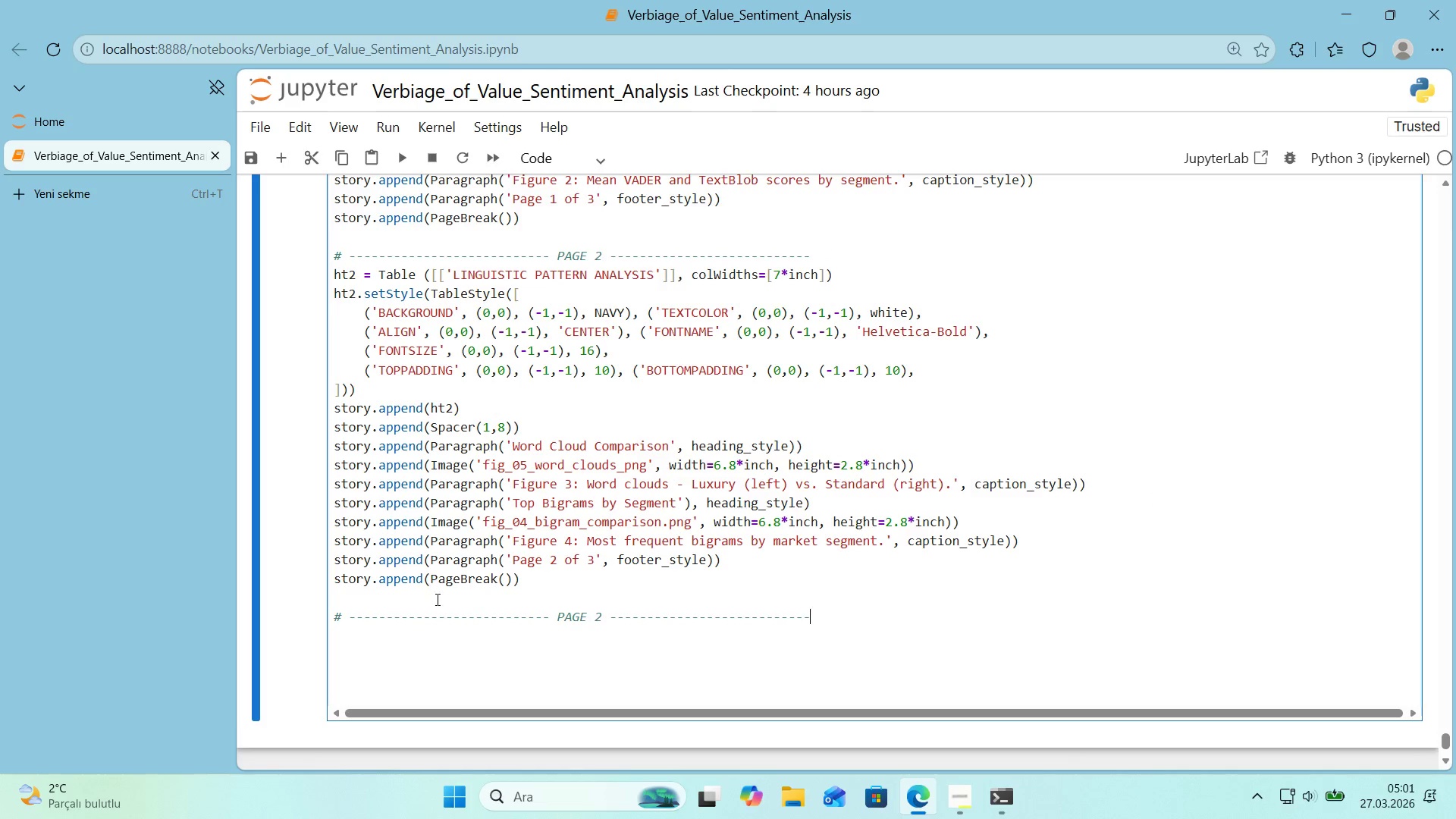 
key(Control+ControlLeft)
 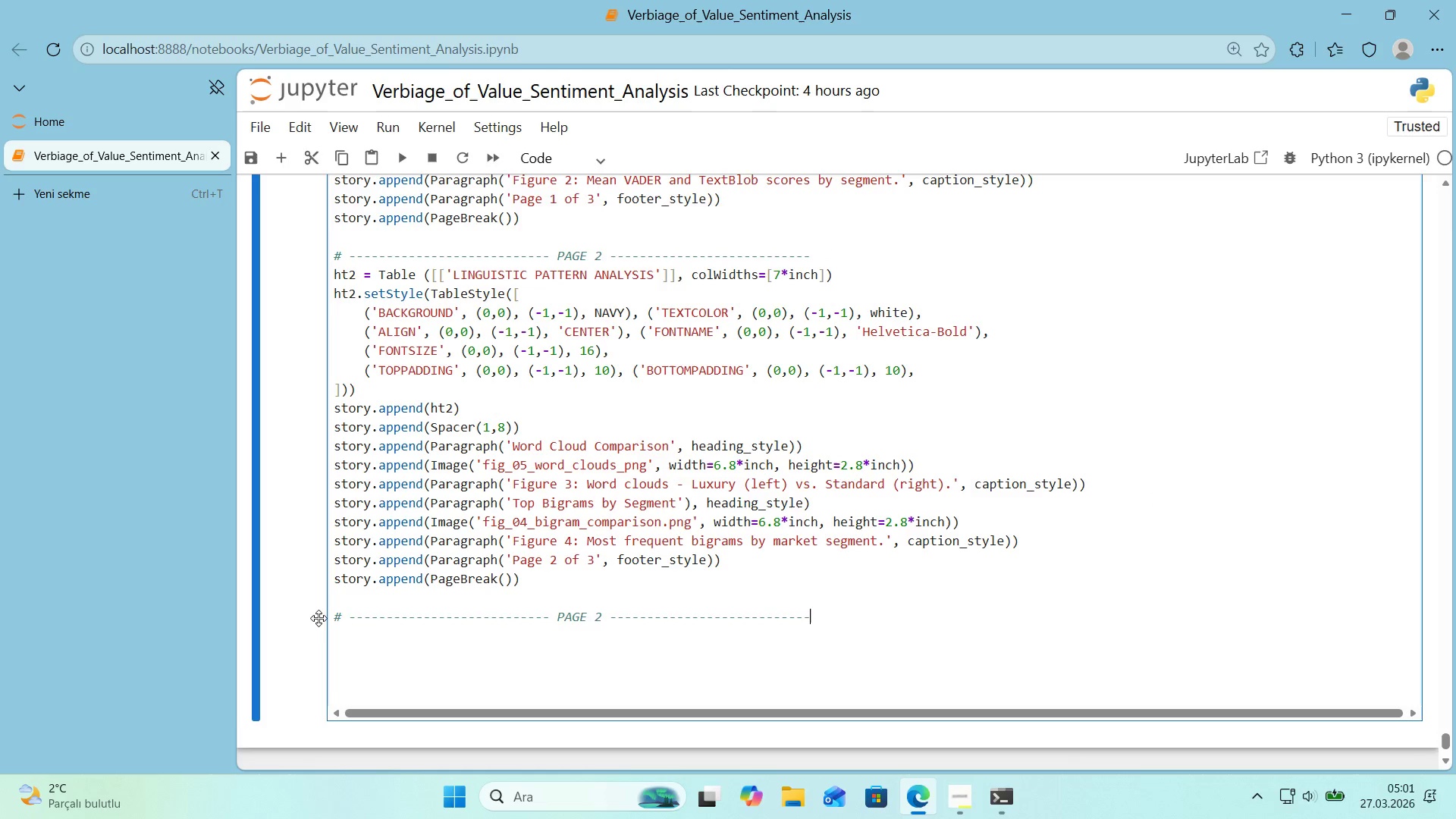 
key(Control+V)
 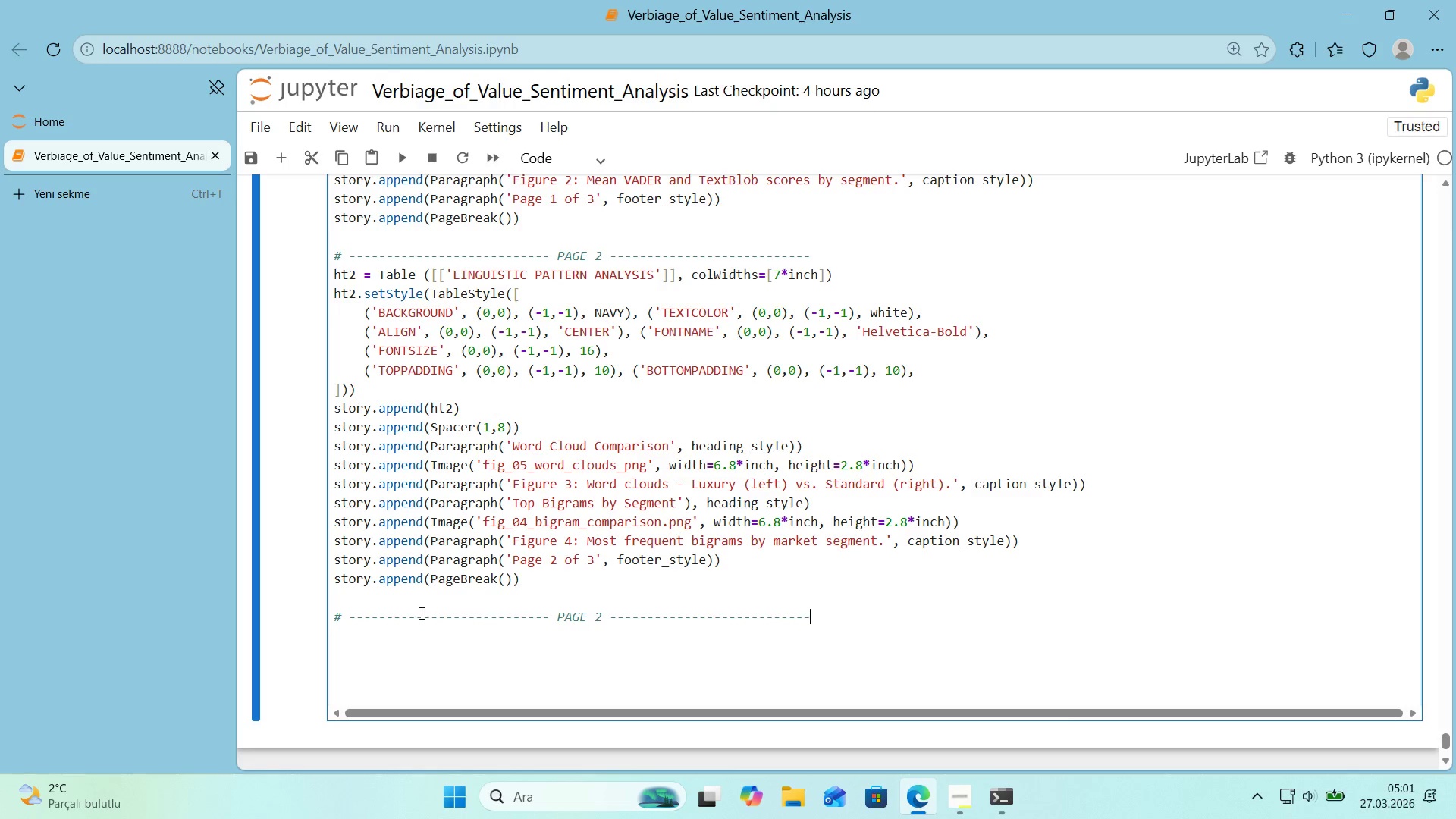 
wait(11.55)
 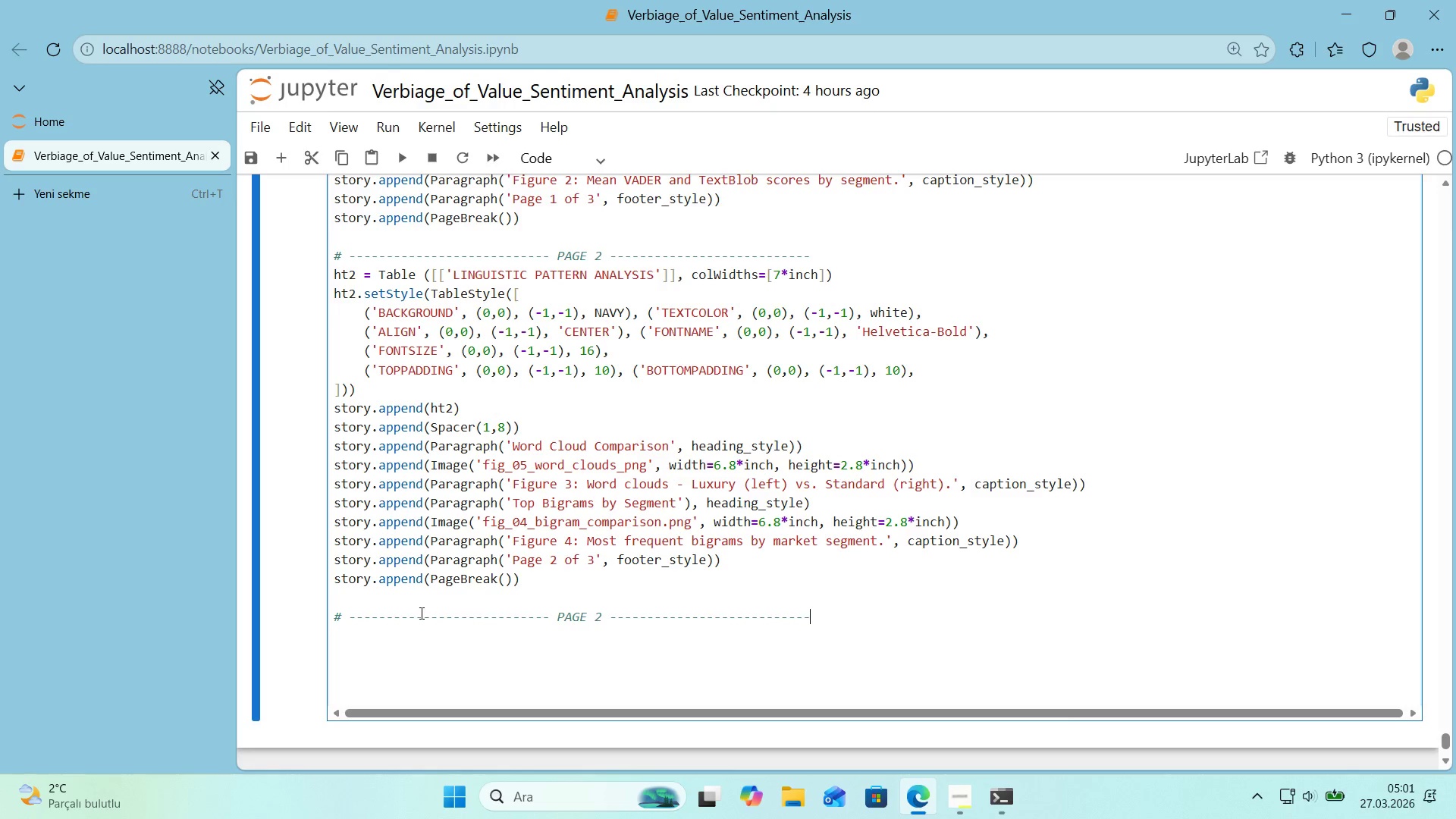 
left_click([395, 639])
 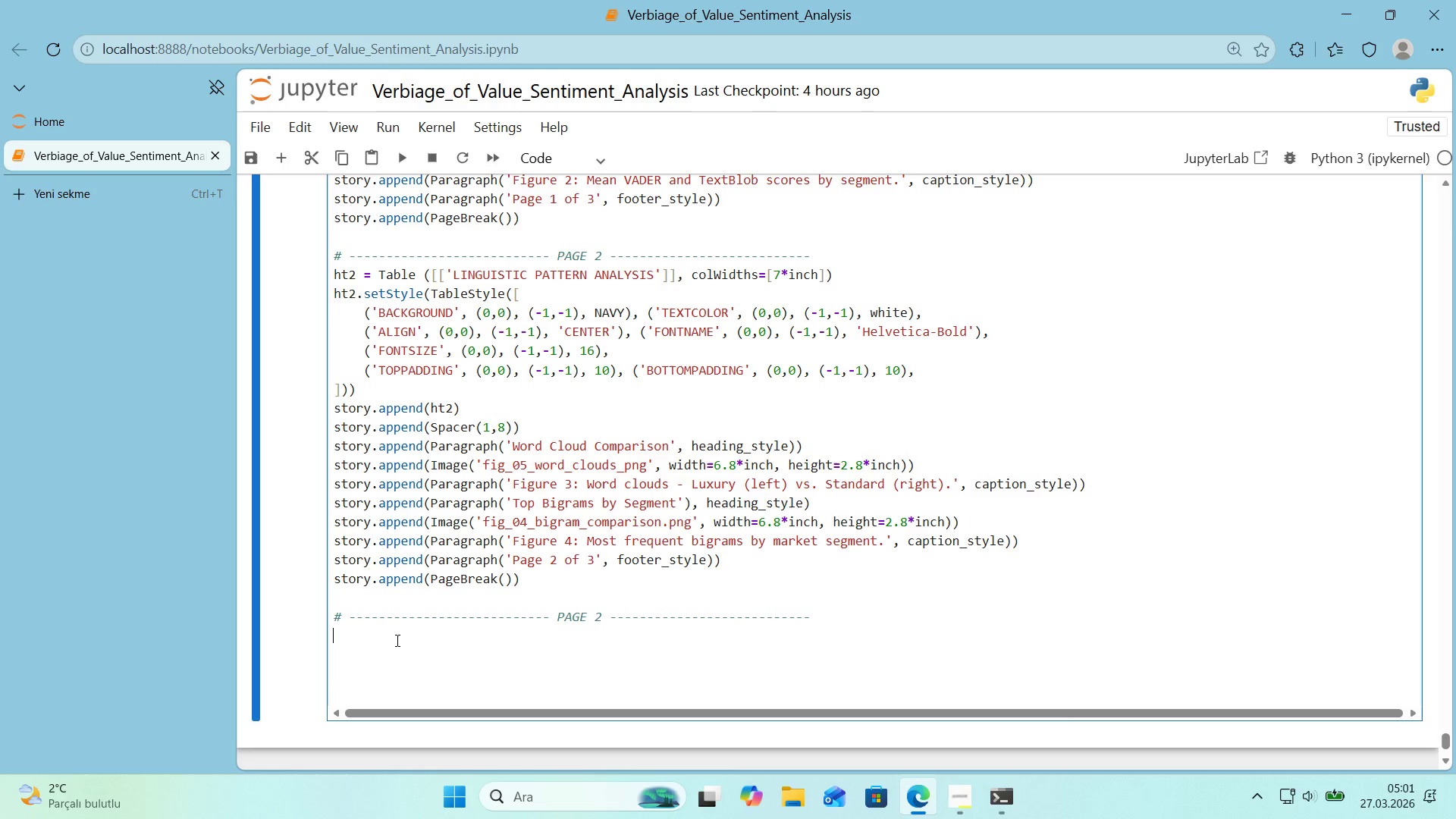 
type(ht3 ) )
 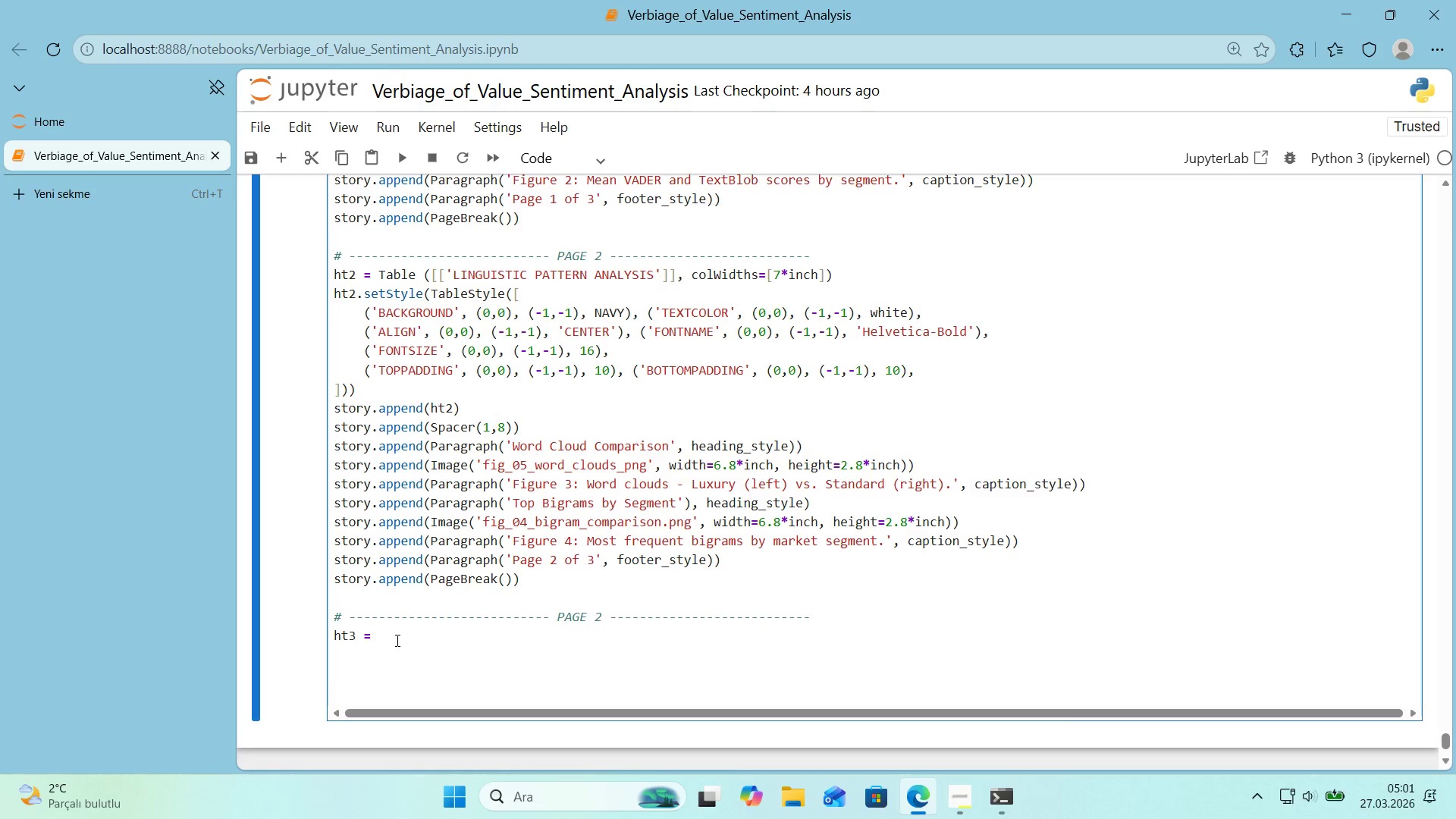 
wait(7.22)
 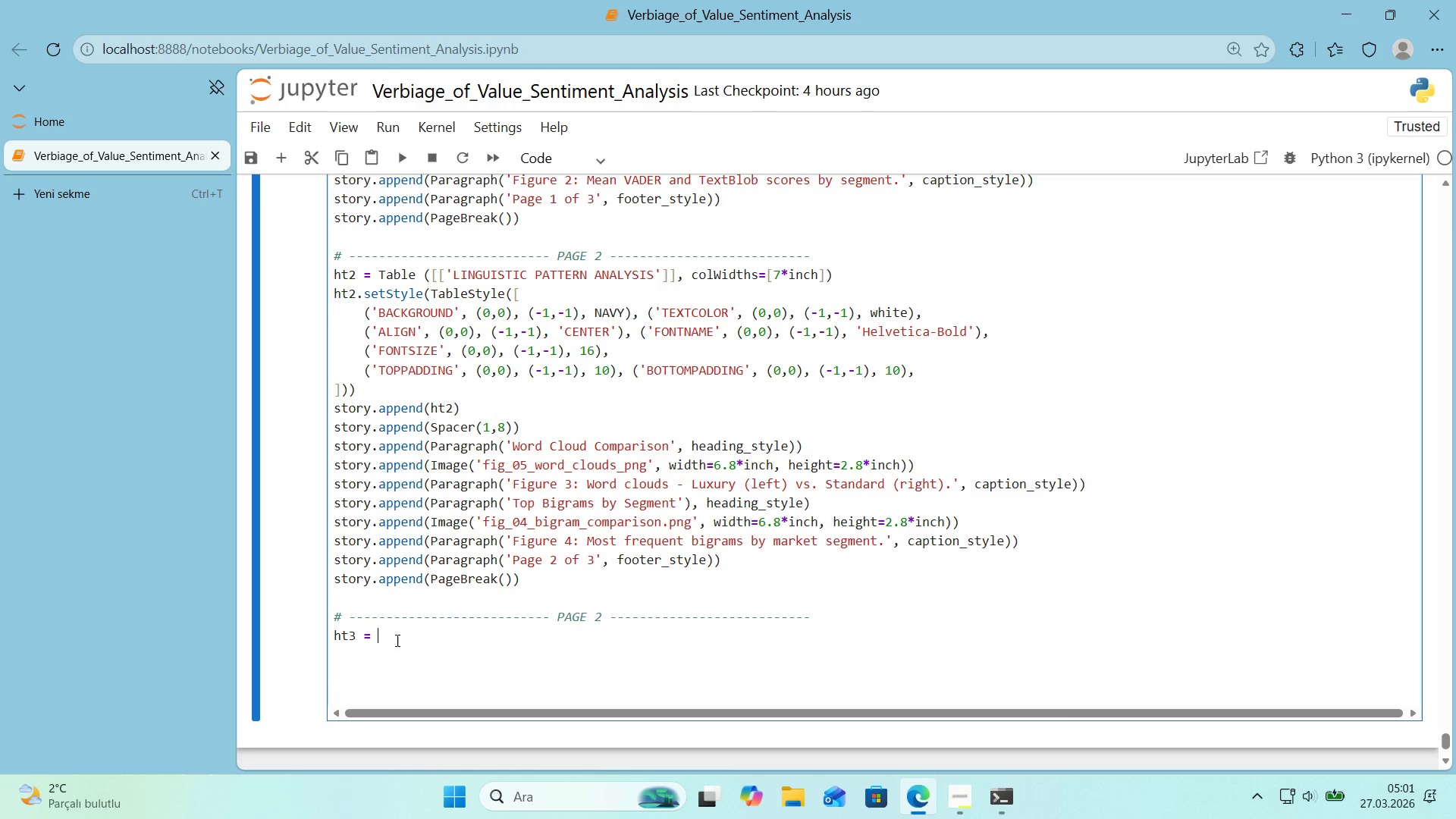 
type(Table*()
 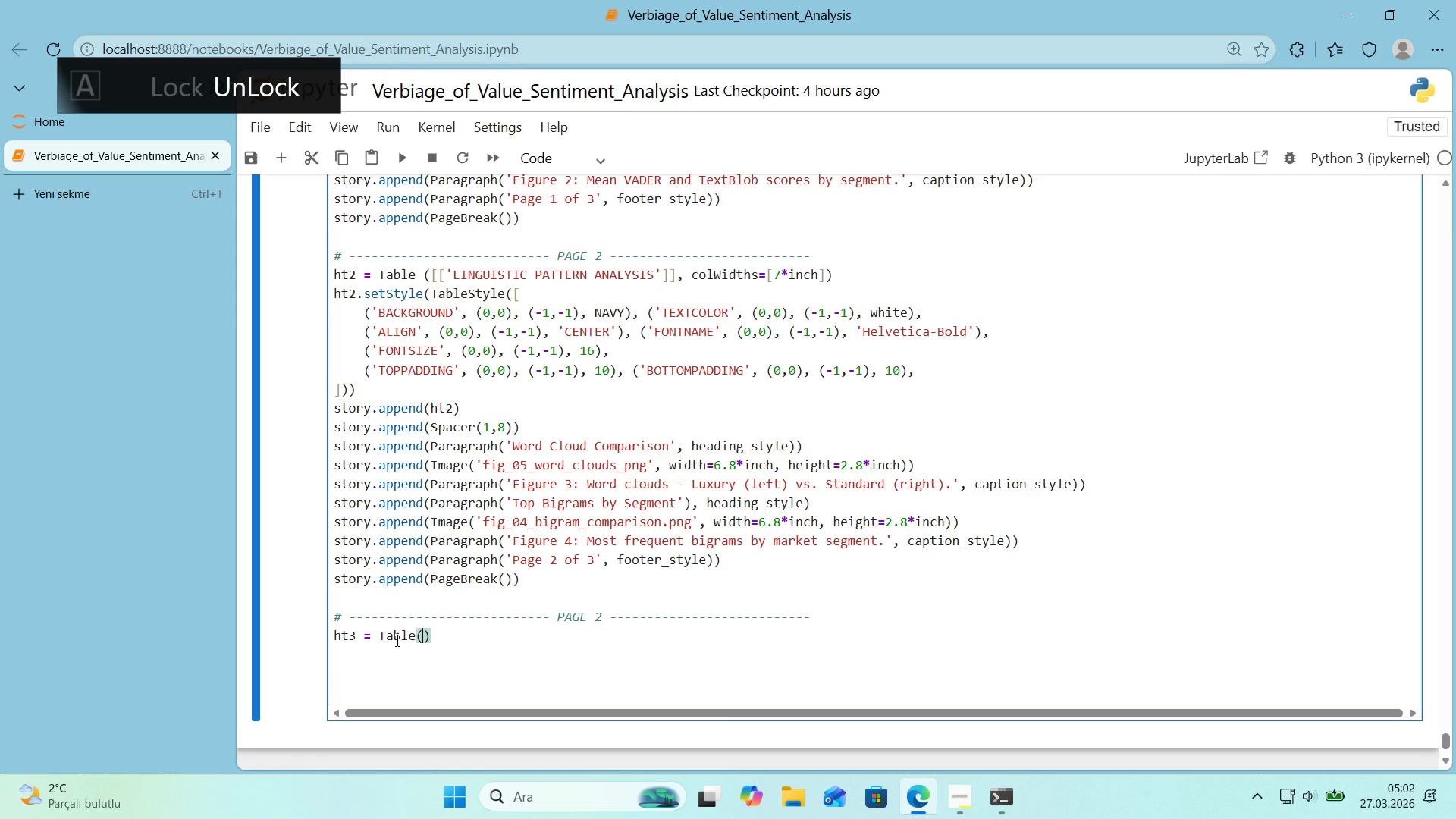 
 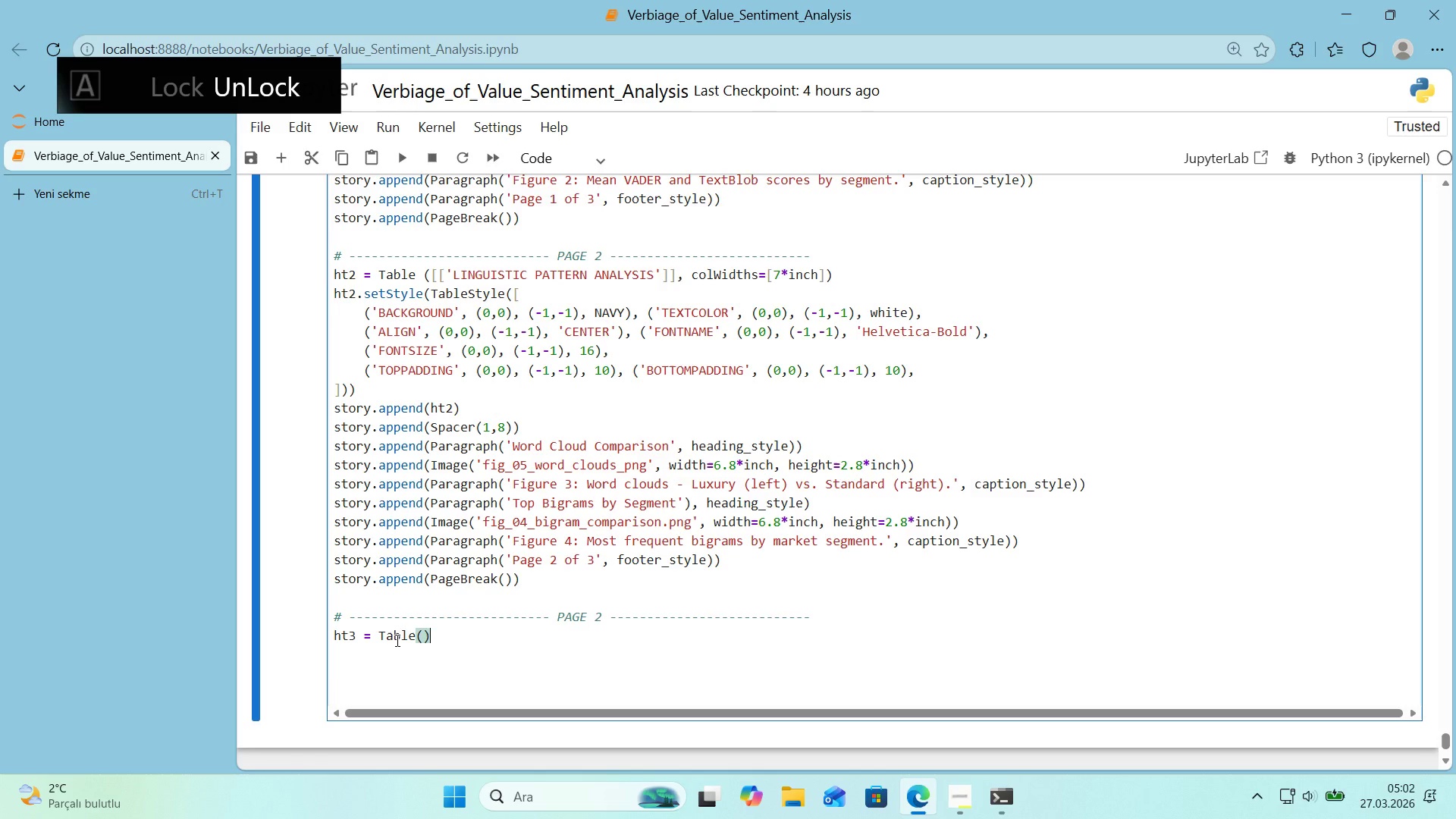 
key(ArrowLeft)
 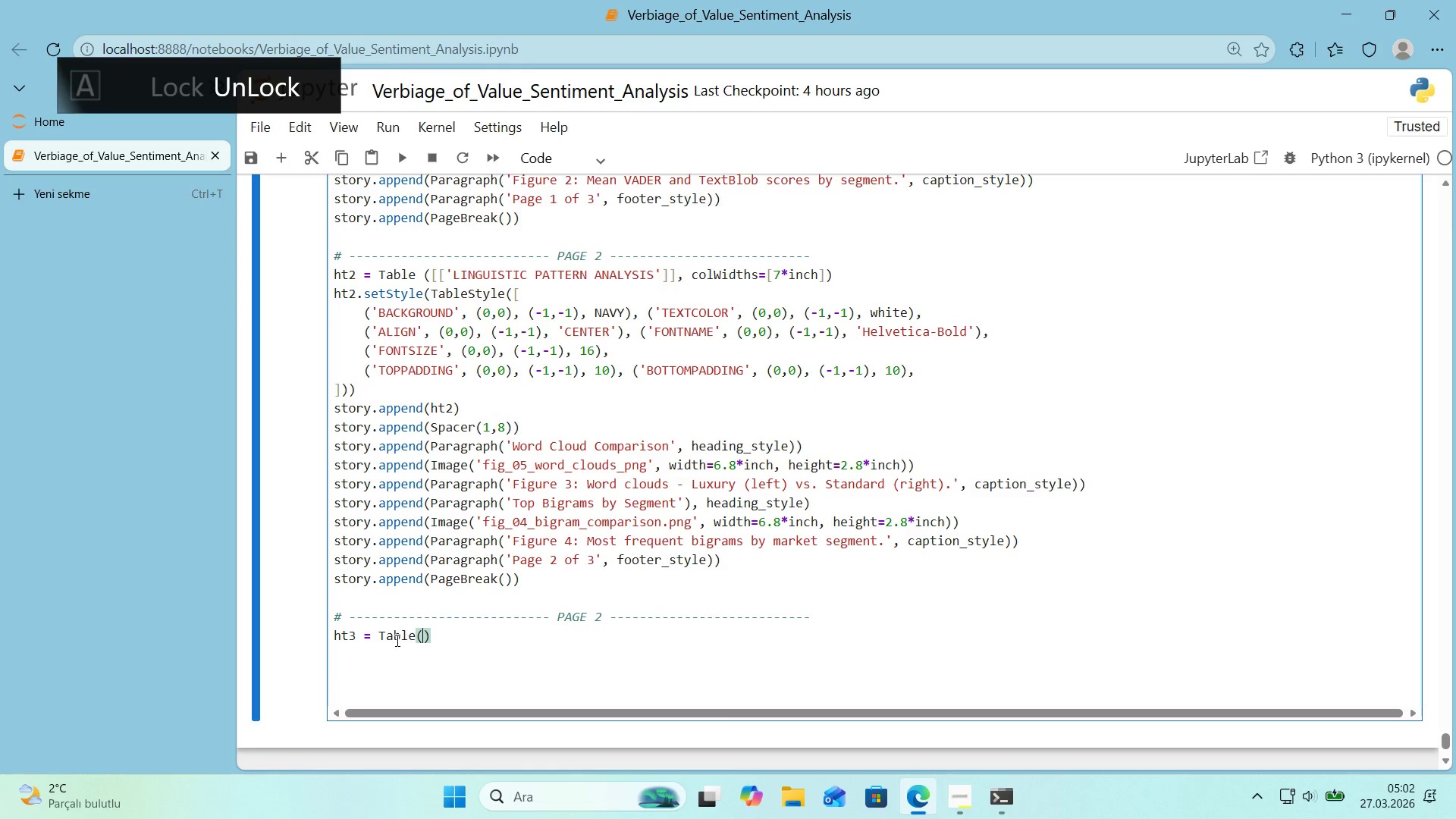 
key(Alt+Control+8)
 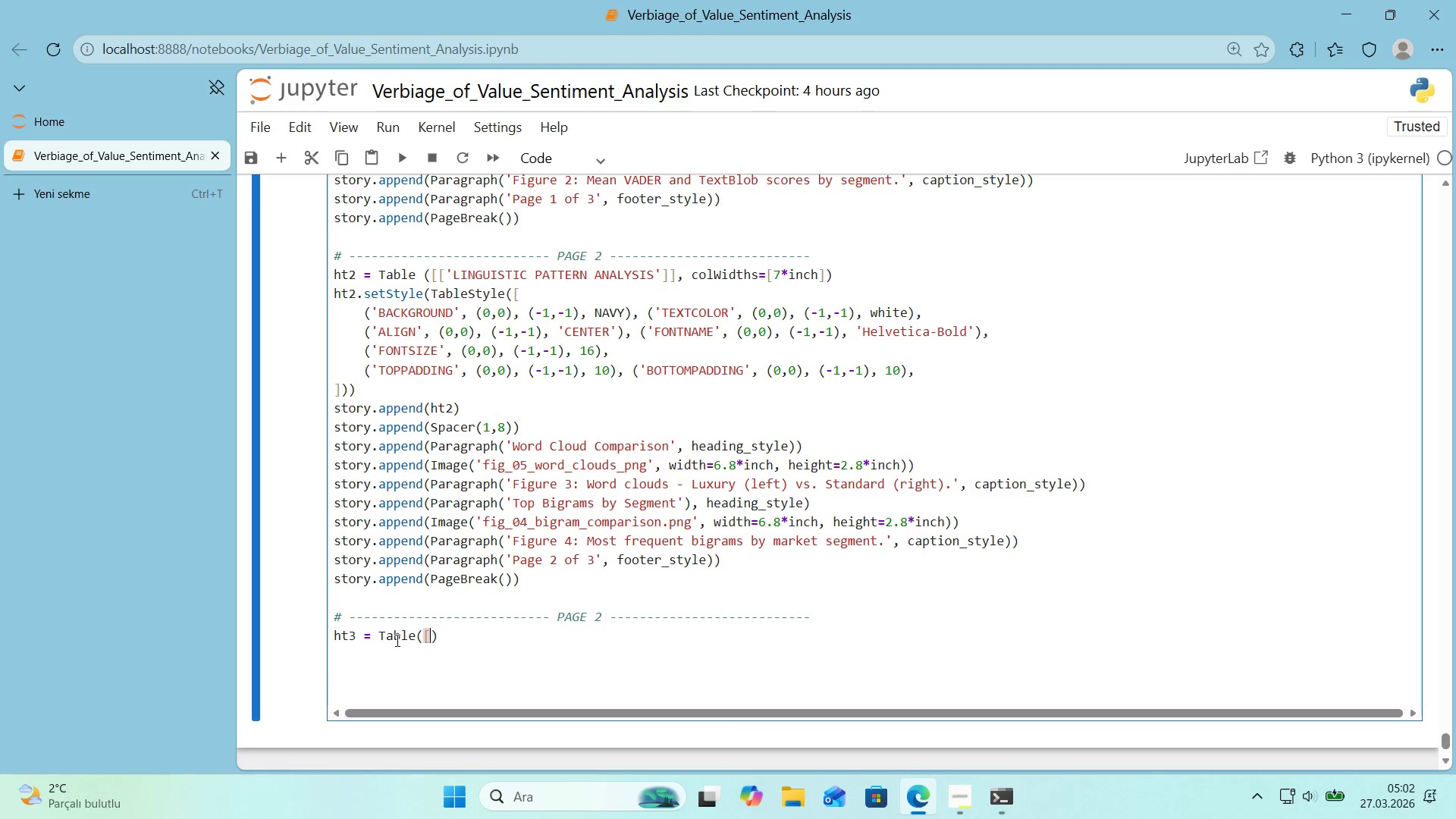 
key(Alt+Control+9)
 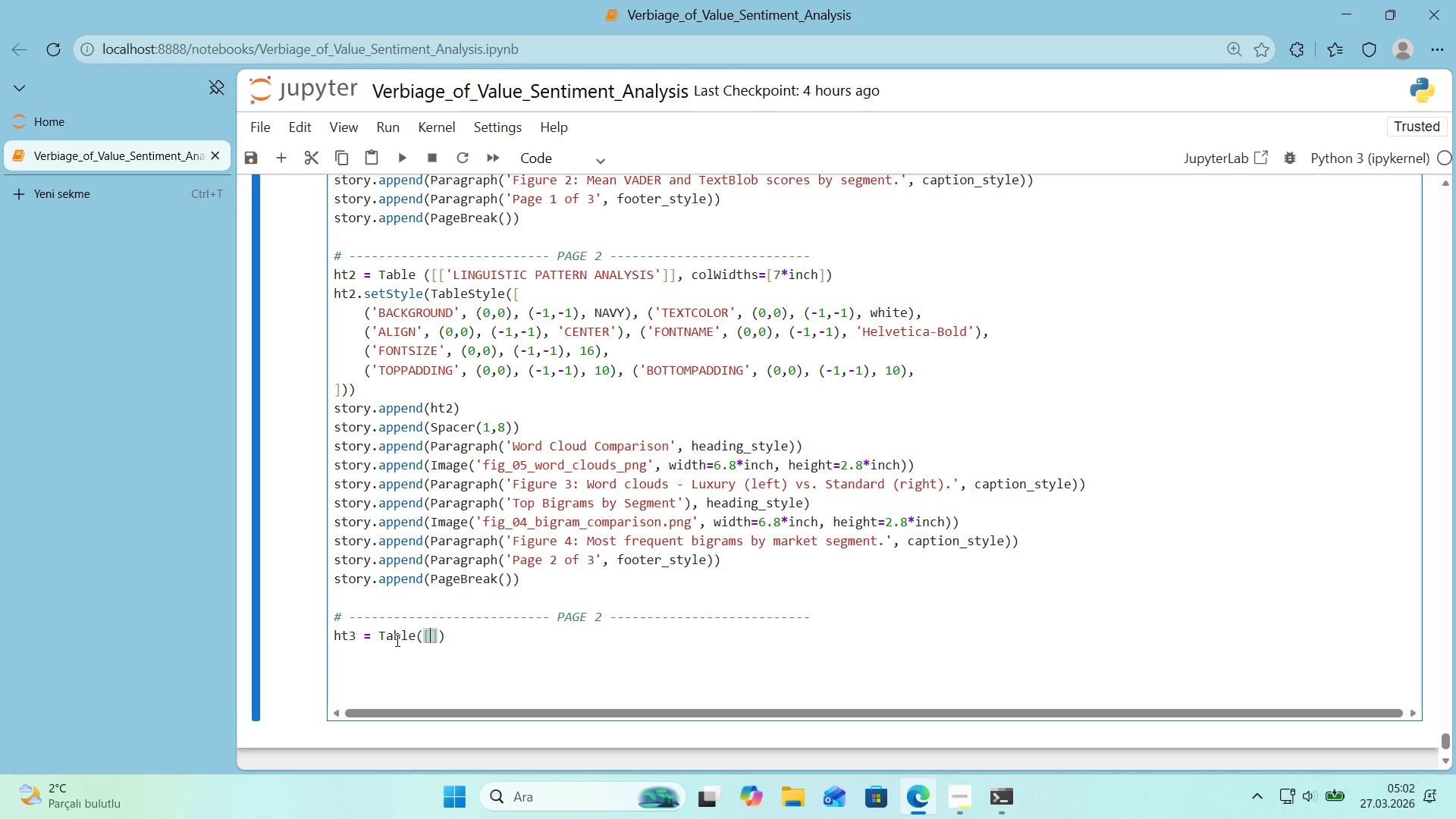 
key(ArrowLeft)
 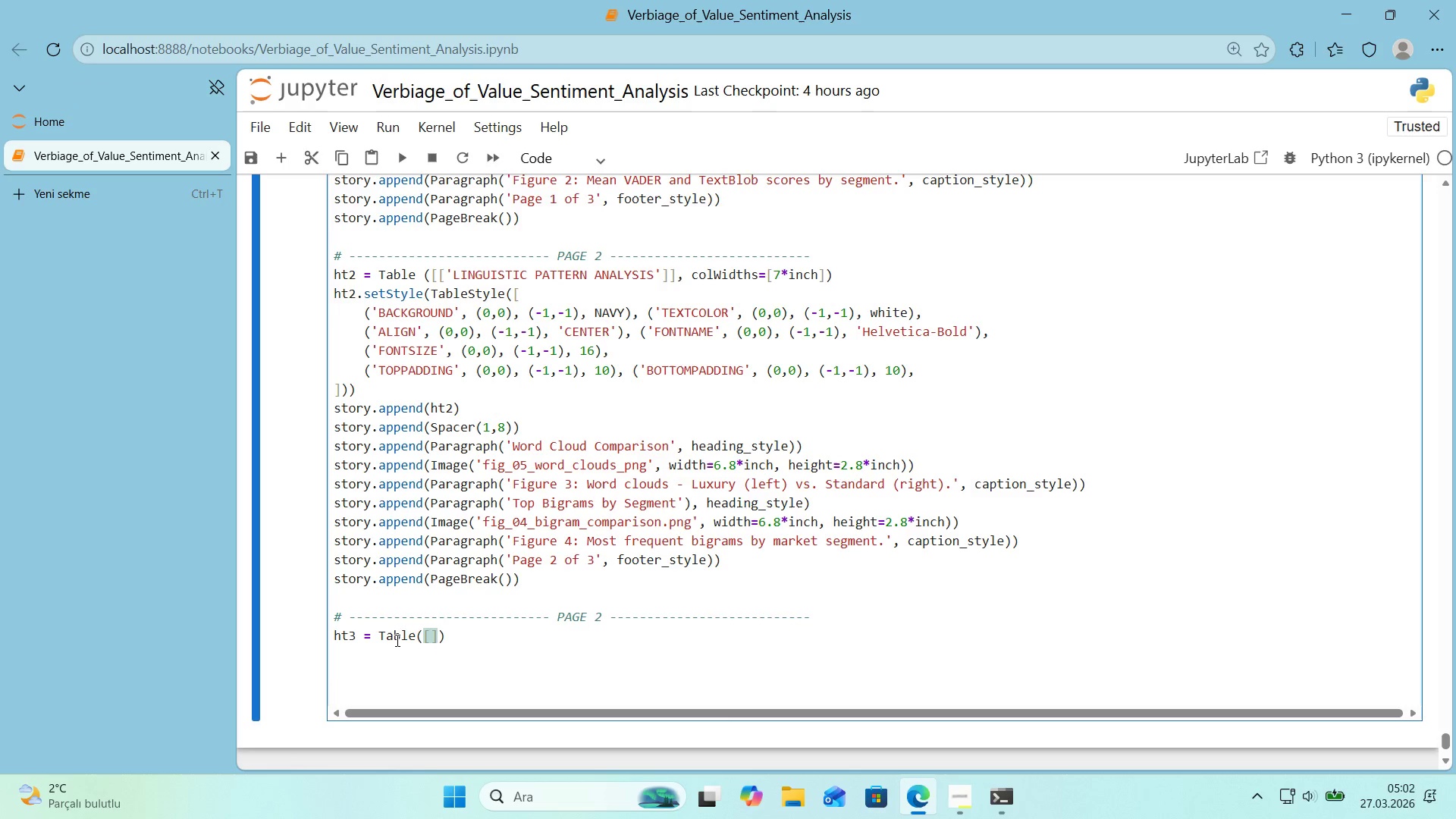 
key(Alt+Control+8)
 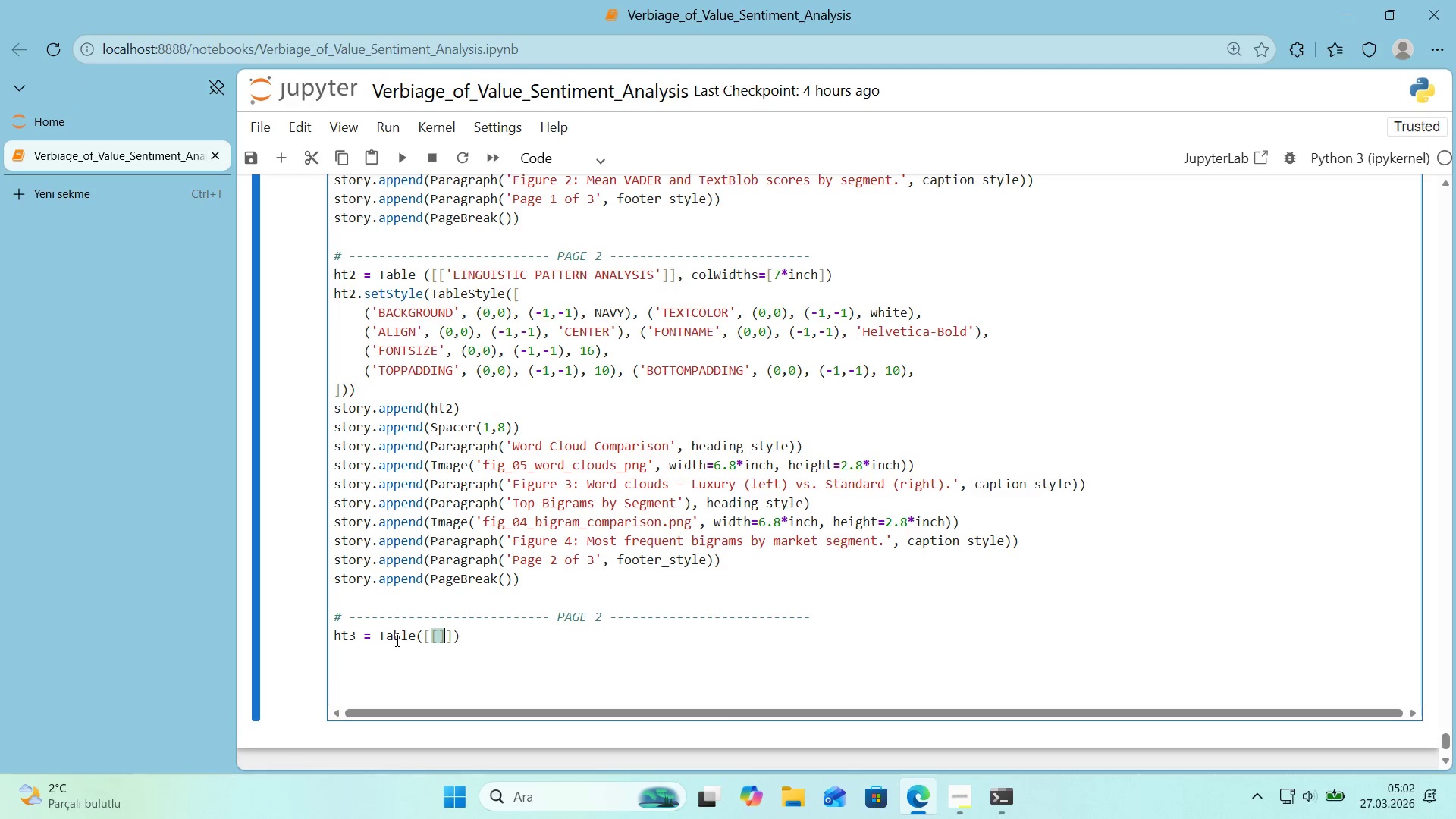 
key(Alt+Control+9)
 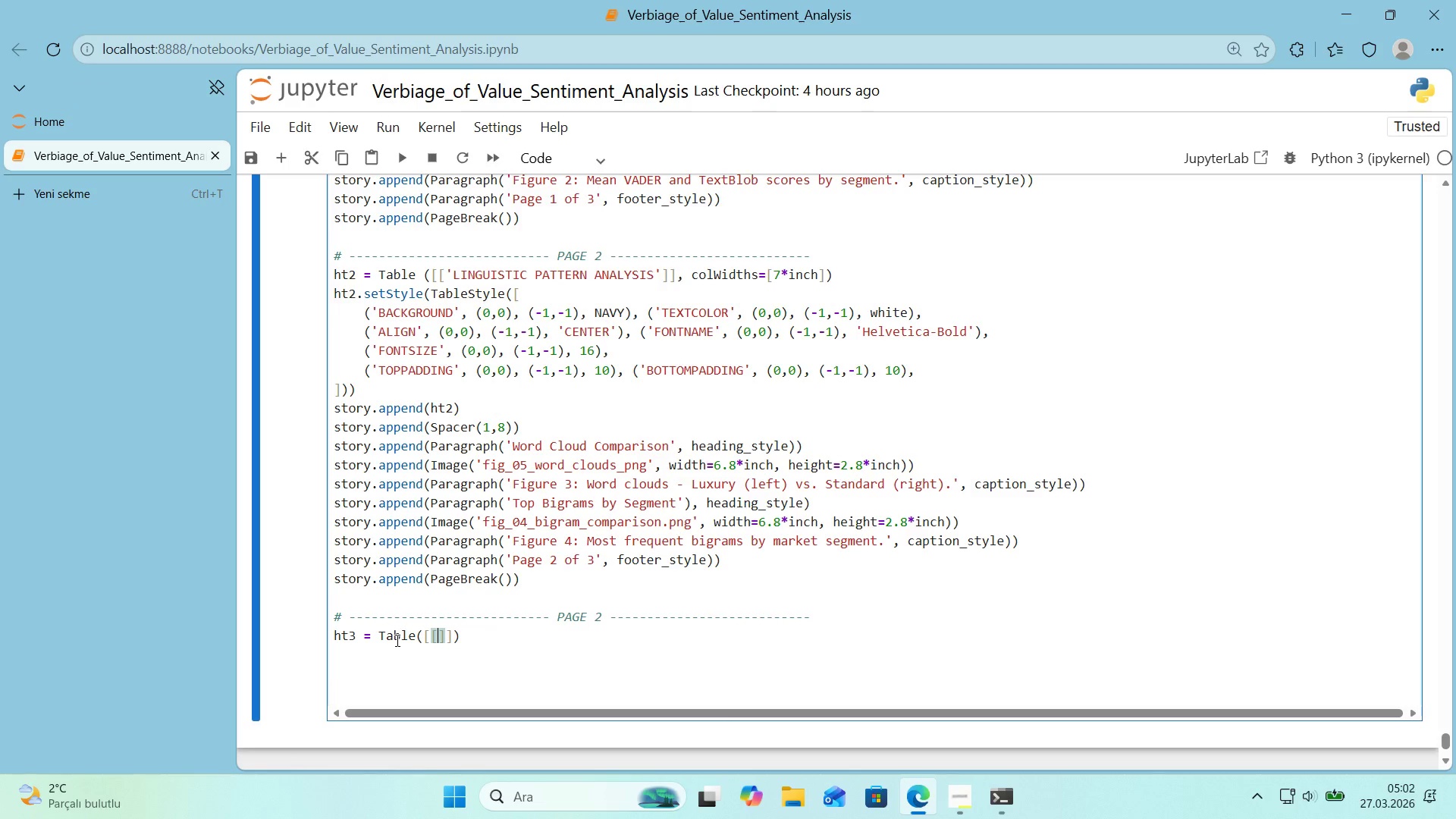 
key(ArrowLeft)
 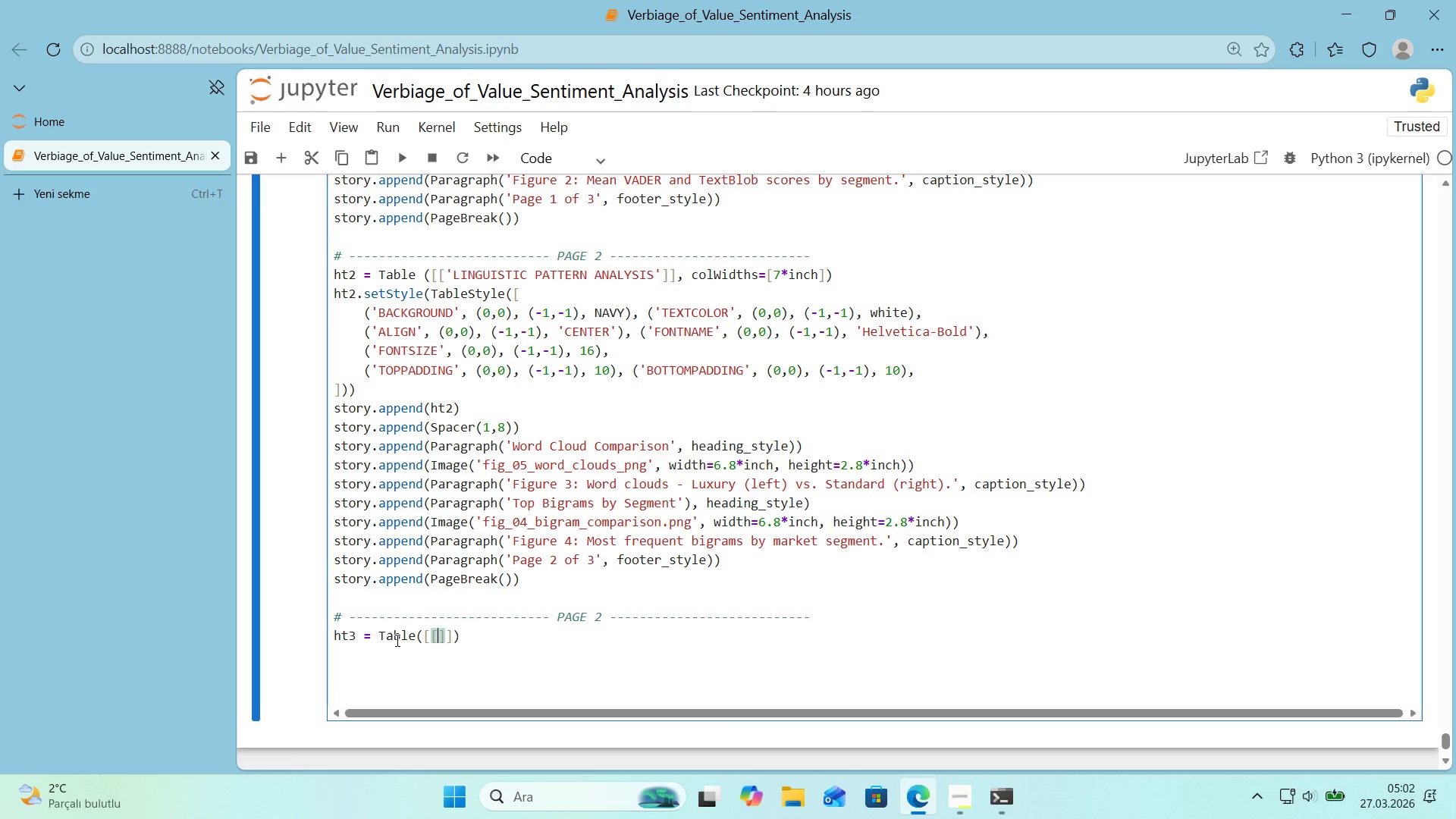 
type(@@)
 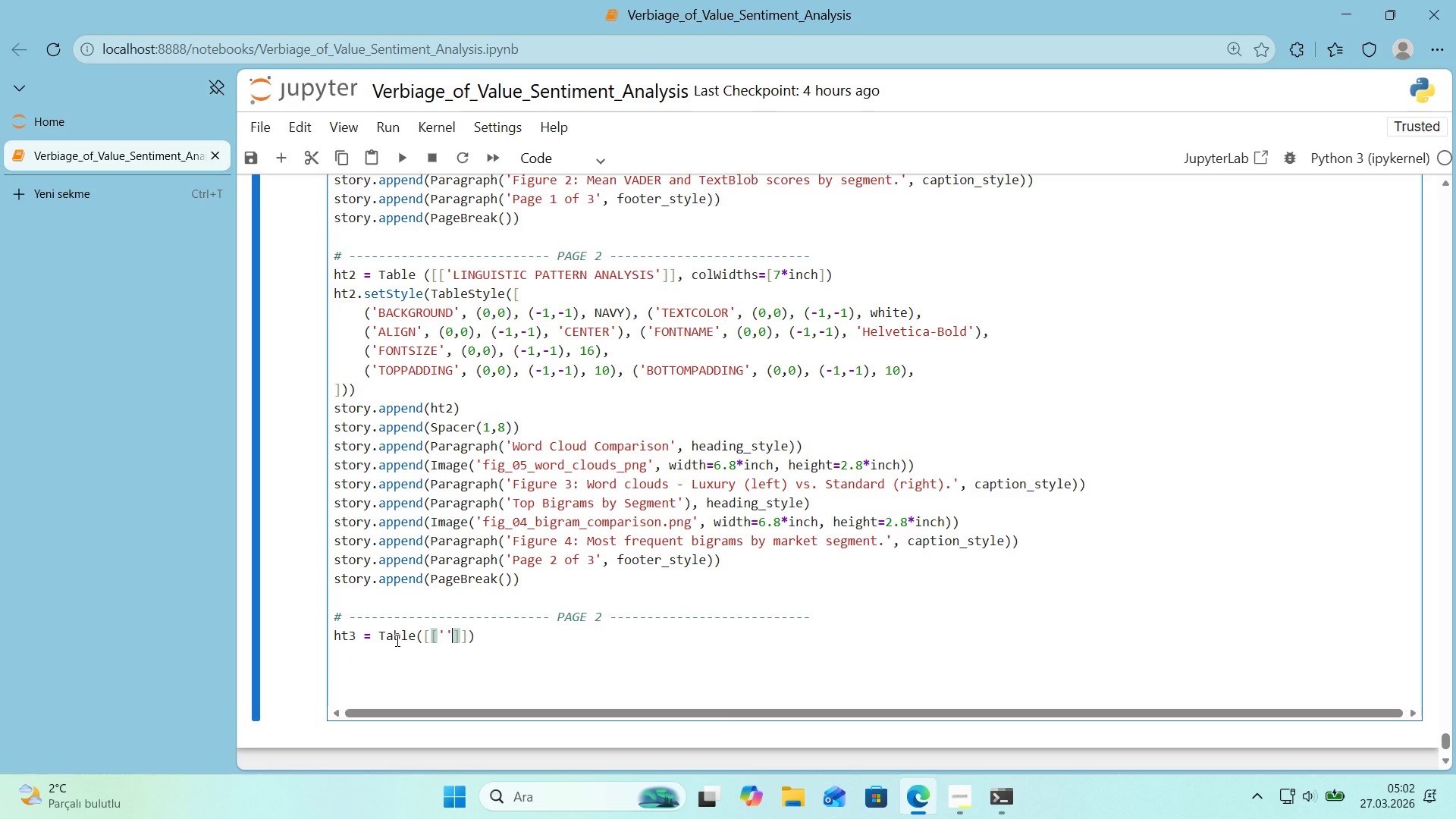 
key(ArrowLeft)
 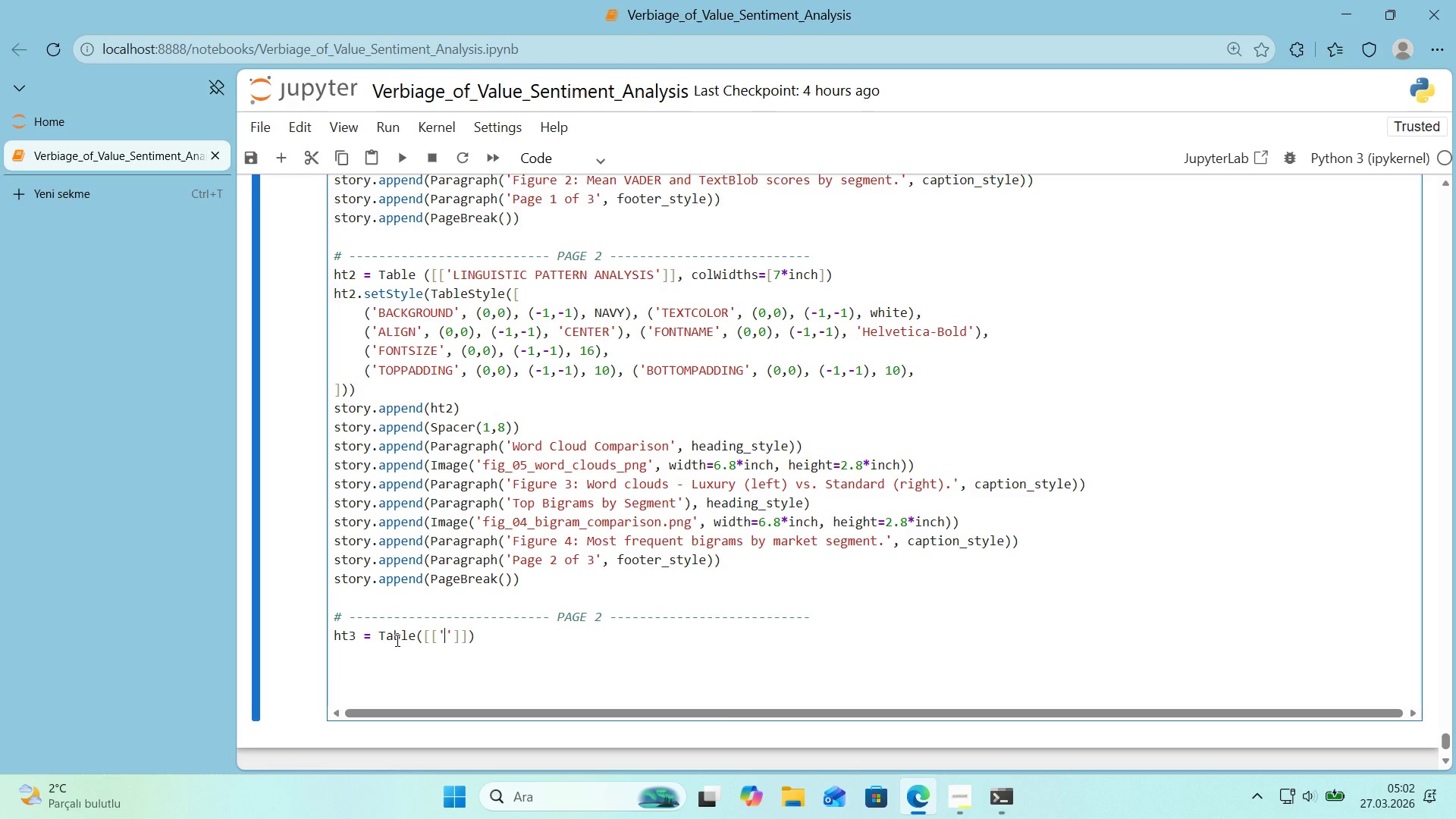 
type(INSIGHTS ^ RECOMEN)
key(Backspace)
key(Backspace)
type(MENDATIONS)
 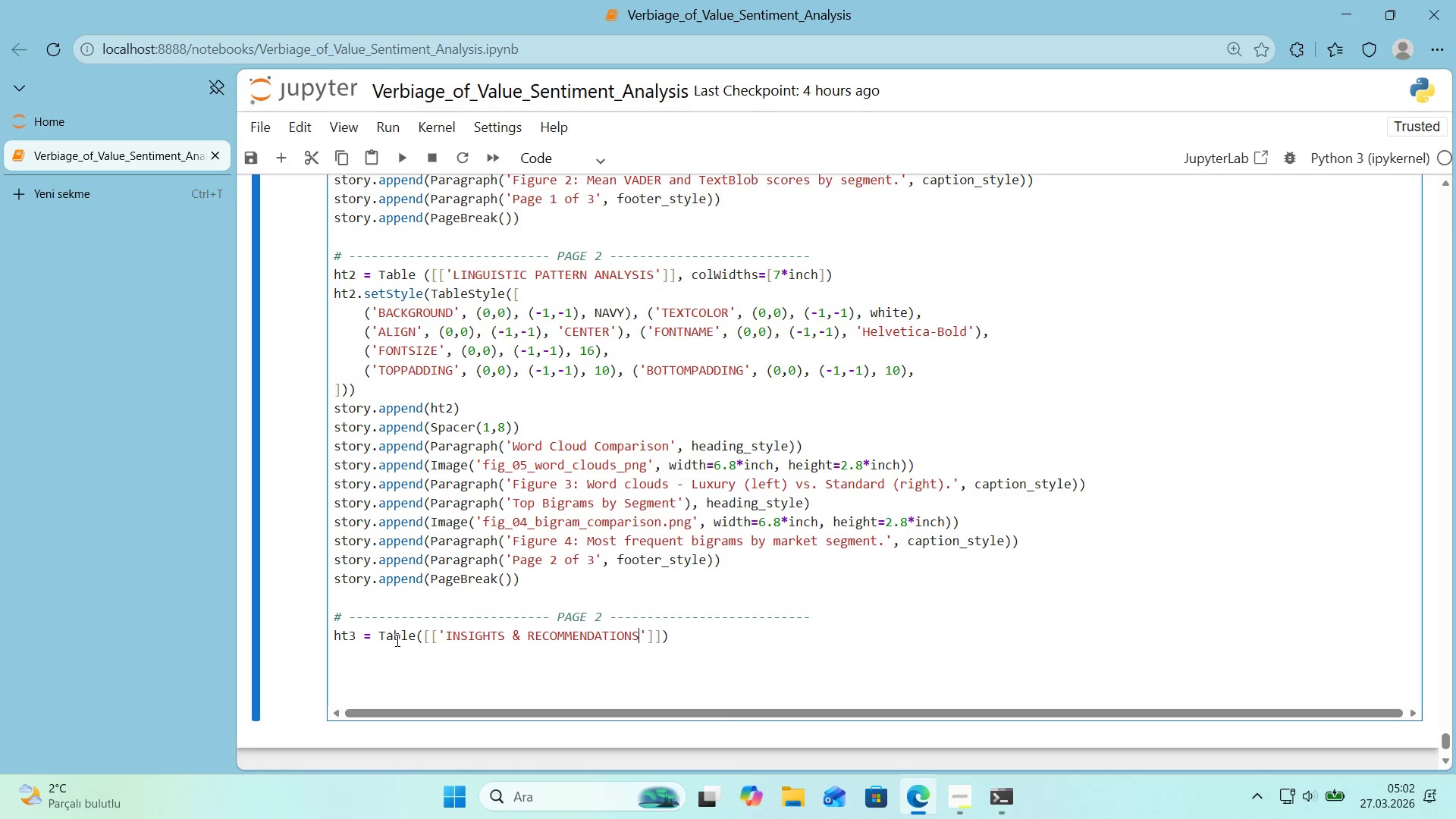 
key(ArrowRight)
 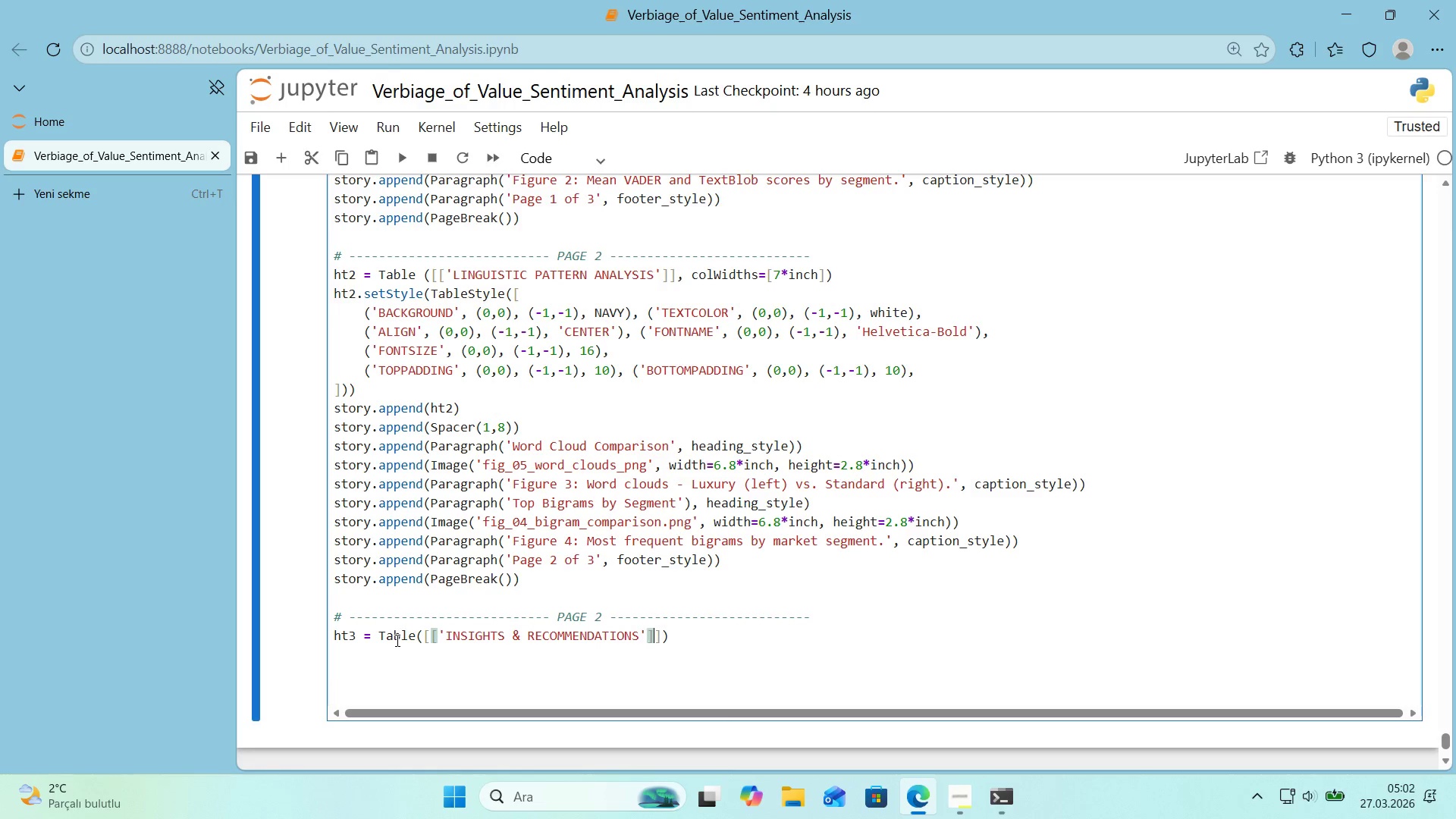 
key(ArrowRight)
 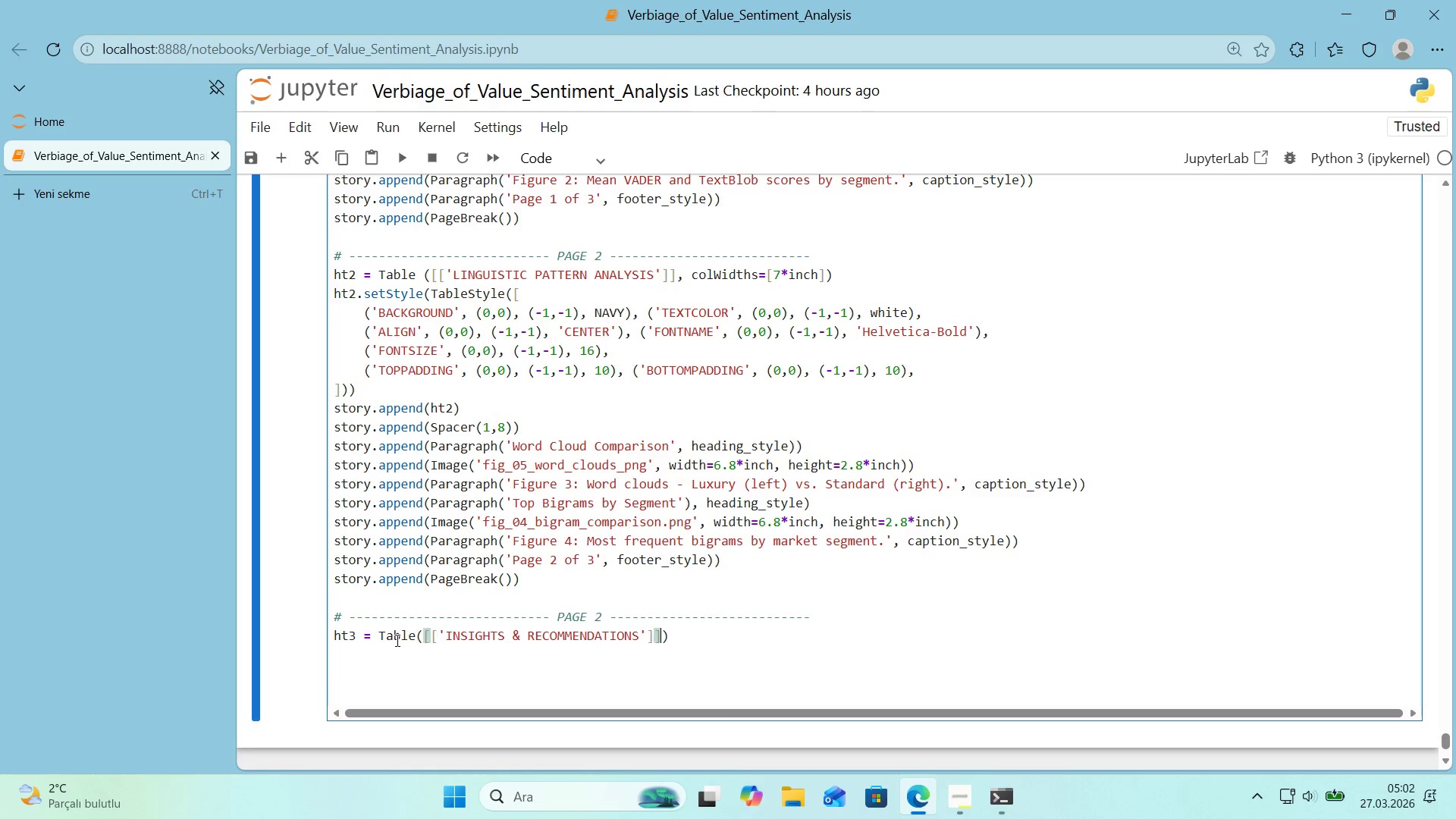 
key(ArrowRight)
 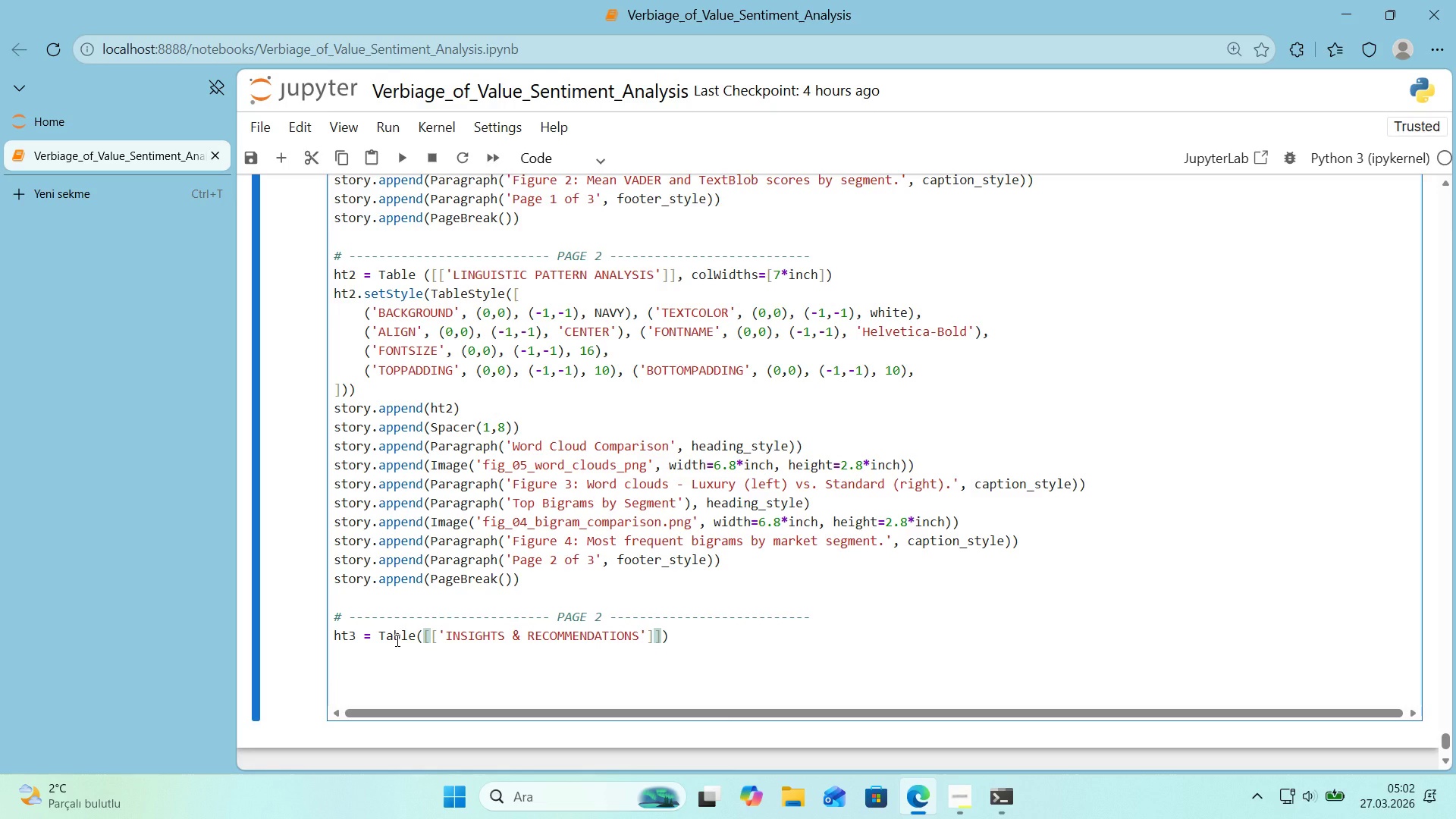 
type(, COLw'D)
key(Backspace)
key(Backspace)
key(Backspace)
type(W'dths))
 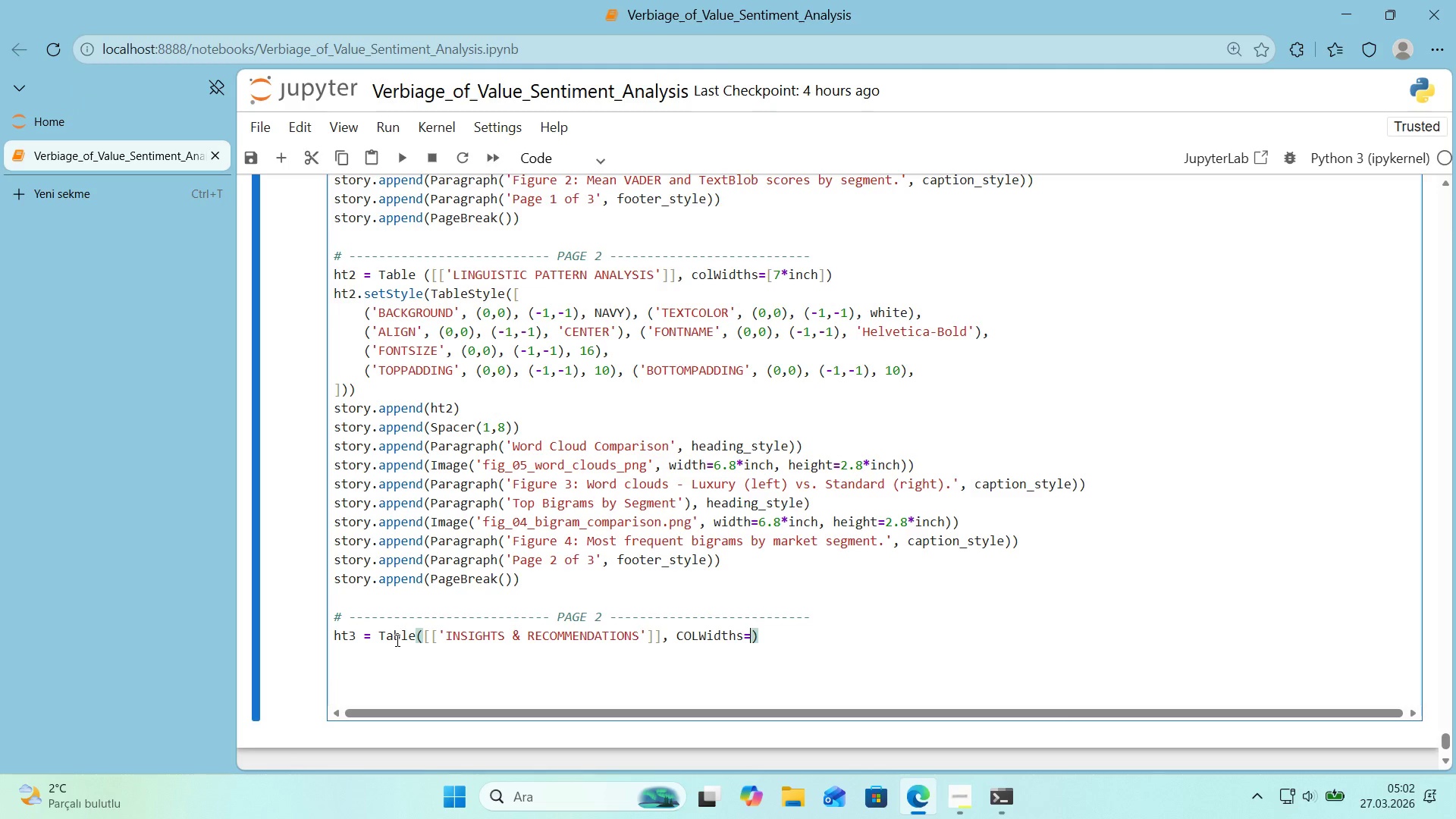 
key(Alt+Control+8)
 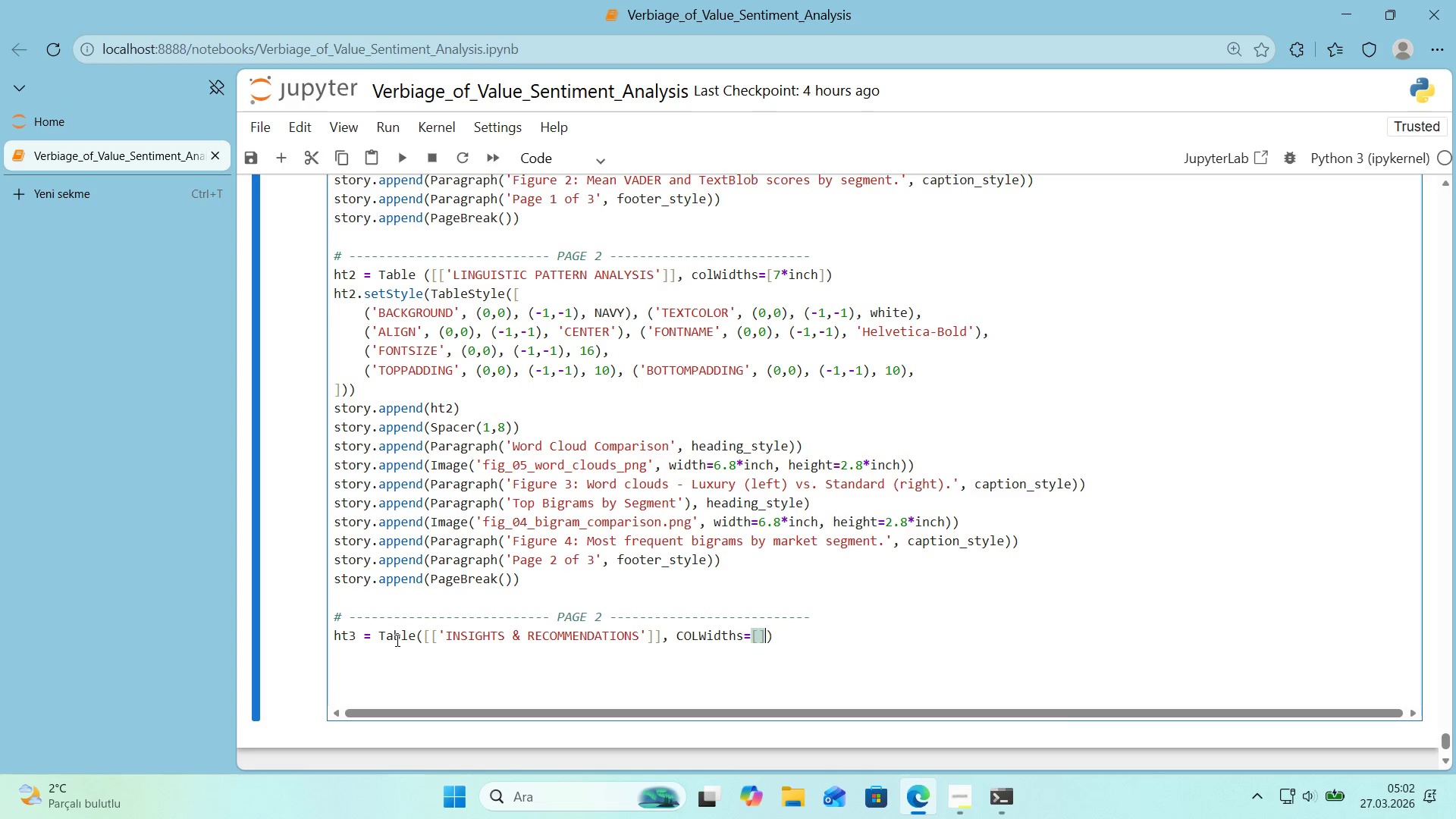 
key(Alt+Control+9)
 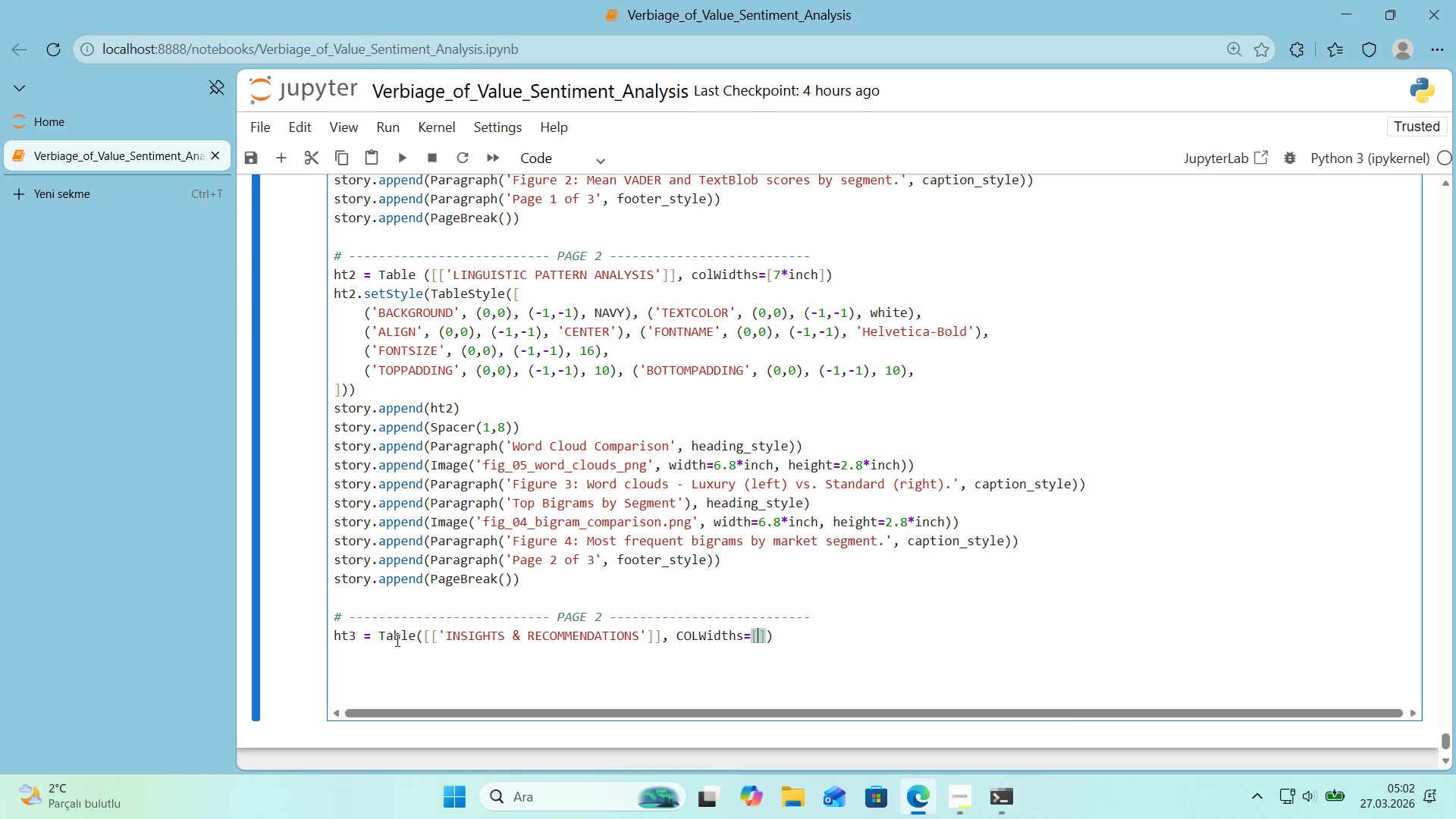 
key(ArrowLeft)
 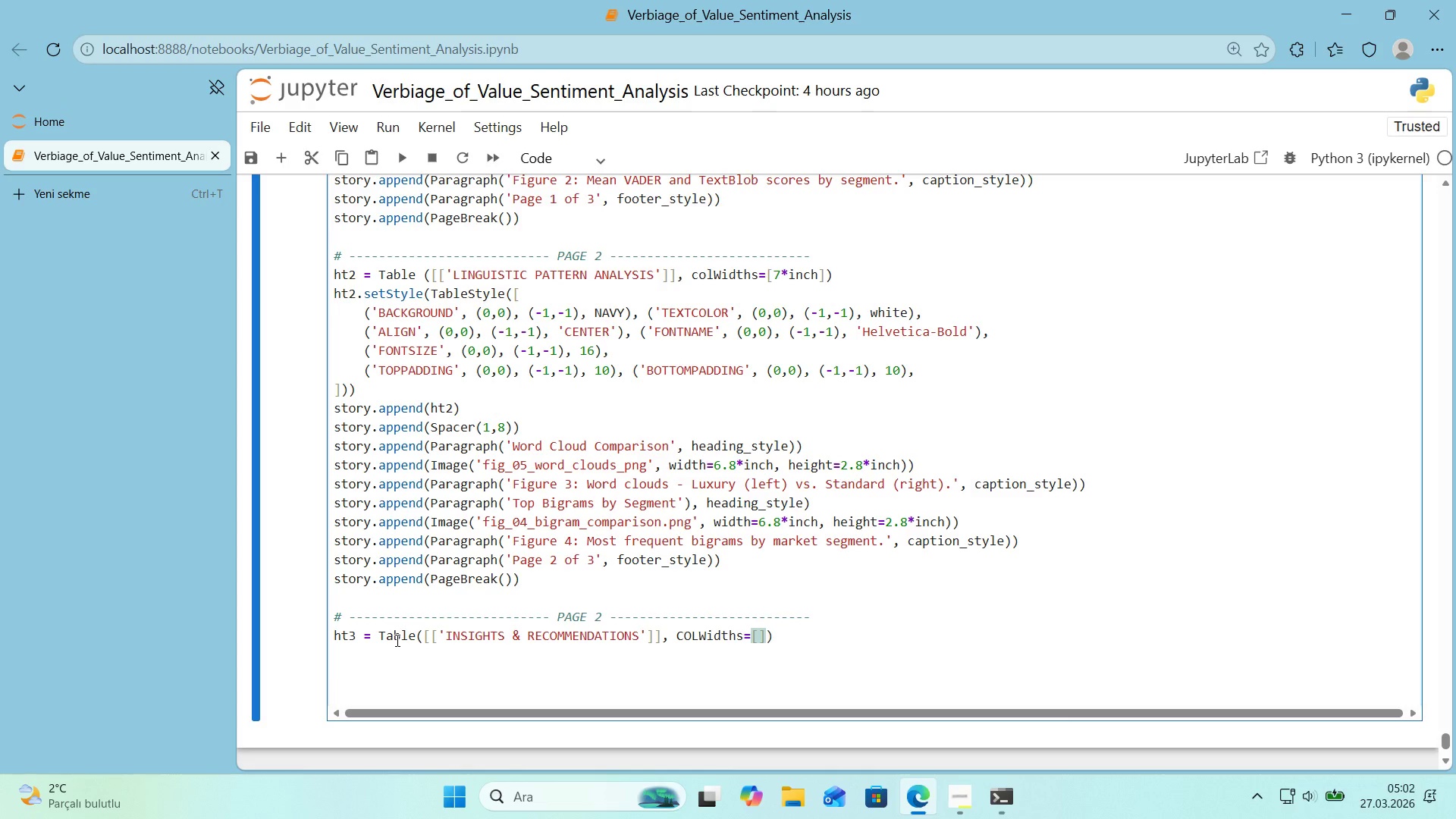 
type(7*'nch)
 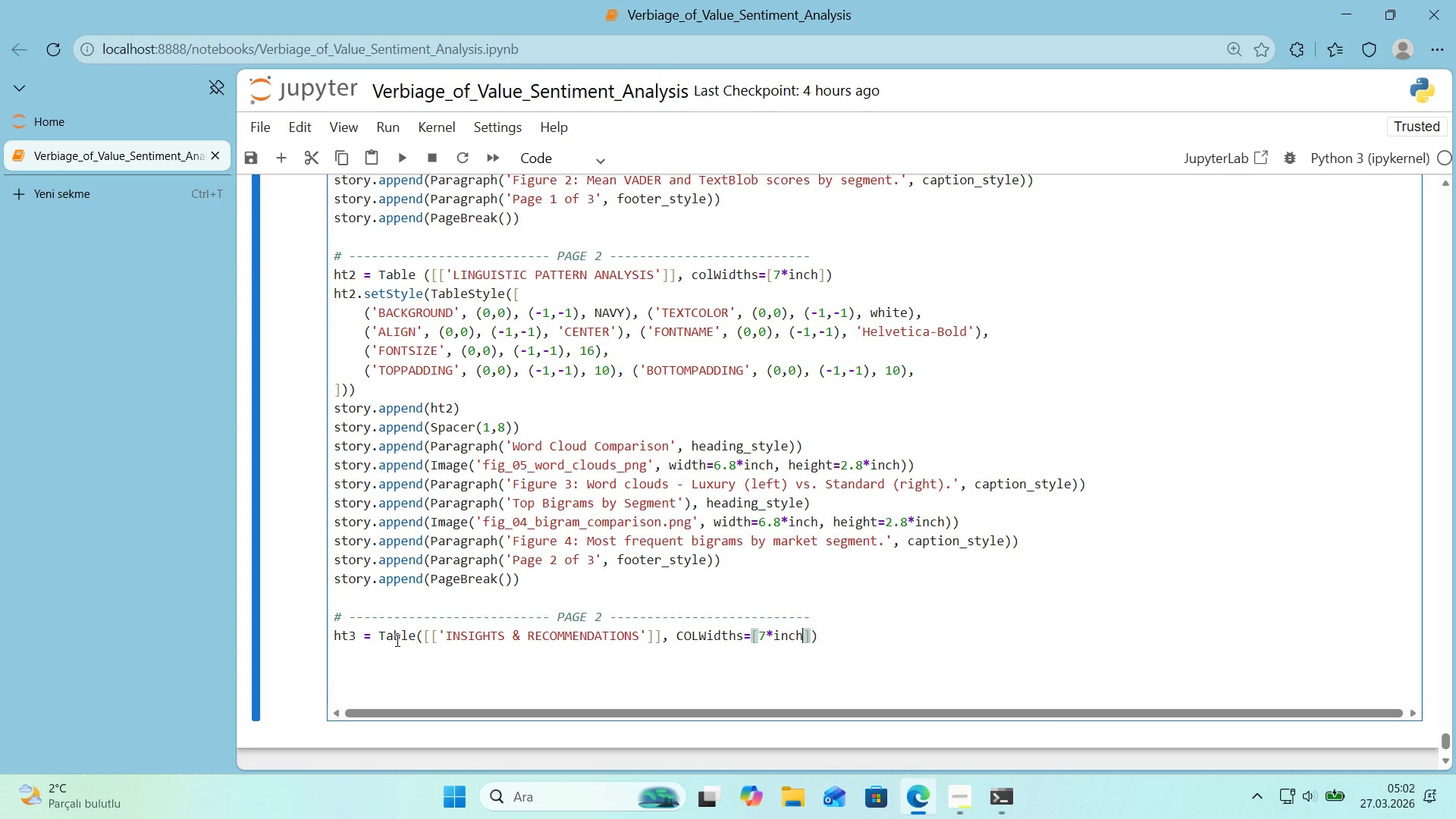 
key(ArrowRight)
 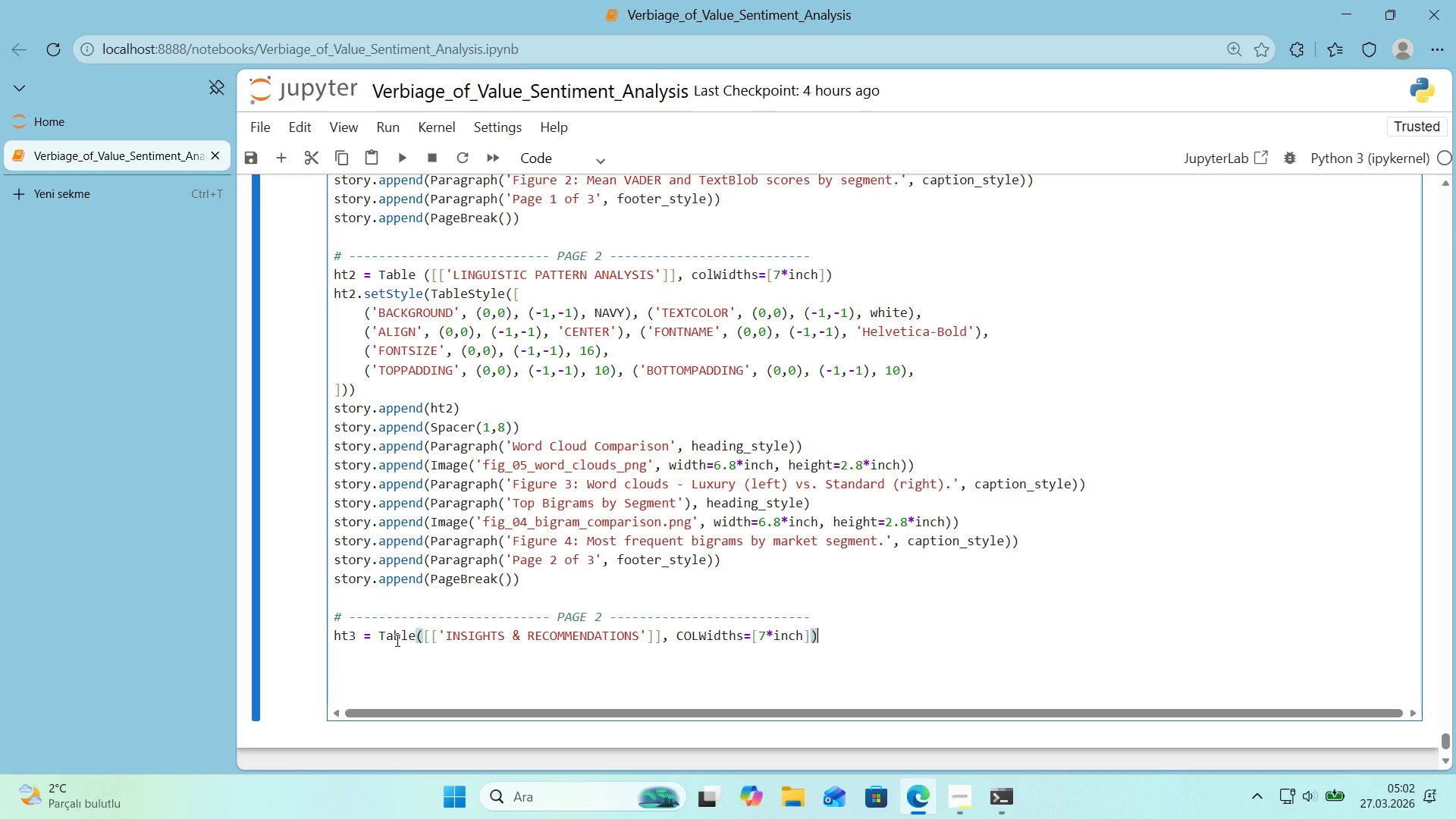 
key(ArrowRight)
 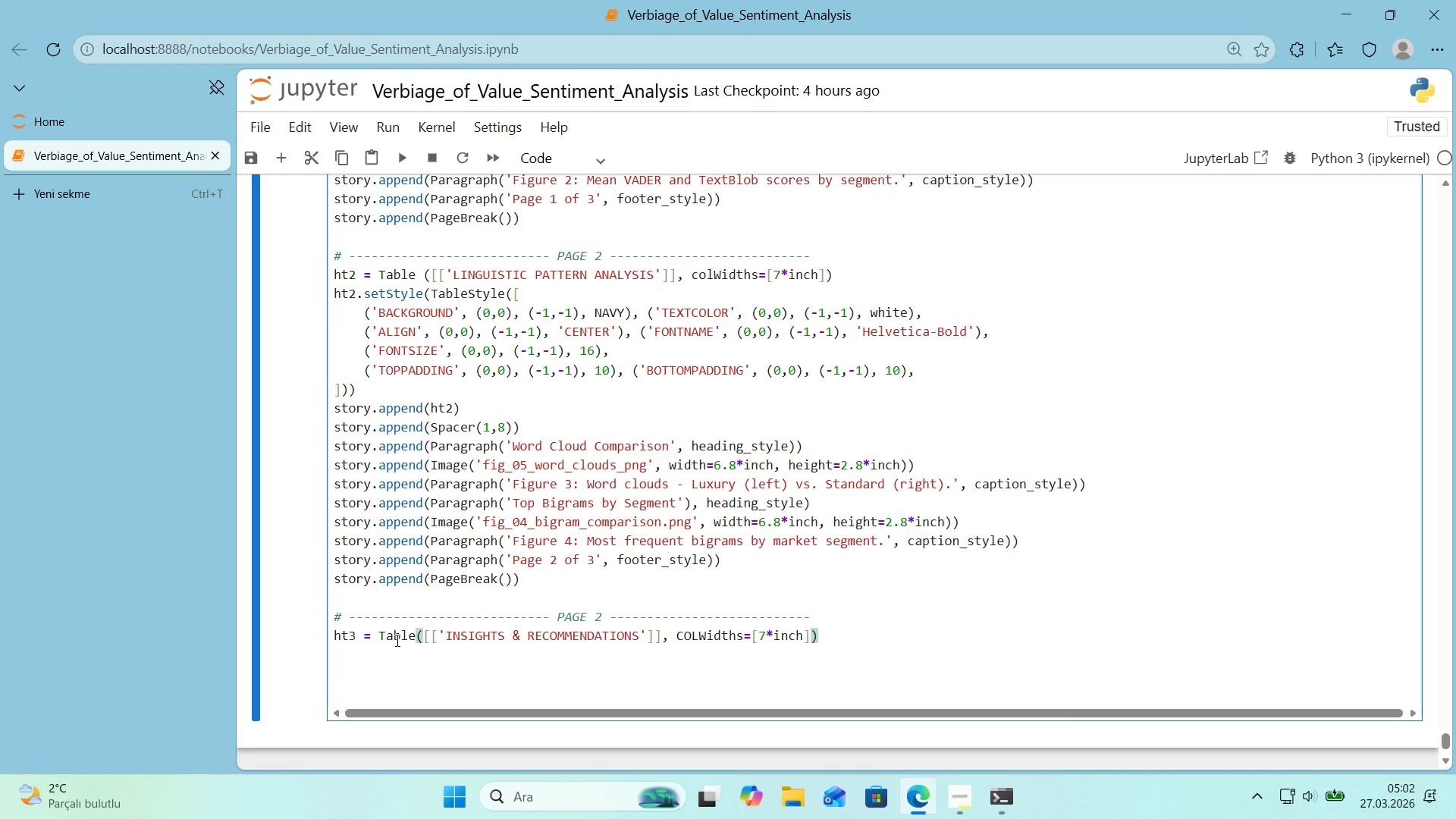 
key(ArrowLeft)
 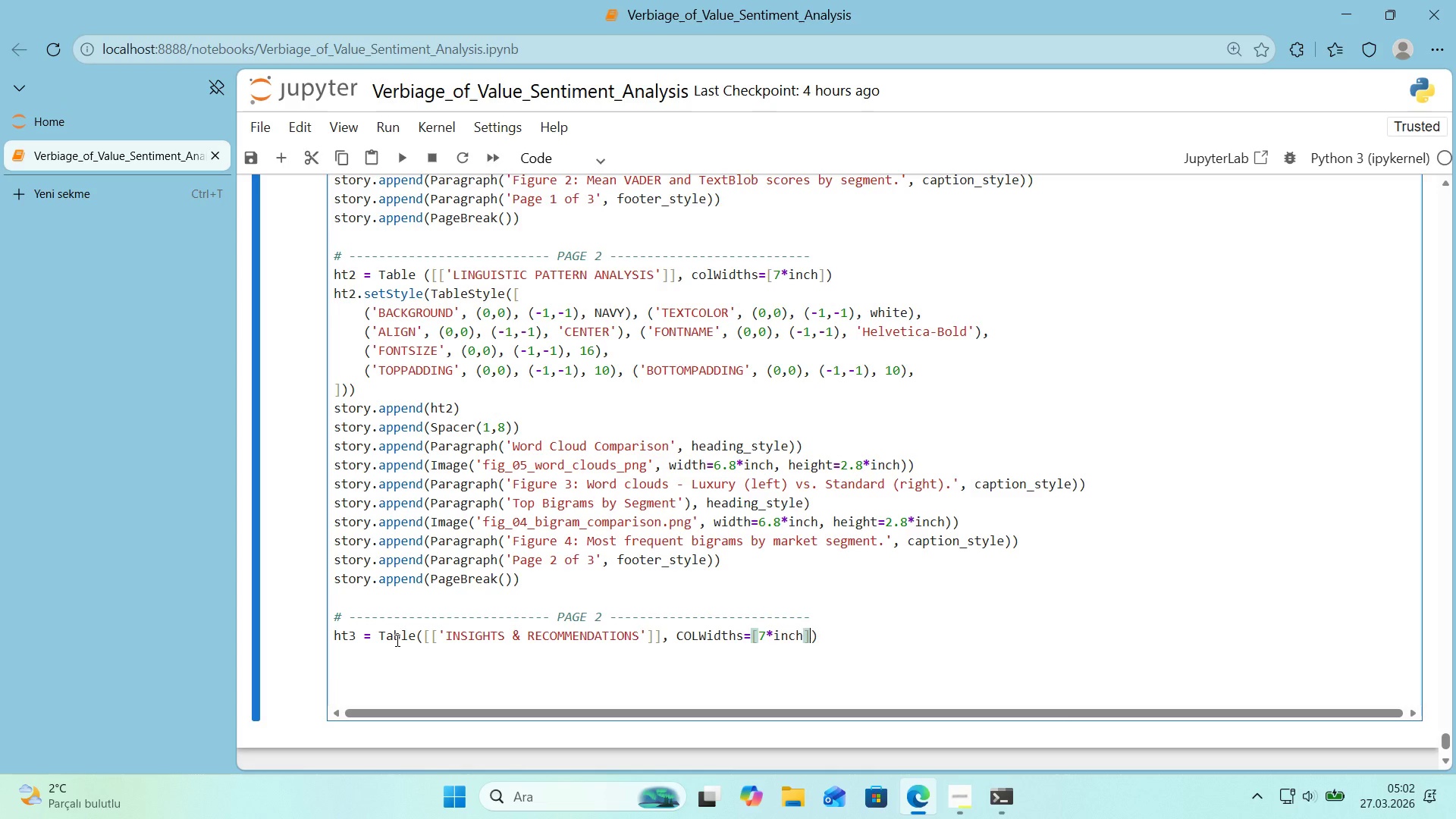 
key(ArrowRight)
 